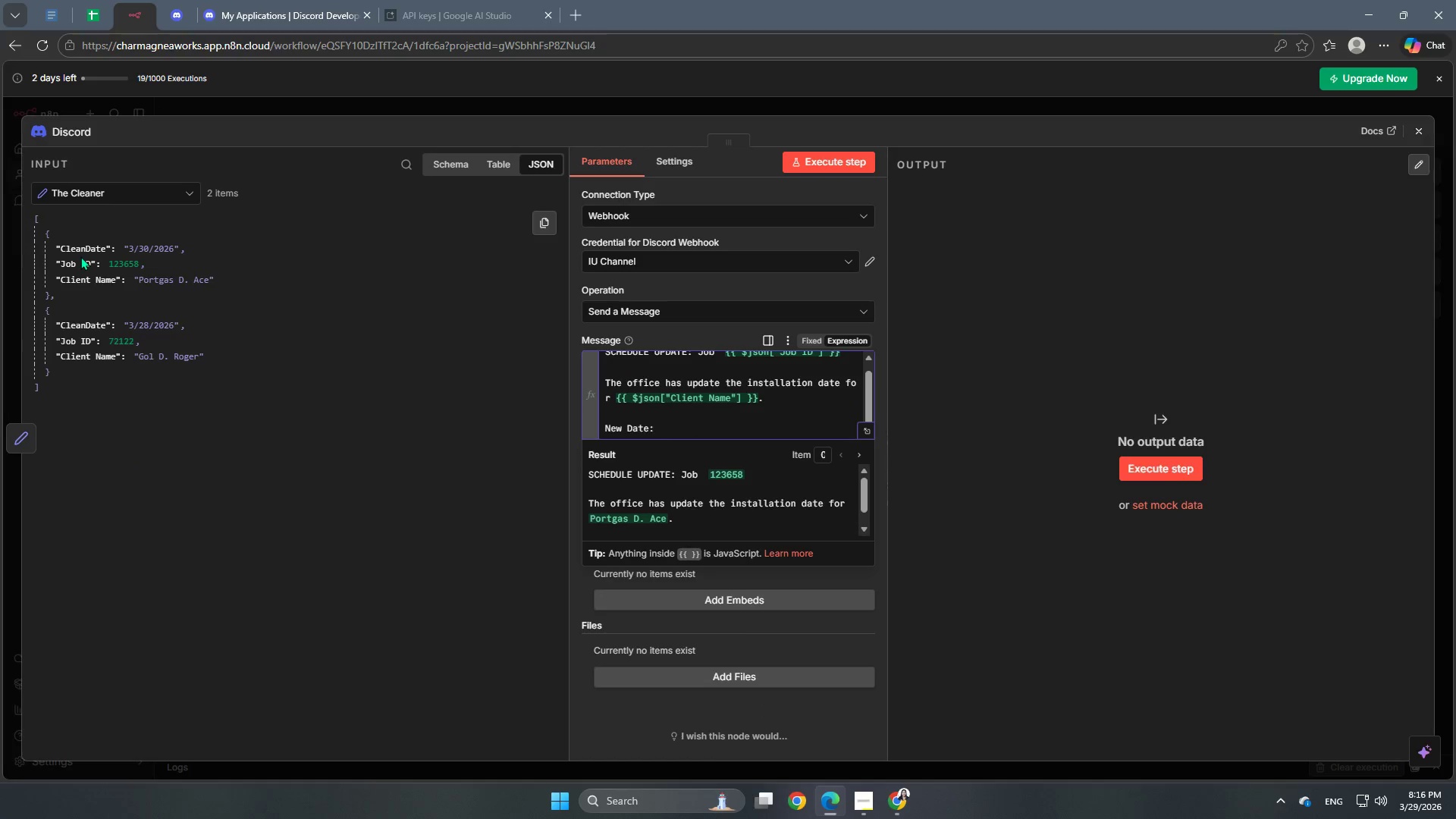 
left_click_drag(start_coordinate=[81, 247], to_coordinate=[677, 426])
 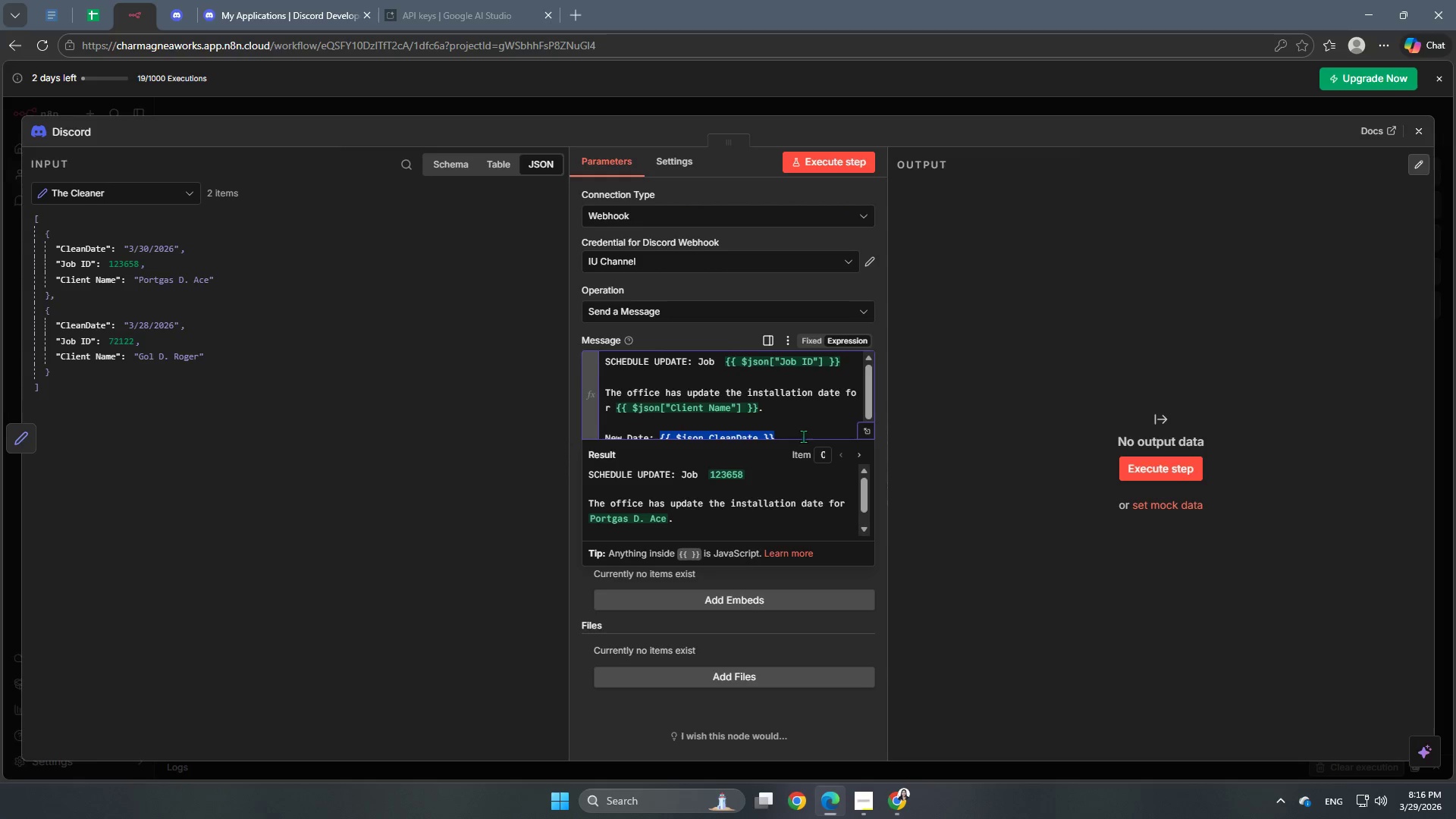 
left_click([801, 430])
 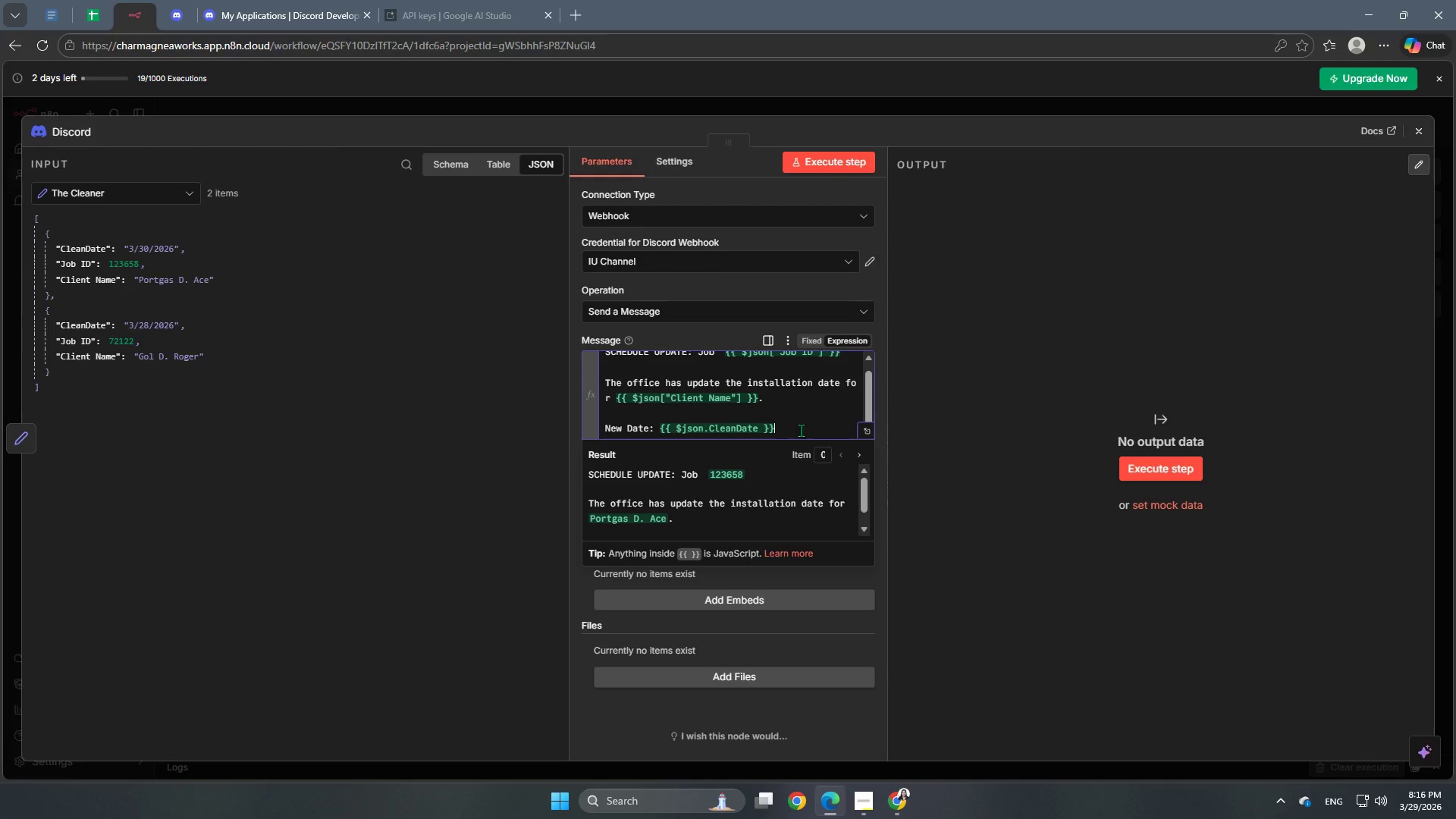 
scroll: coordinate [801, 430], scroll_direction: down, amount: 5.0
 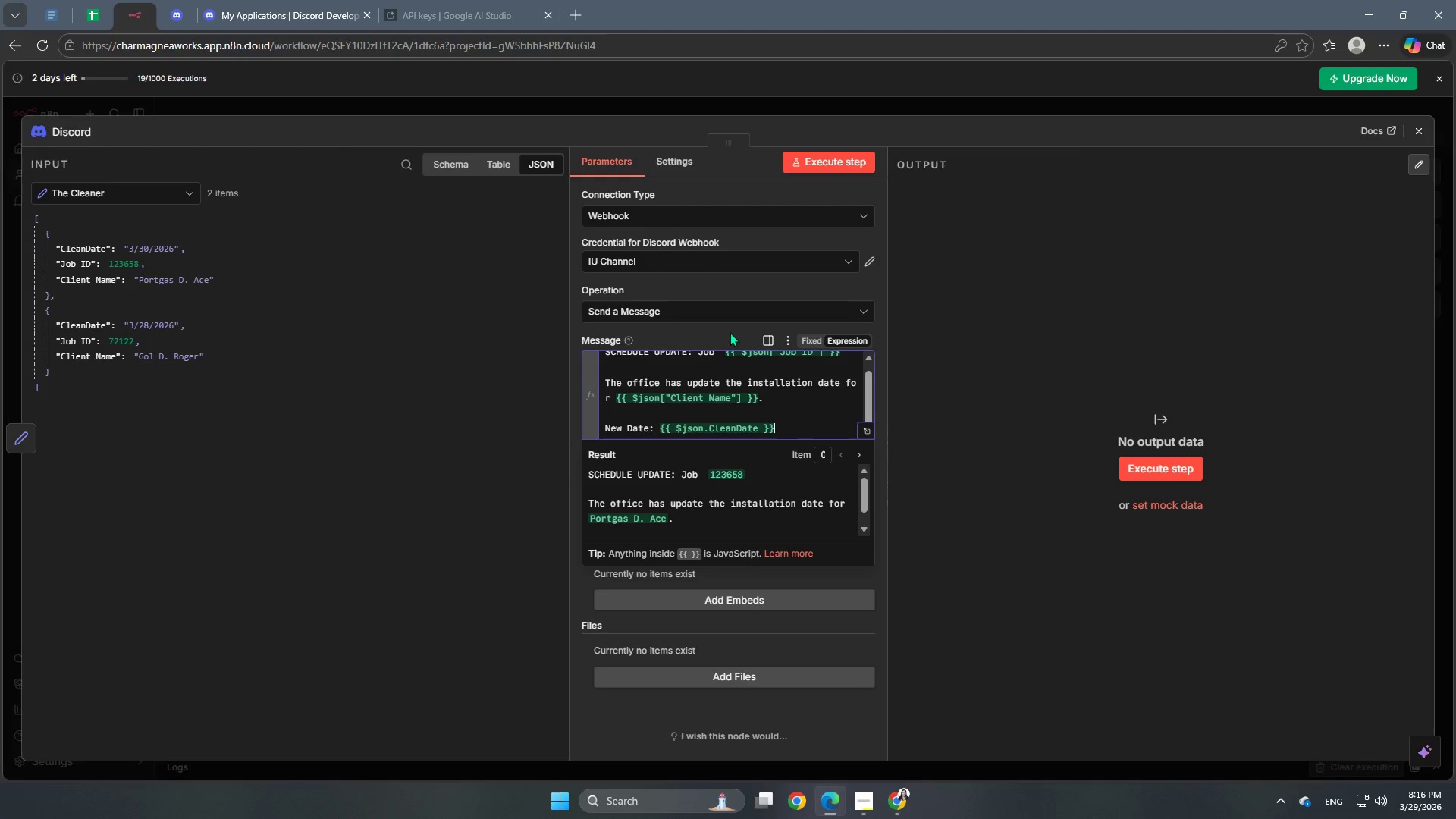 
left_click([713, 334])
 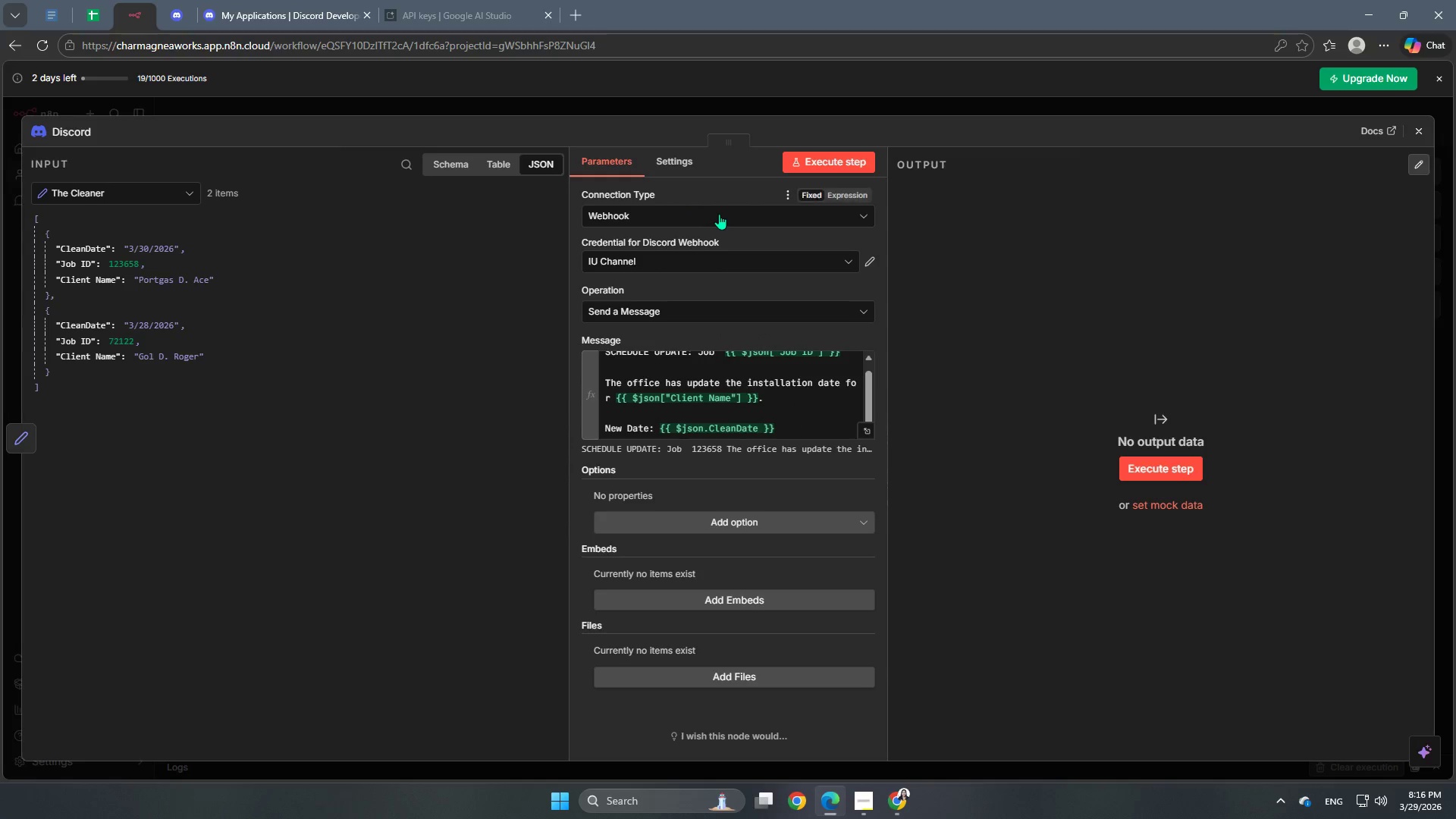 
left_click([820, 162])
 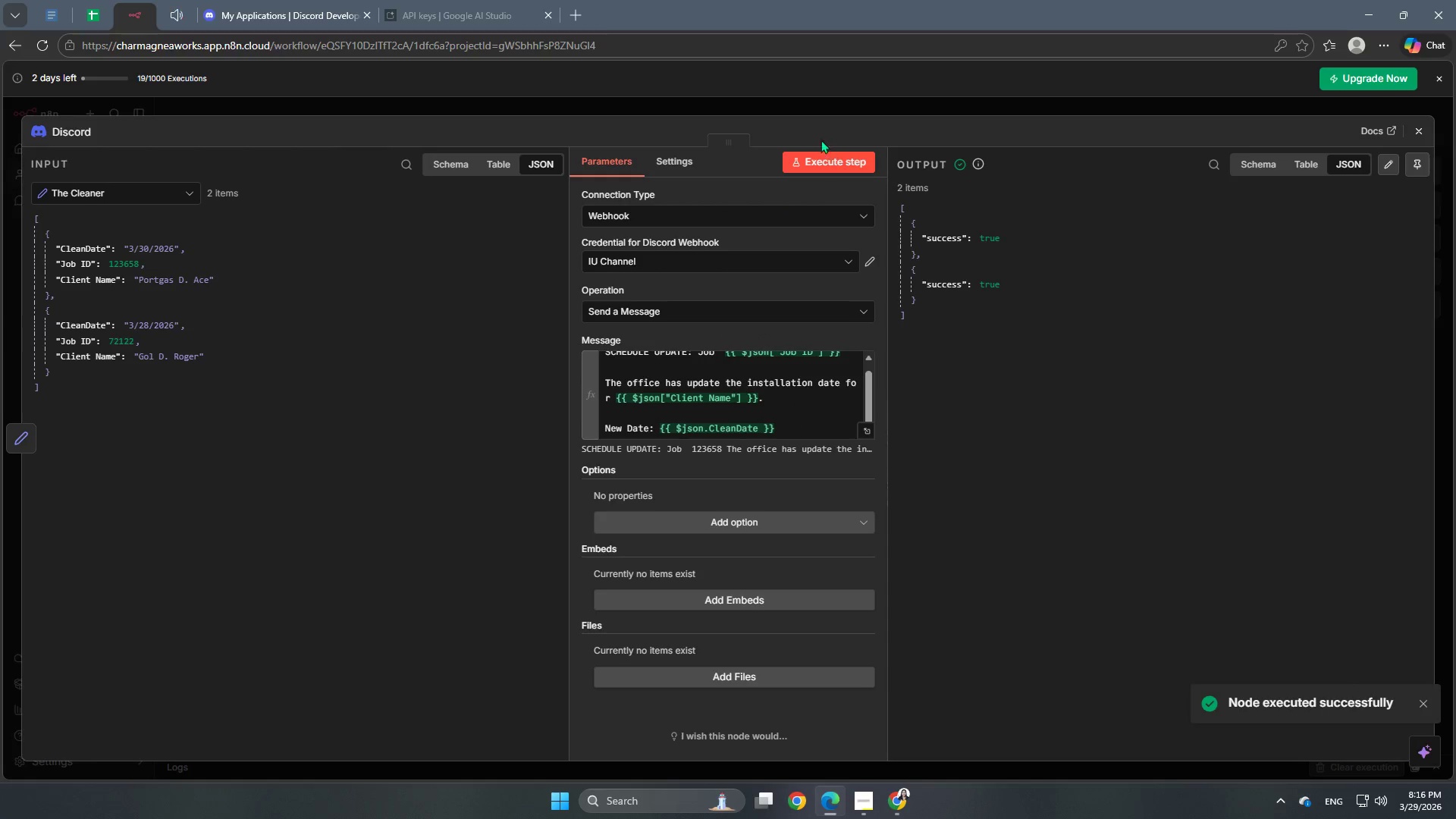 
left_click([792, 111])
 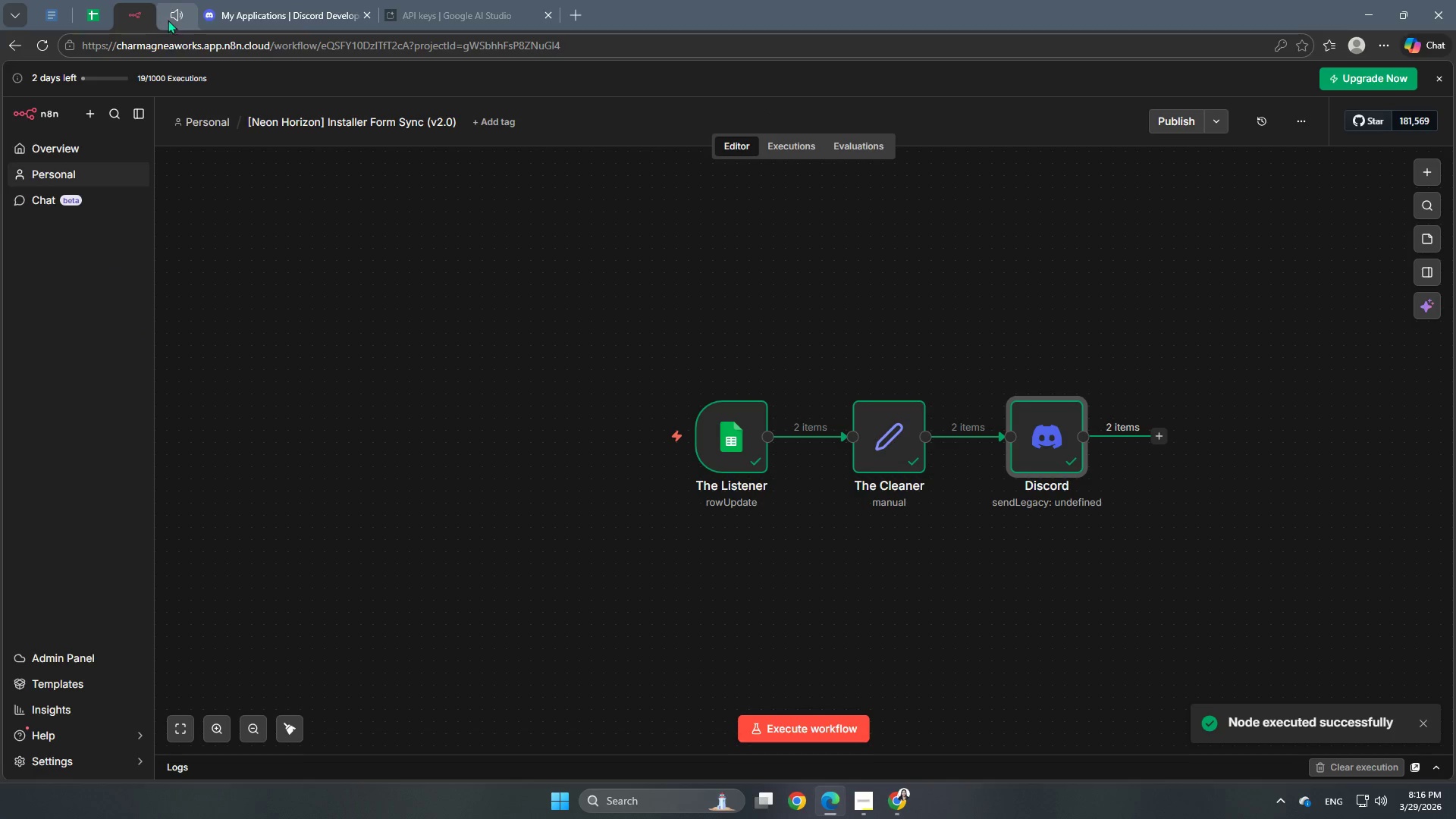 
left_click([185, 14])
 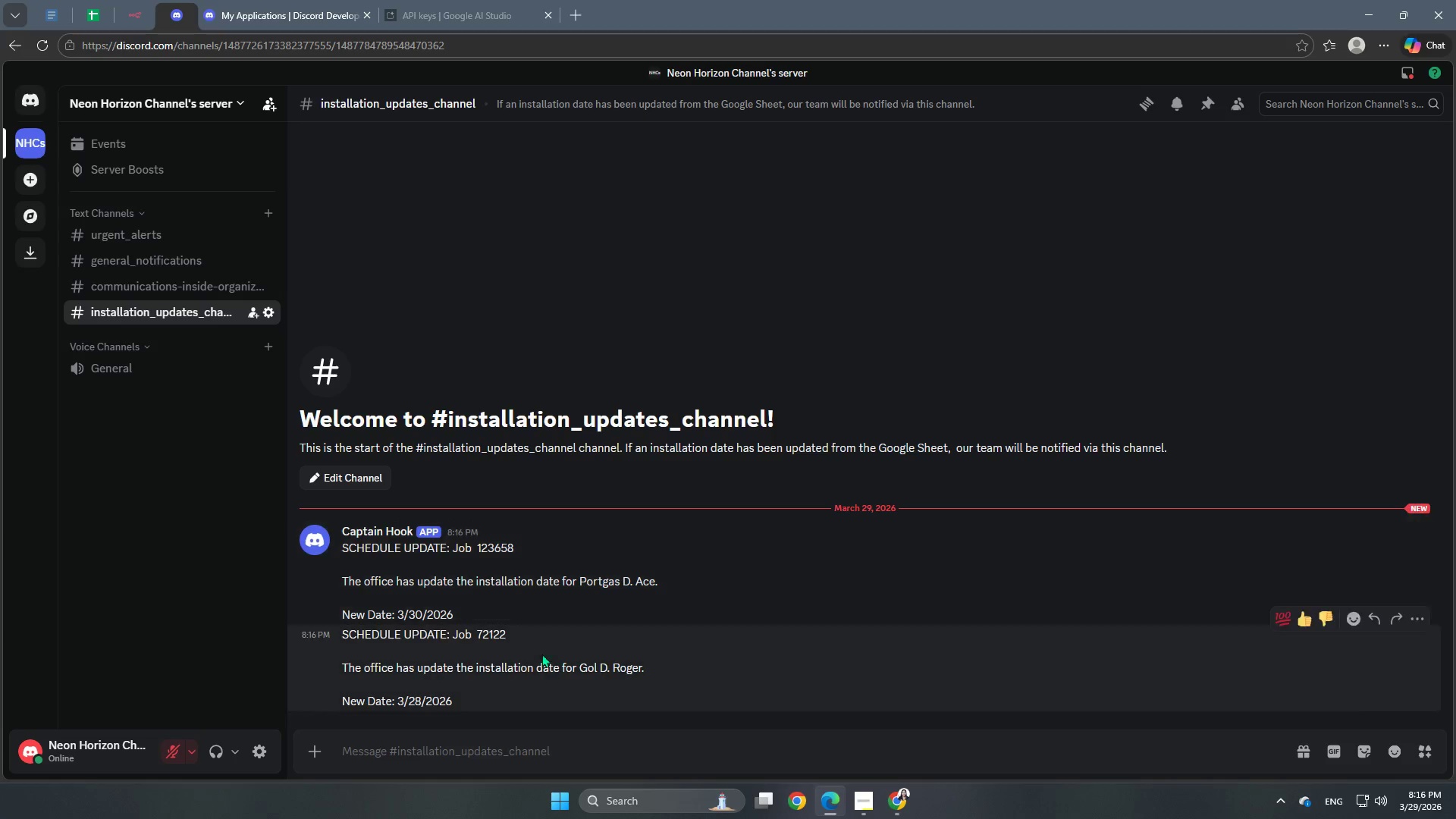 
wait(13.11)
 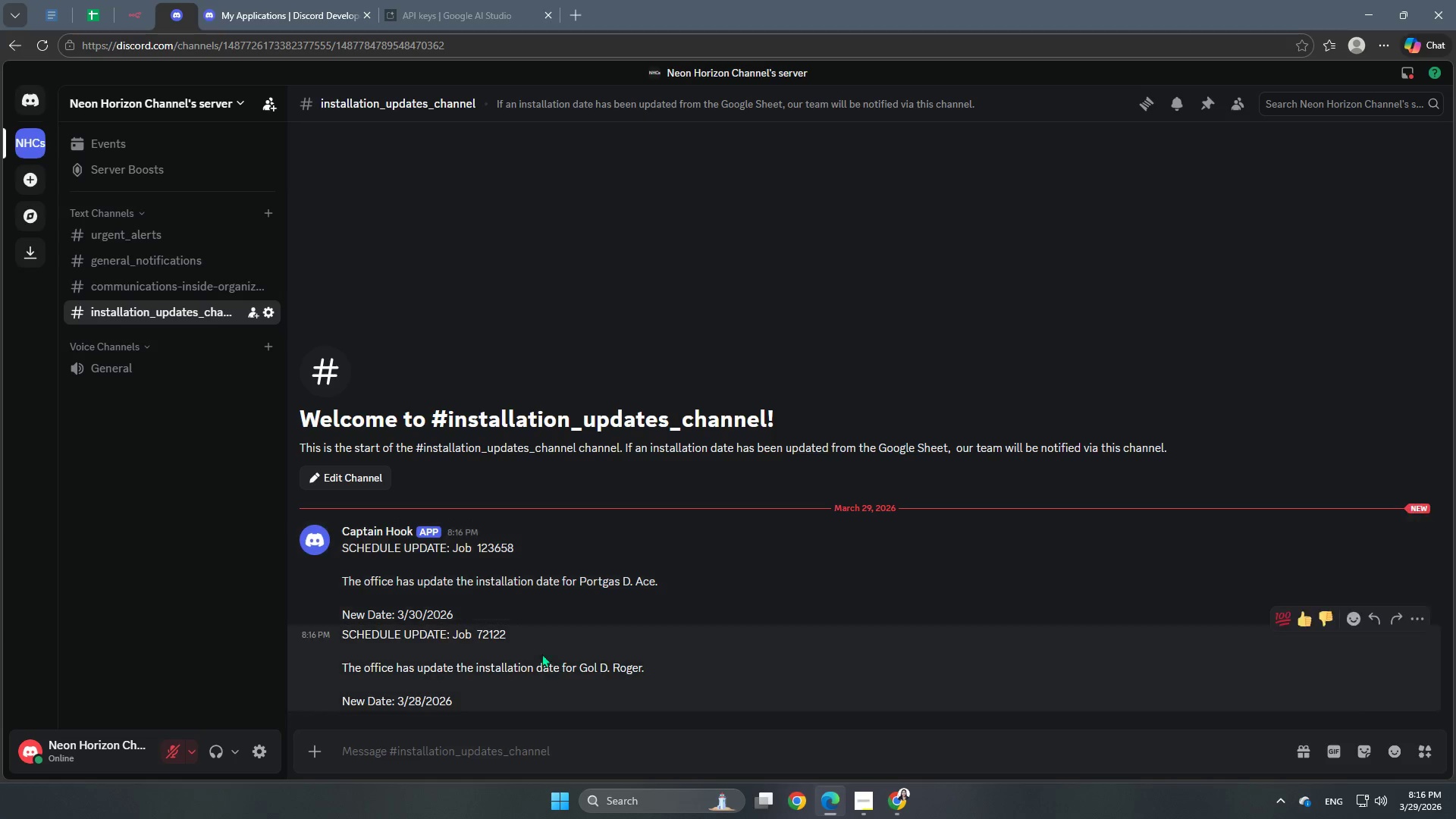 
left_click([308, 17])
 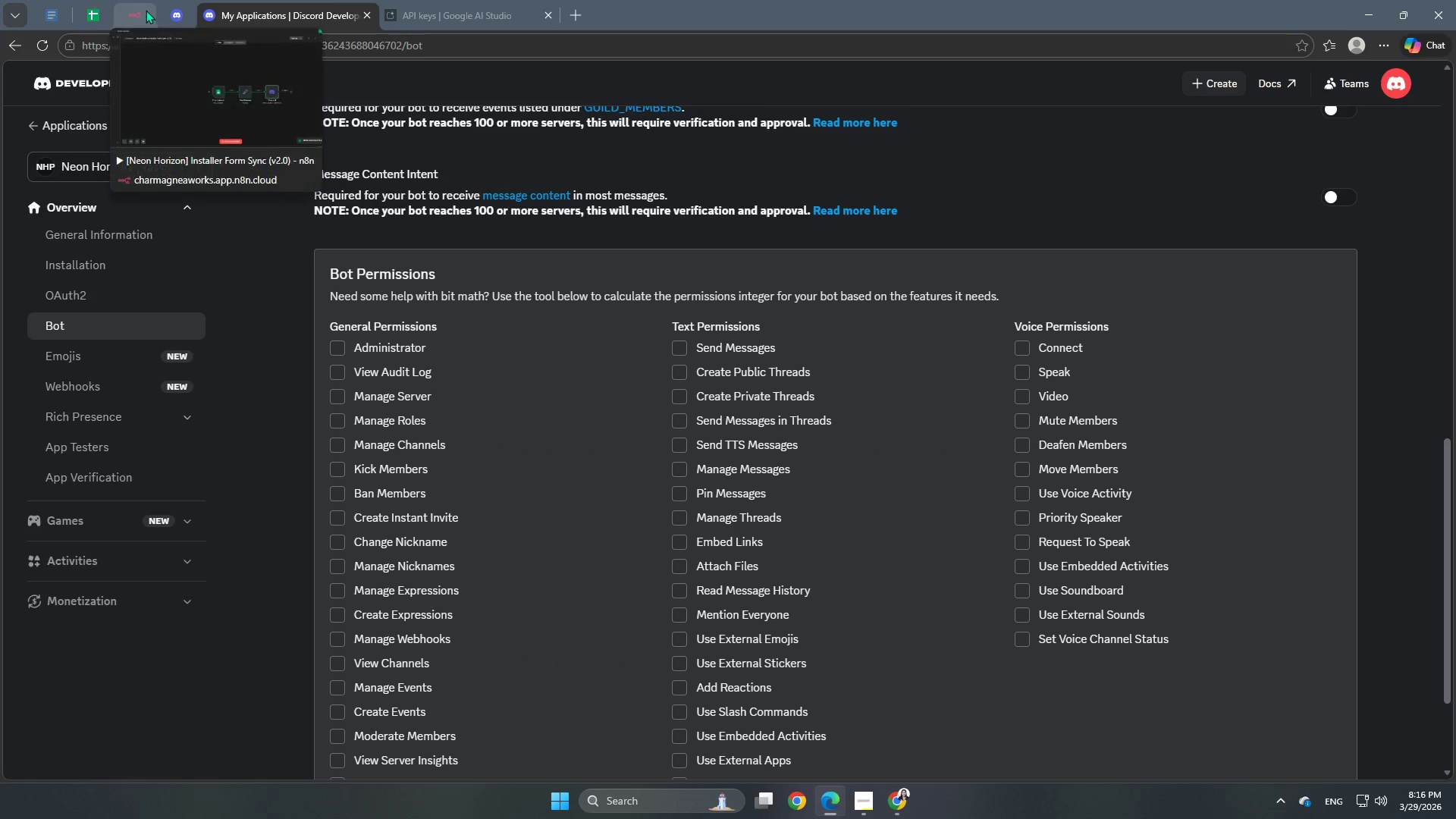 
left_click([134, 13])
 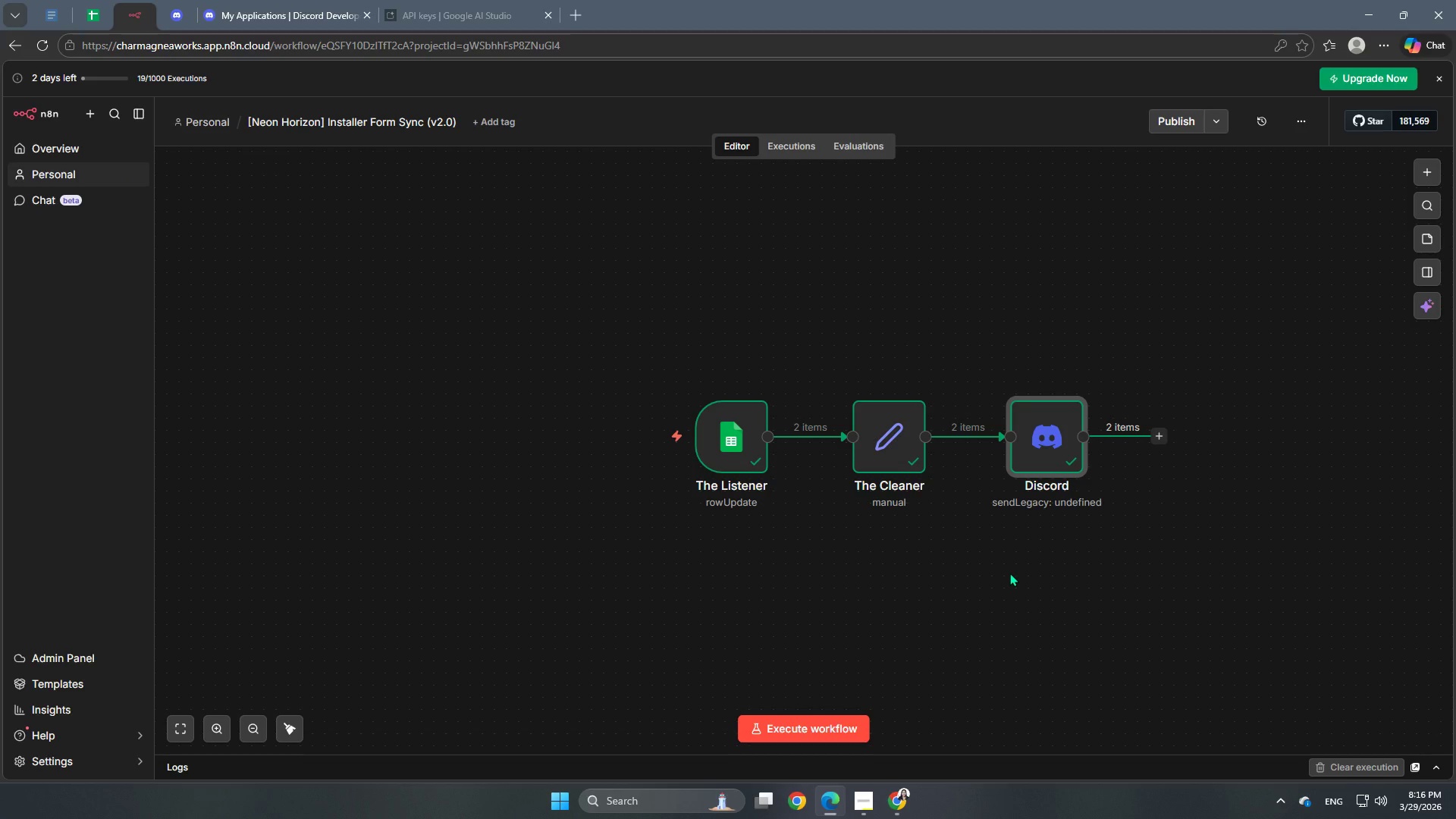 
wait(33.06)
 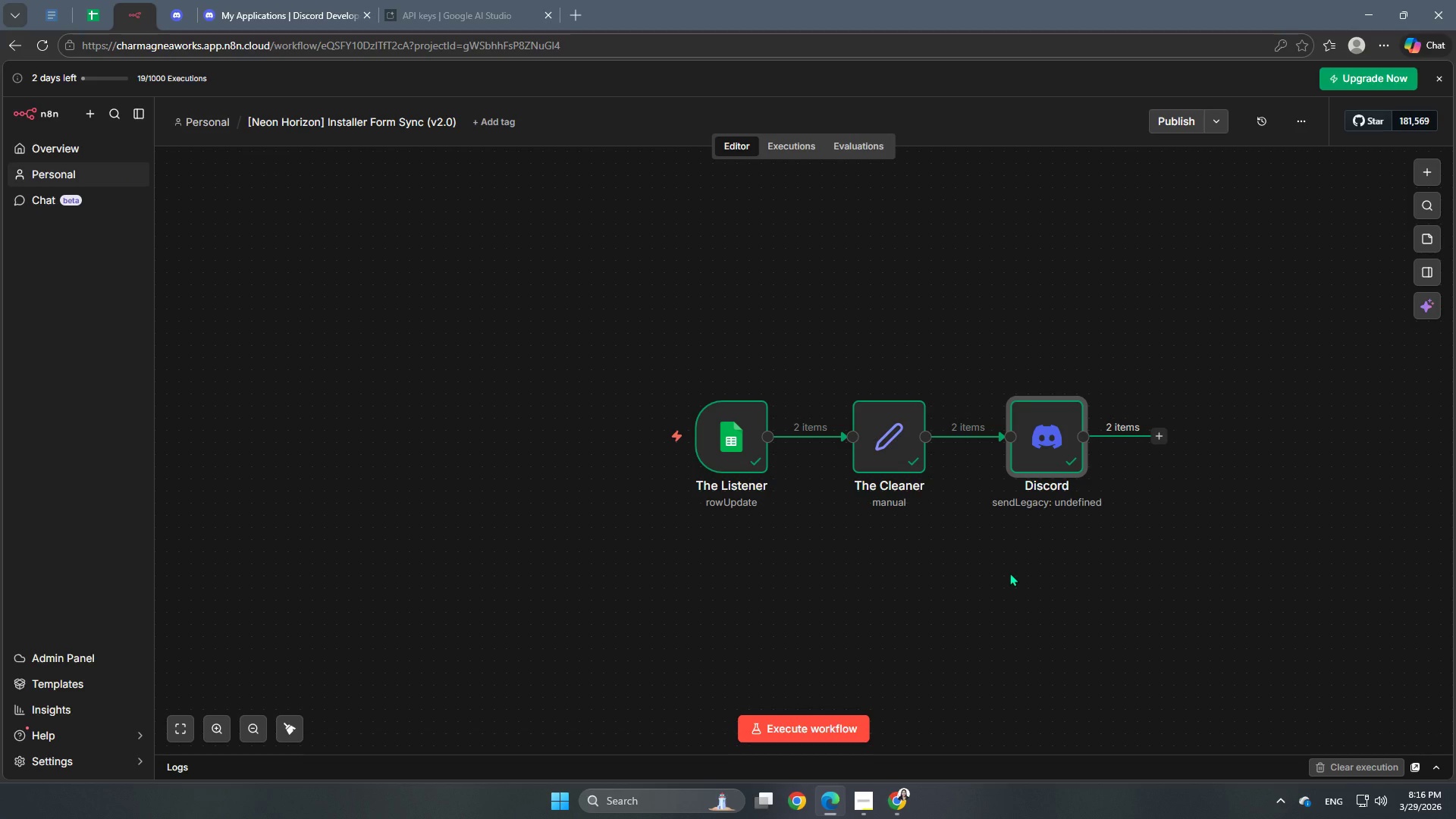 
left_click([300, 16])
 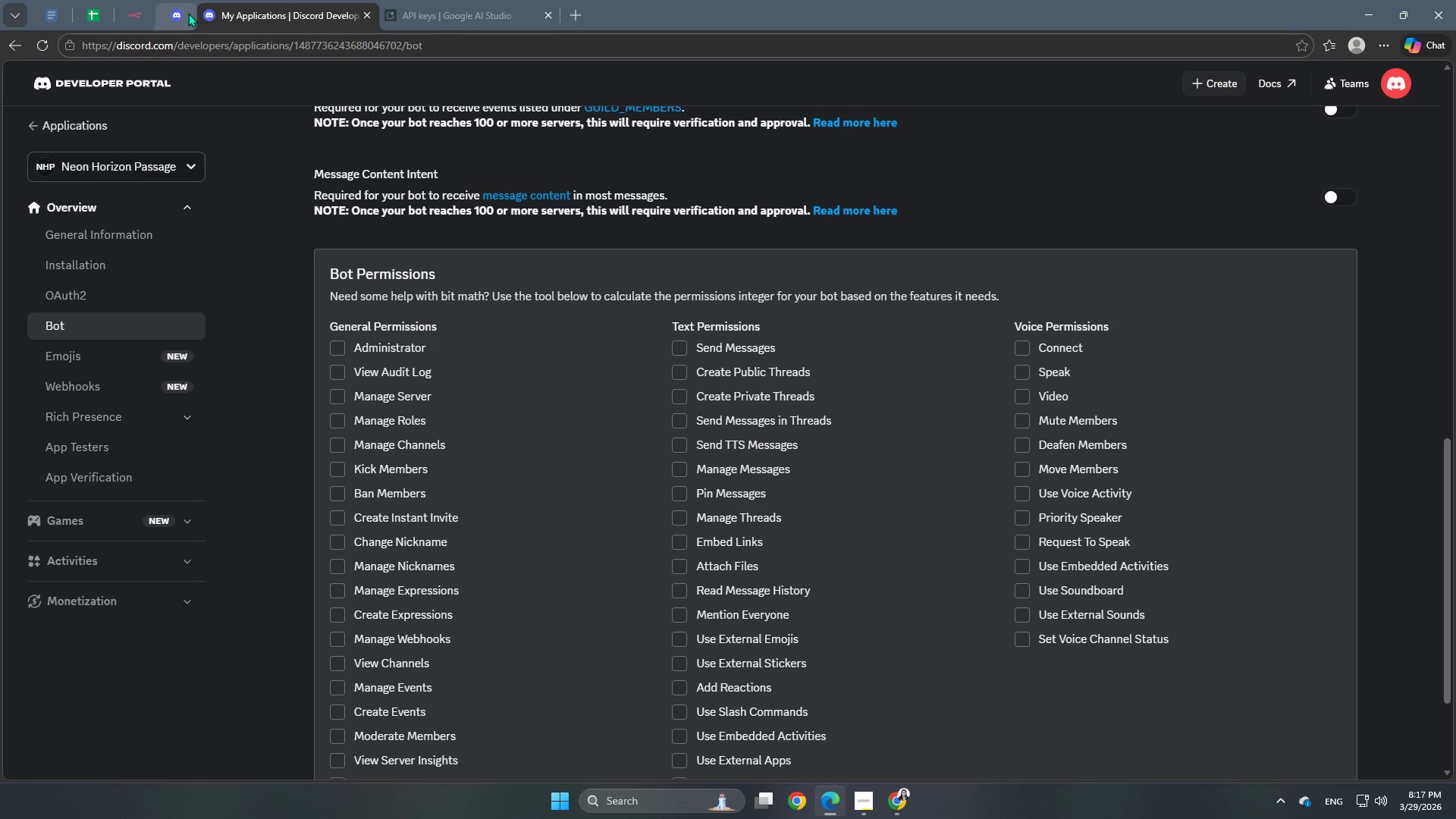 
left_click([184, 13])
 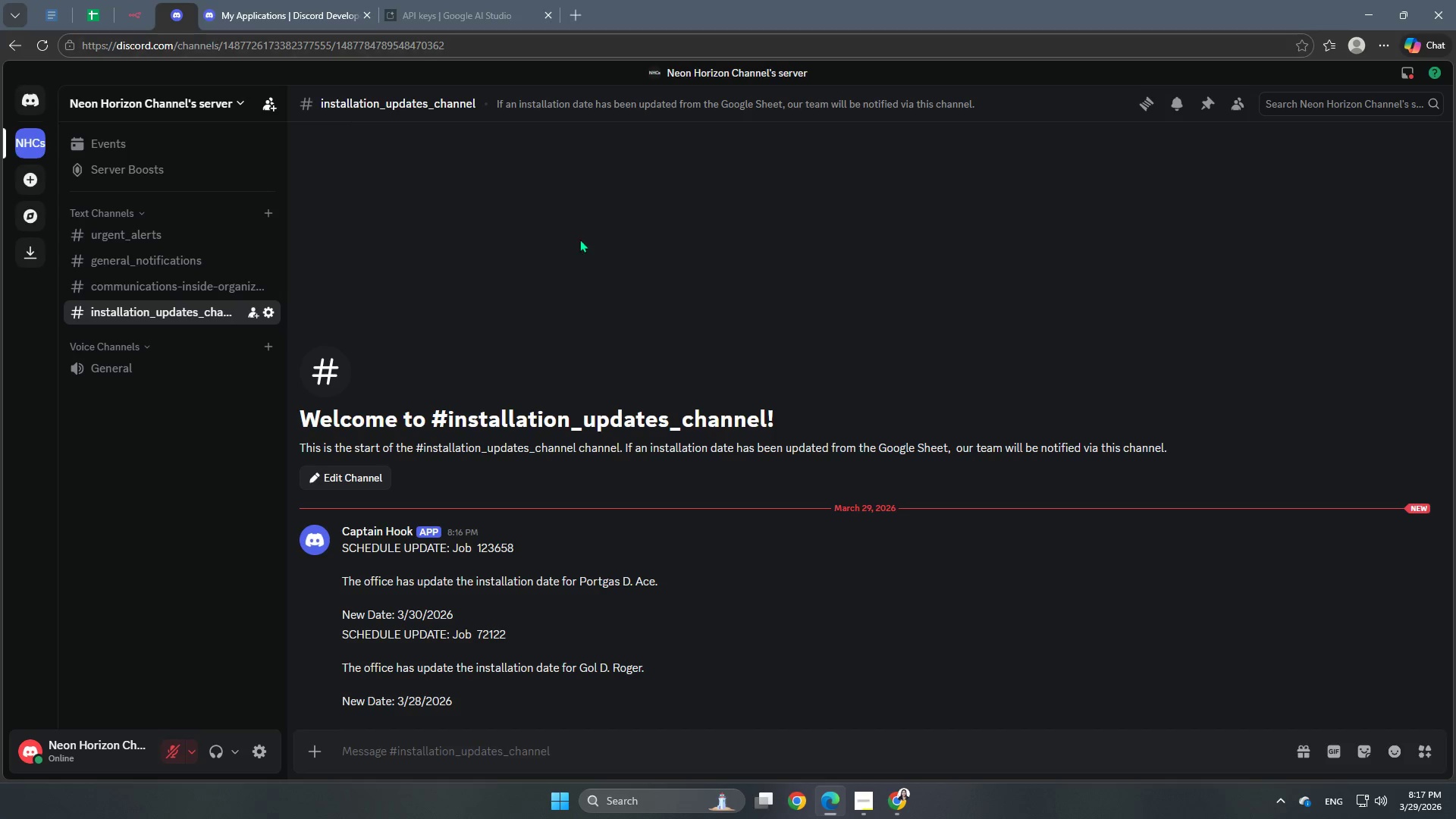 
scroll: coordinate [711, 410], scroll_direction: up, amount: 2.0
 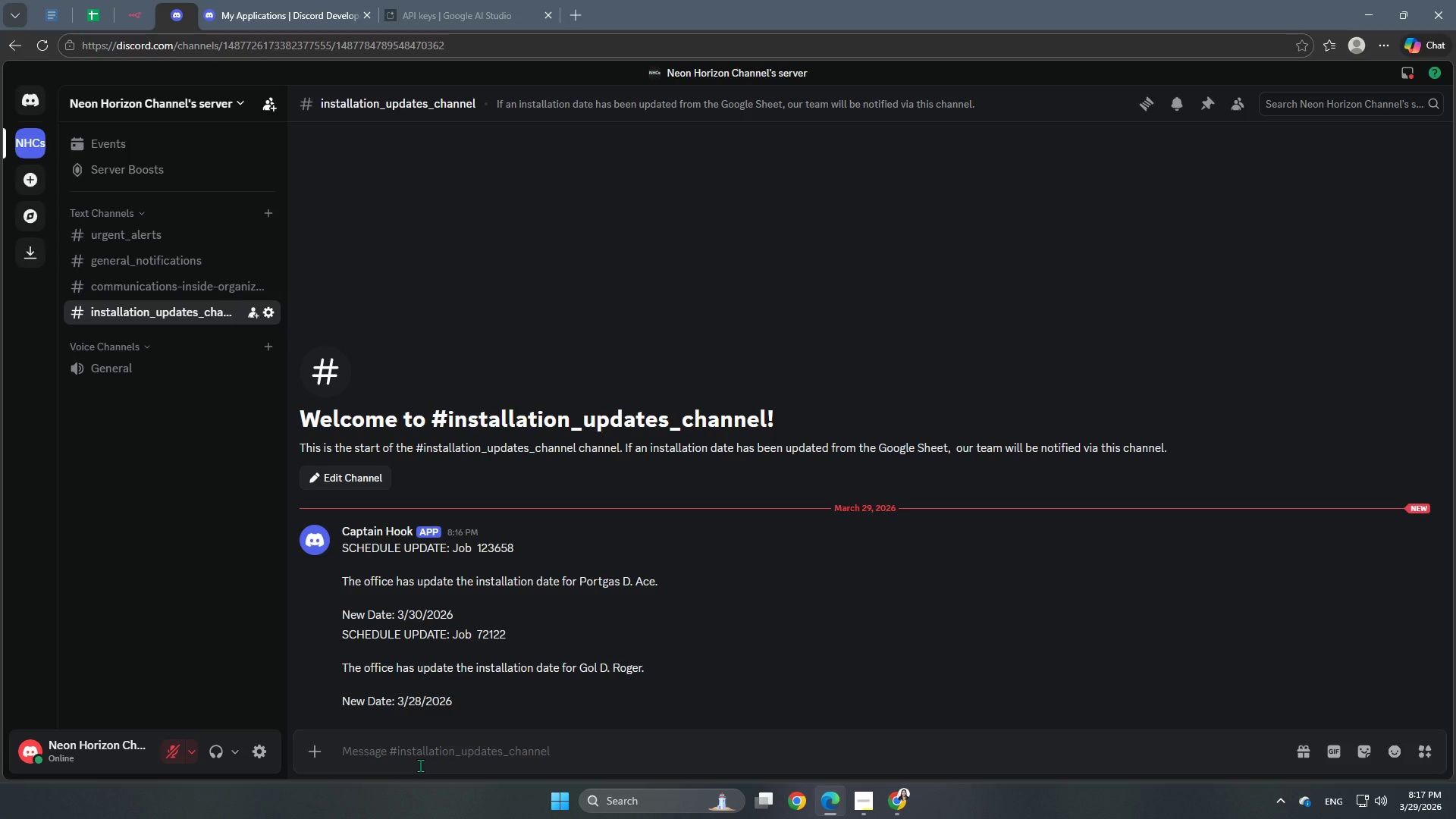 
type(We have to WE HAVE TO WORK ON)
 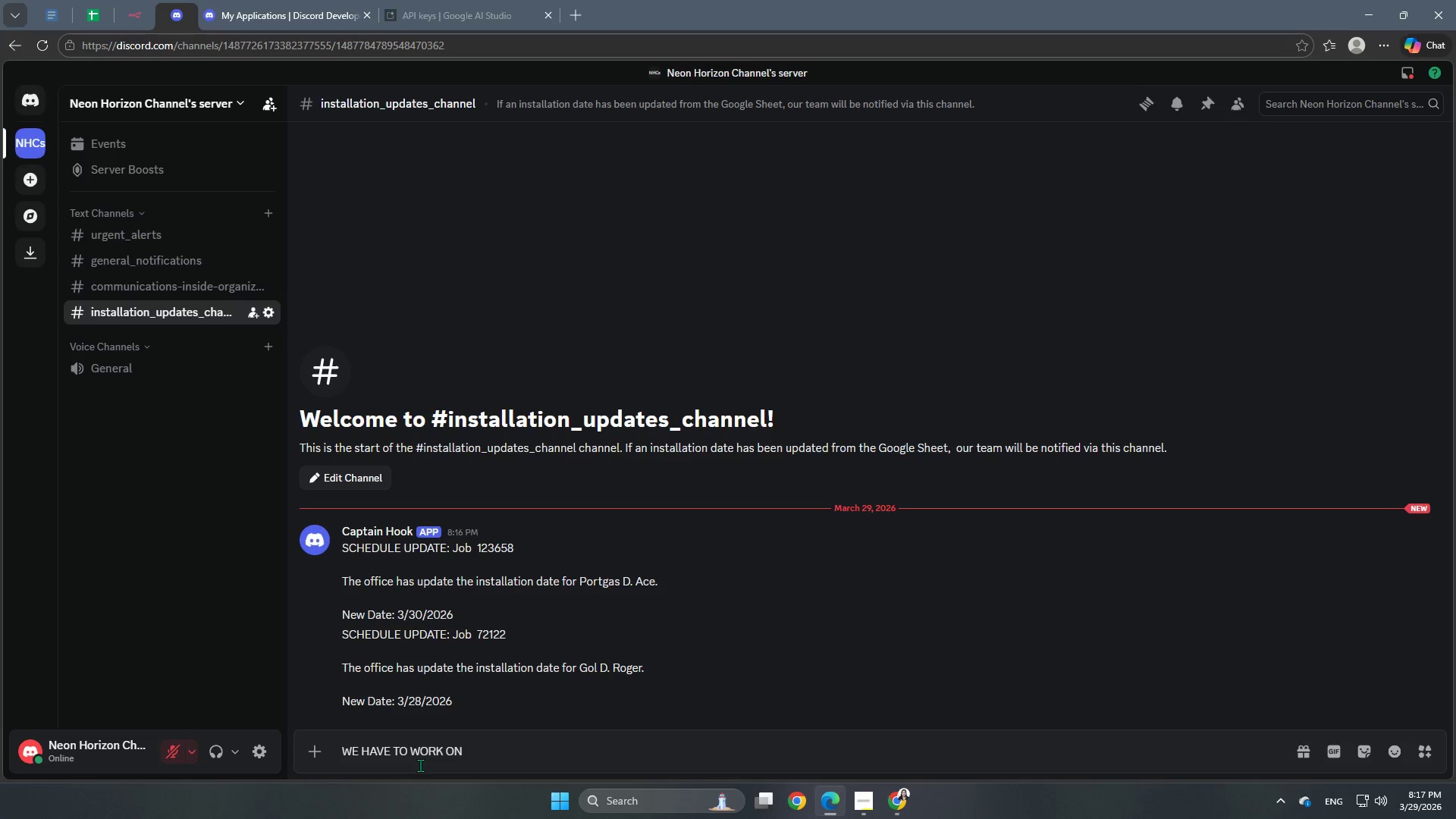 
hold_key(key=Backspace, duration=1.06)
 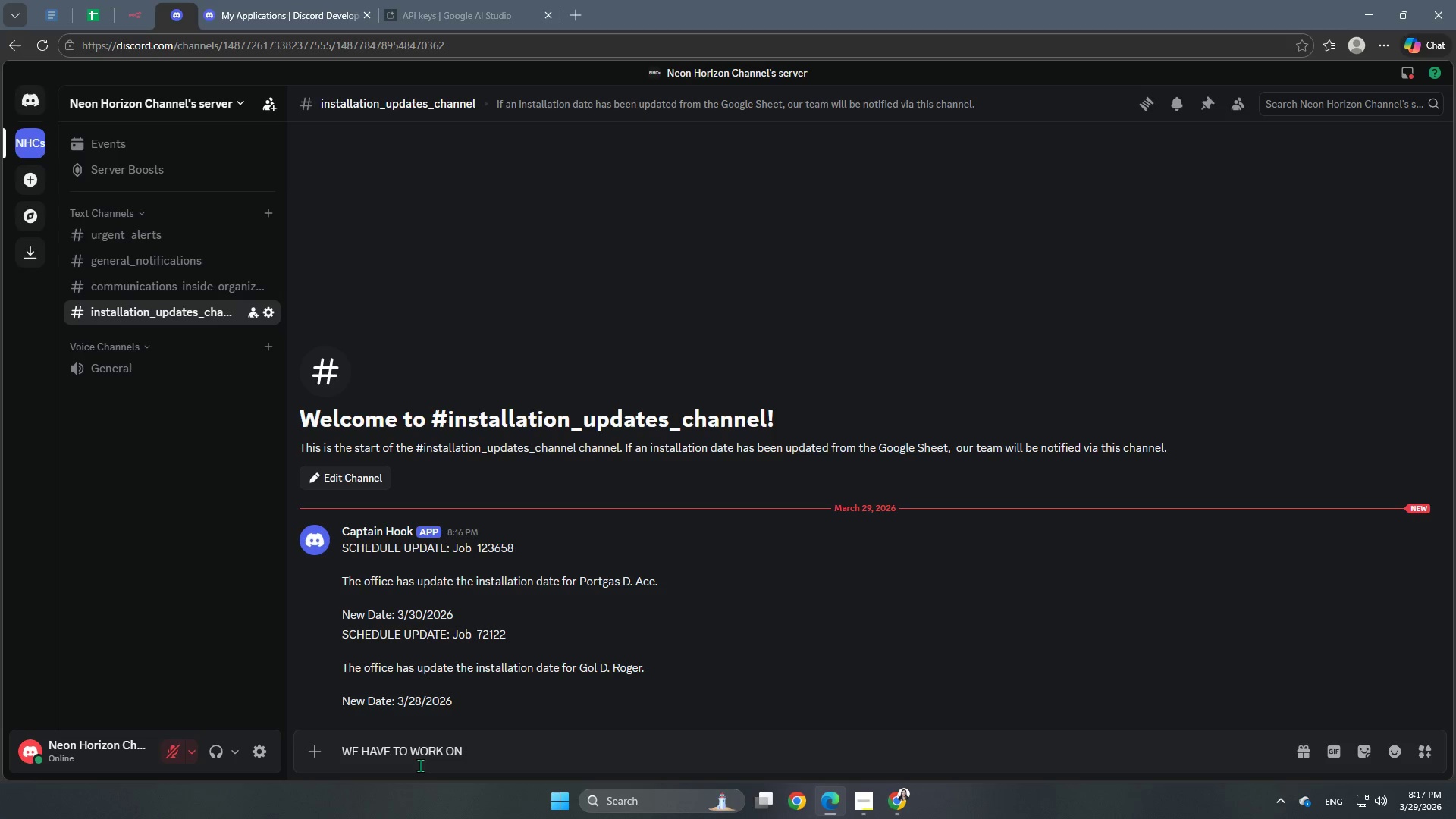 
type( WITH JUST SENDING THE EXACT ROW THAT HAS BEEN UPDATED ONLY. NOT ALL THE WORS)
key(Backspace)
key(Backspace)
key(Backspace)
key(Backspace)
type(ROWS THAT HAS )
key(Backspace)
key(Backspace)
key(Backspace)
key(Backspace)
type(HAS BEEN FILLED.)
 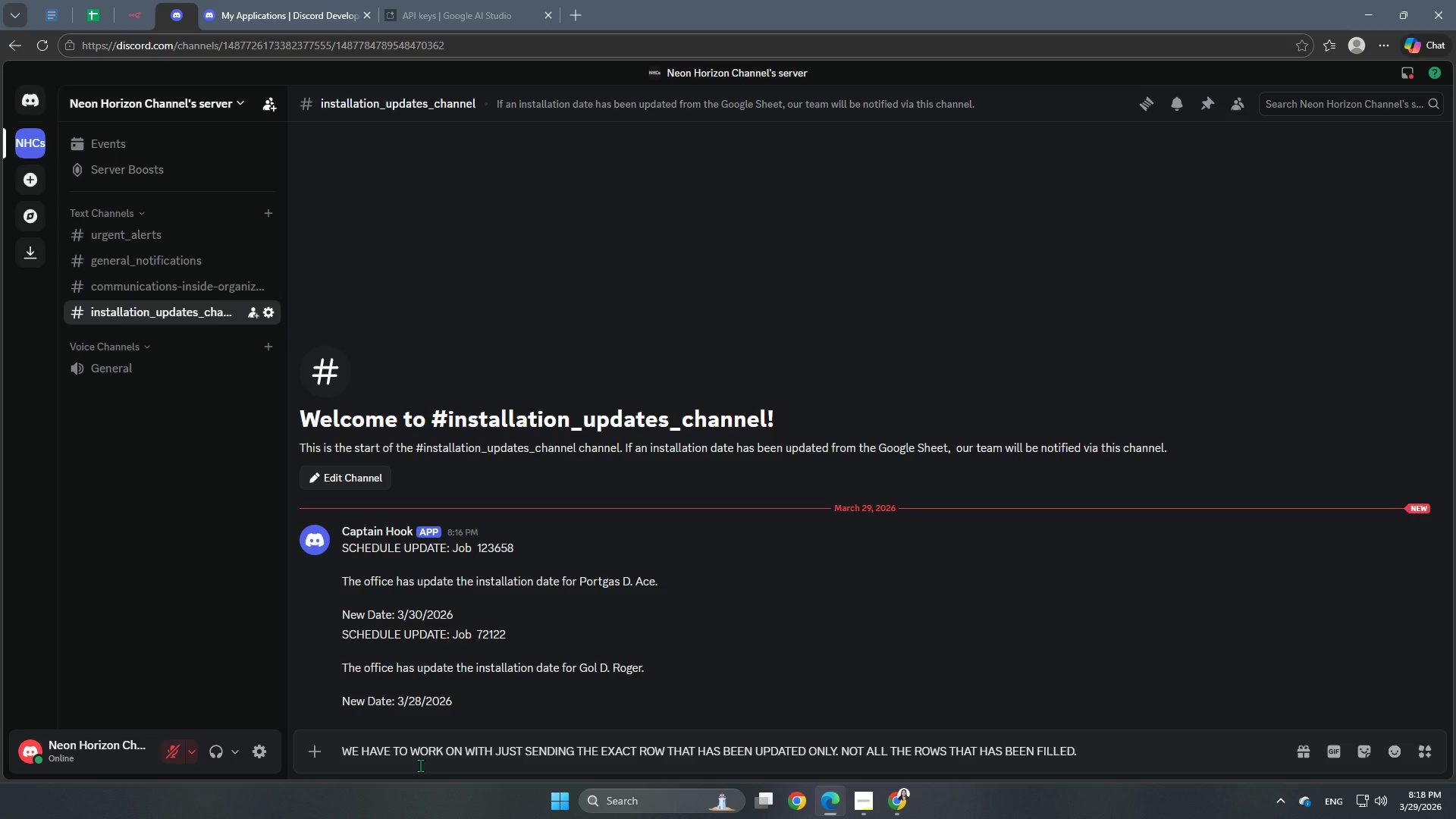 
wait(42.75)
 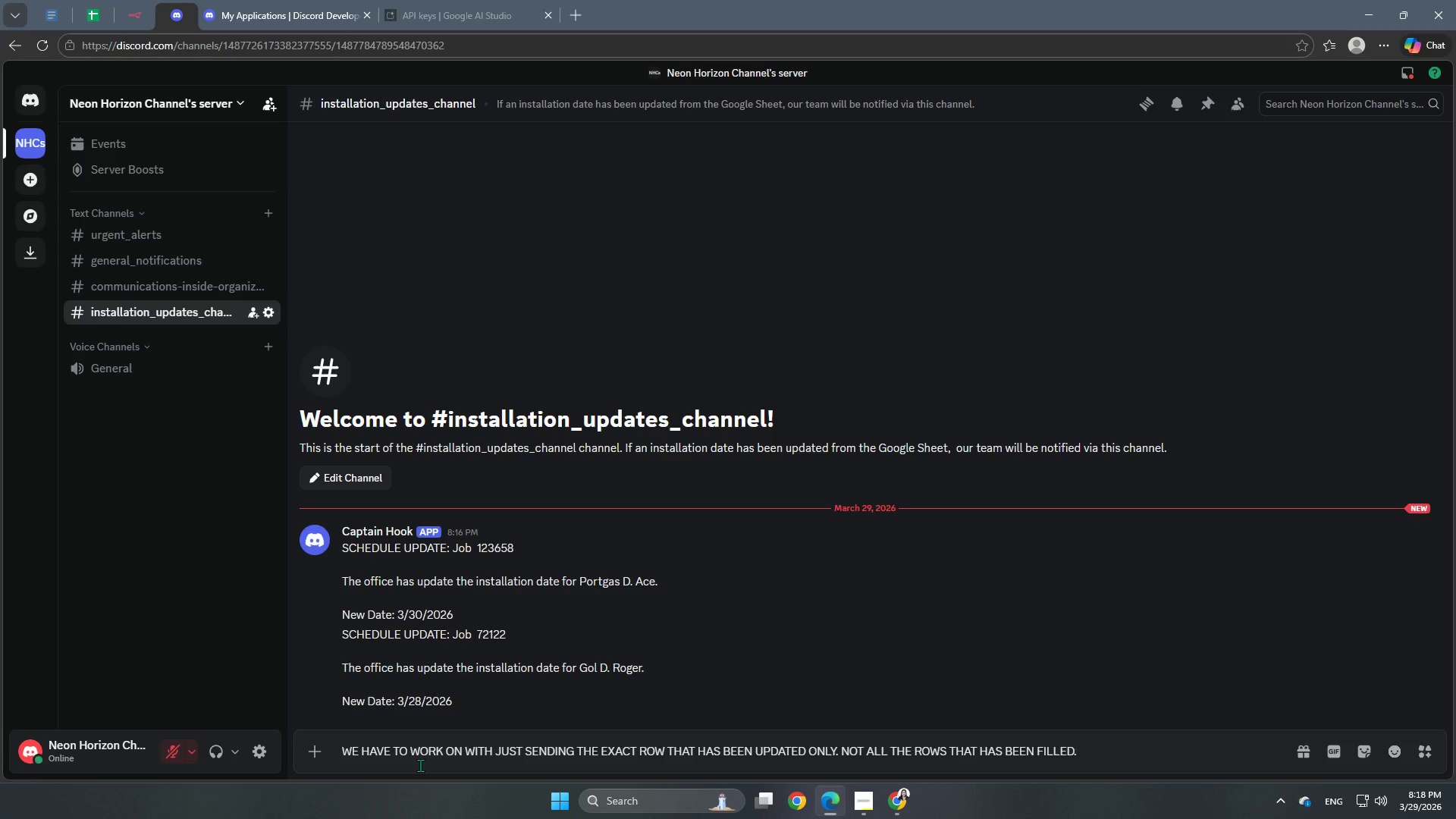 
scroll: coordinate [814, 654], scroll_direction: down, amount: 2.0
 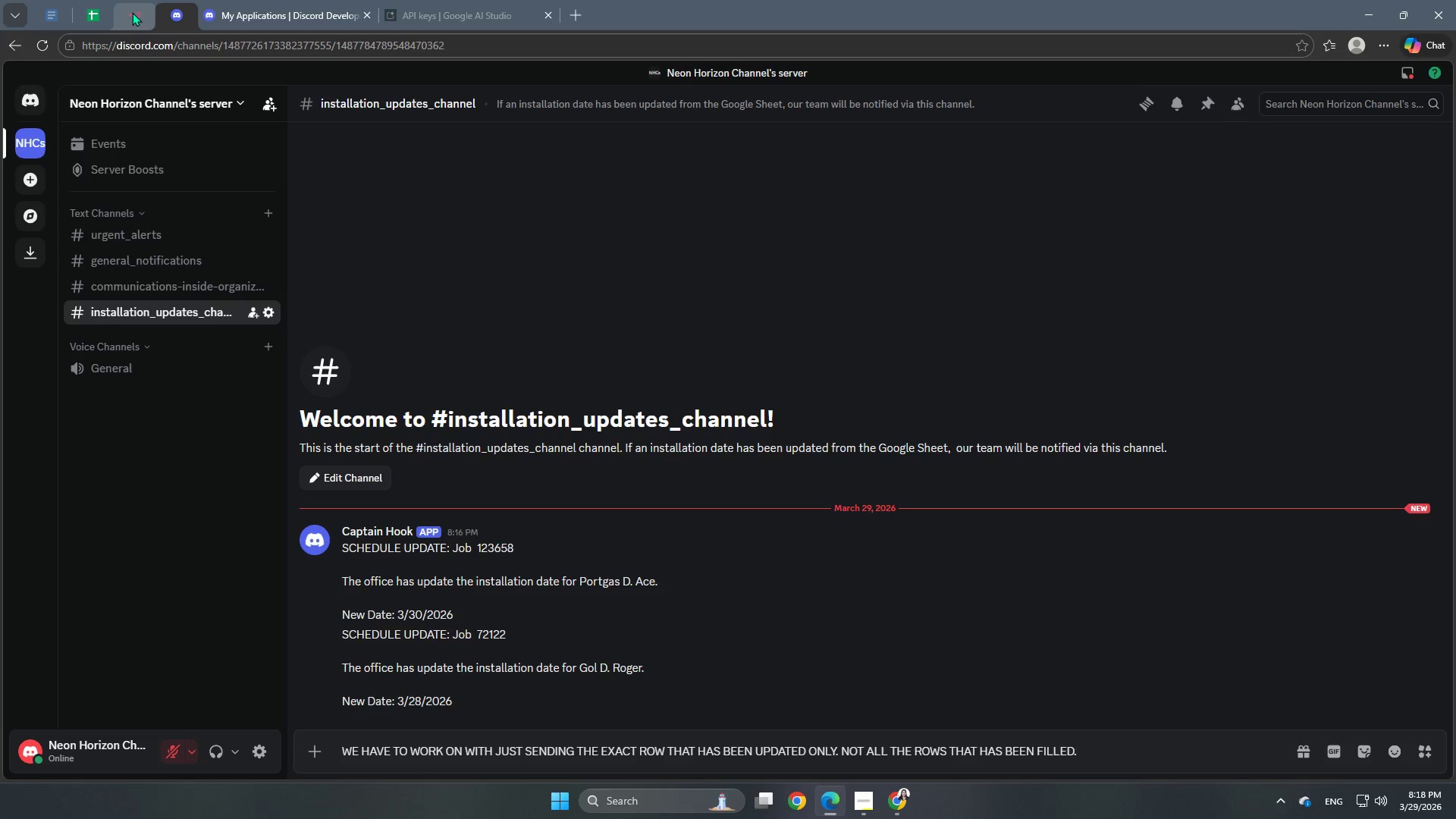 
left_click([127, 14])
 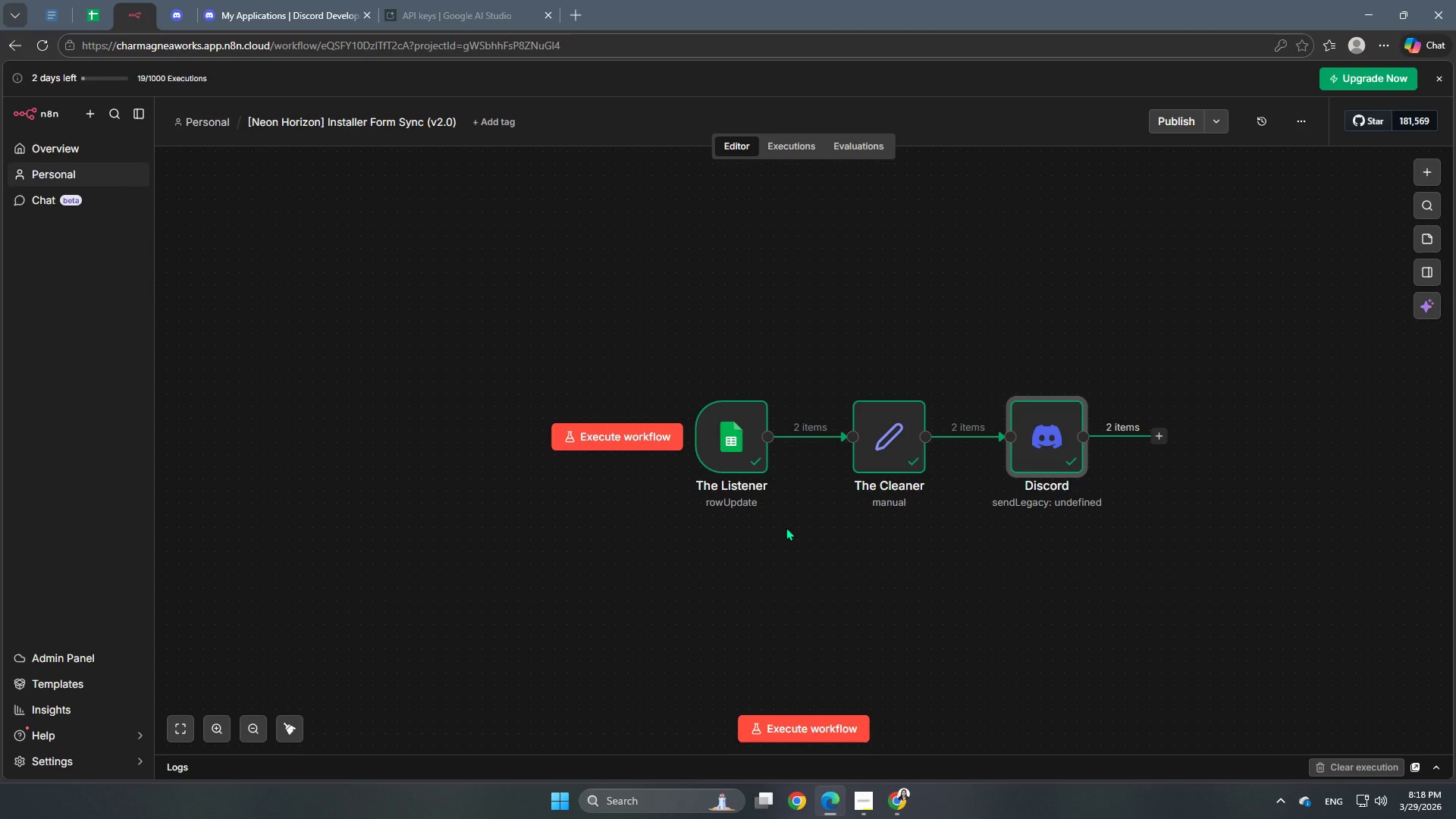 
wait(15.75)
 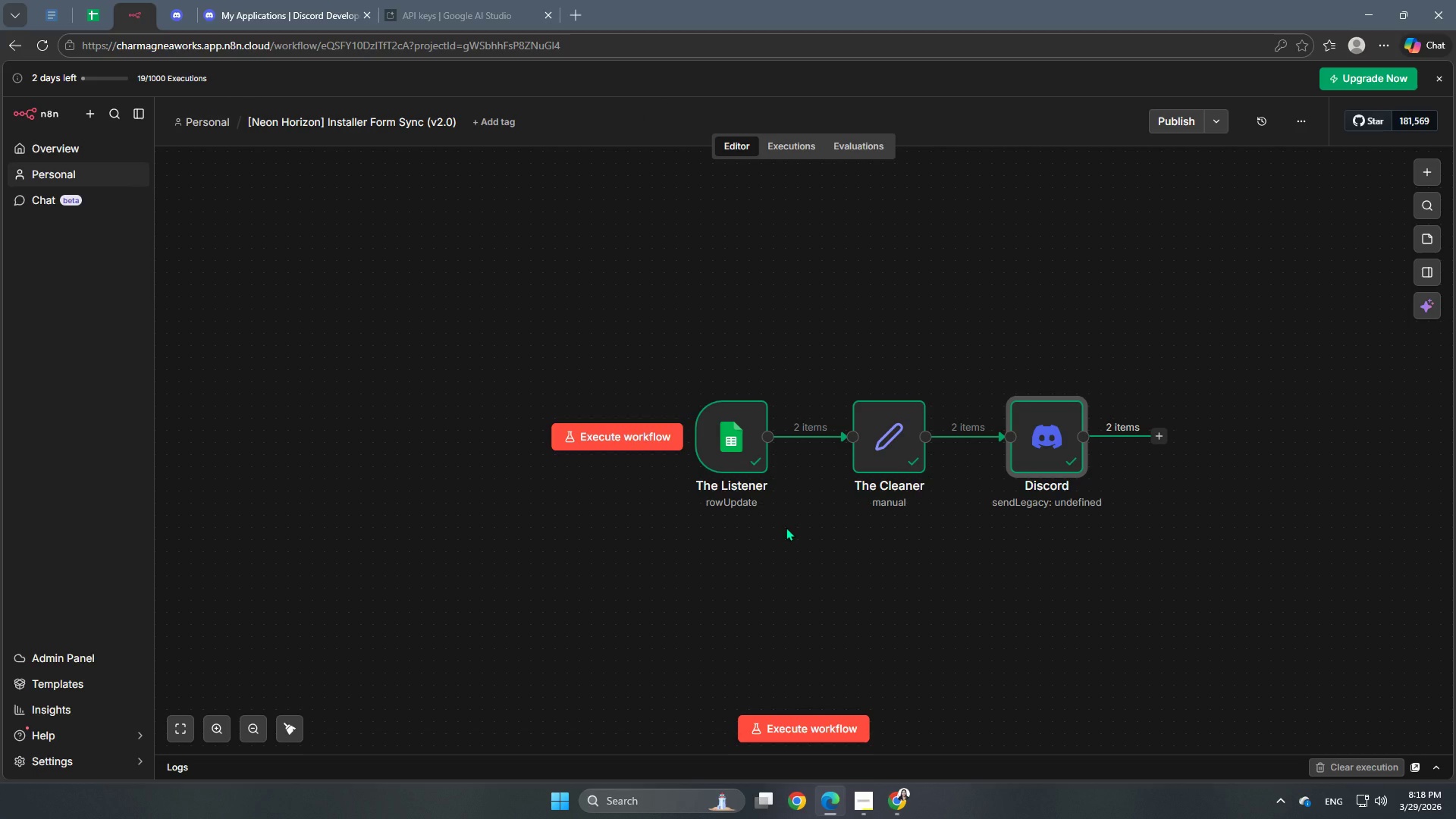 
mouse_move([714, 494])
 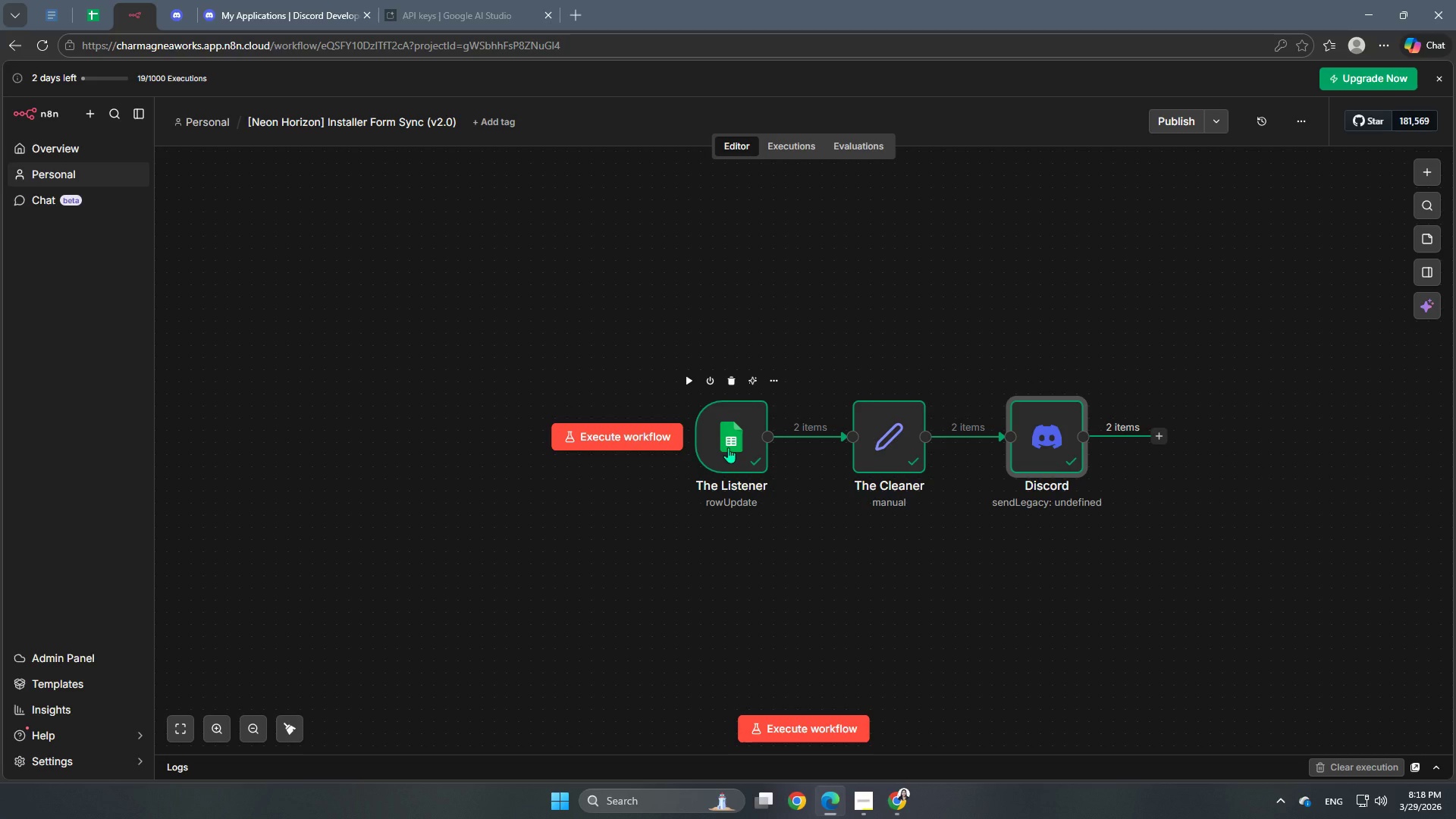 
double_click([728, 447])
 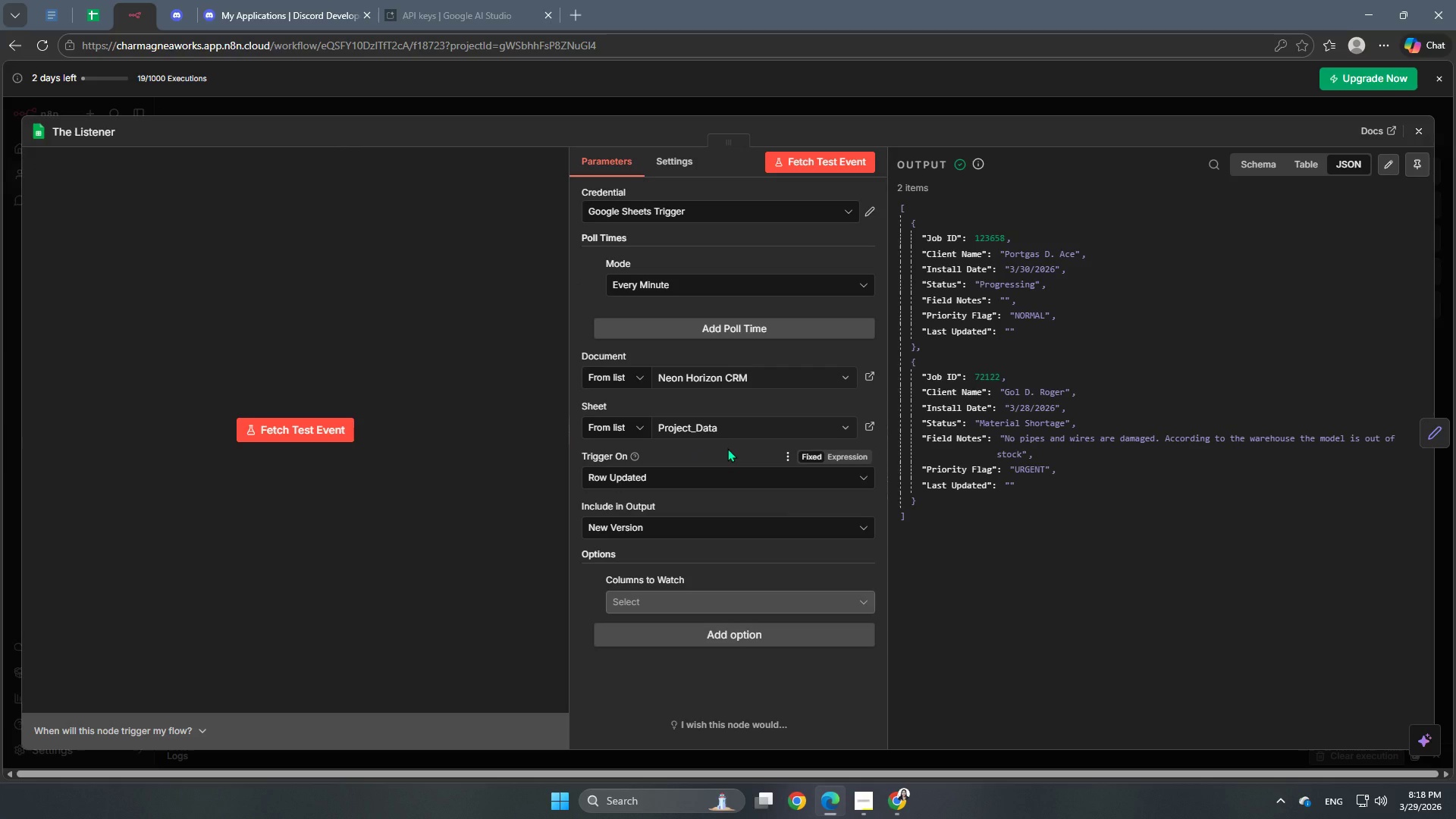 
scroll: coordinate [751, 572], scroll_direction: down, amount: 3.0
 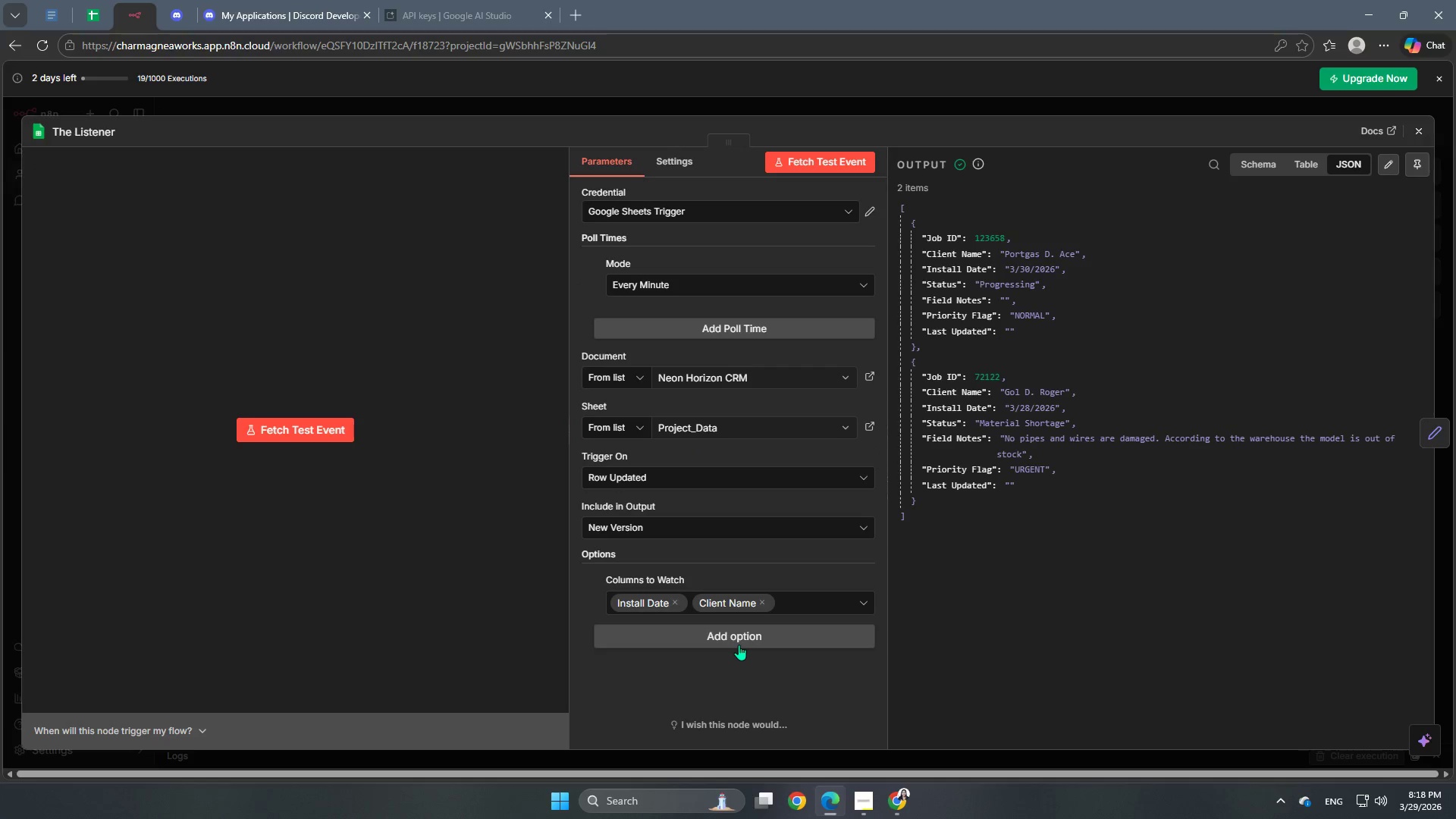 
left_click([739, 642])
 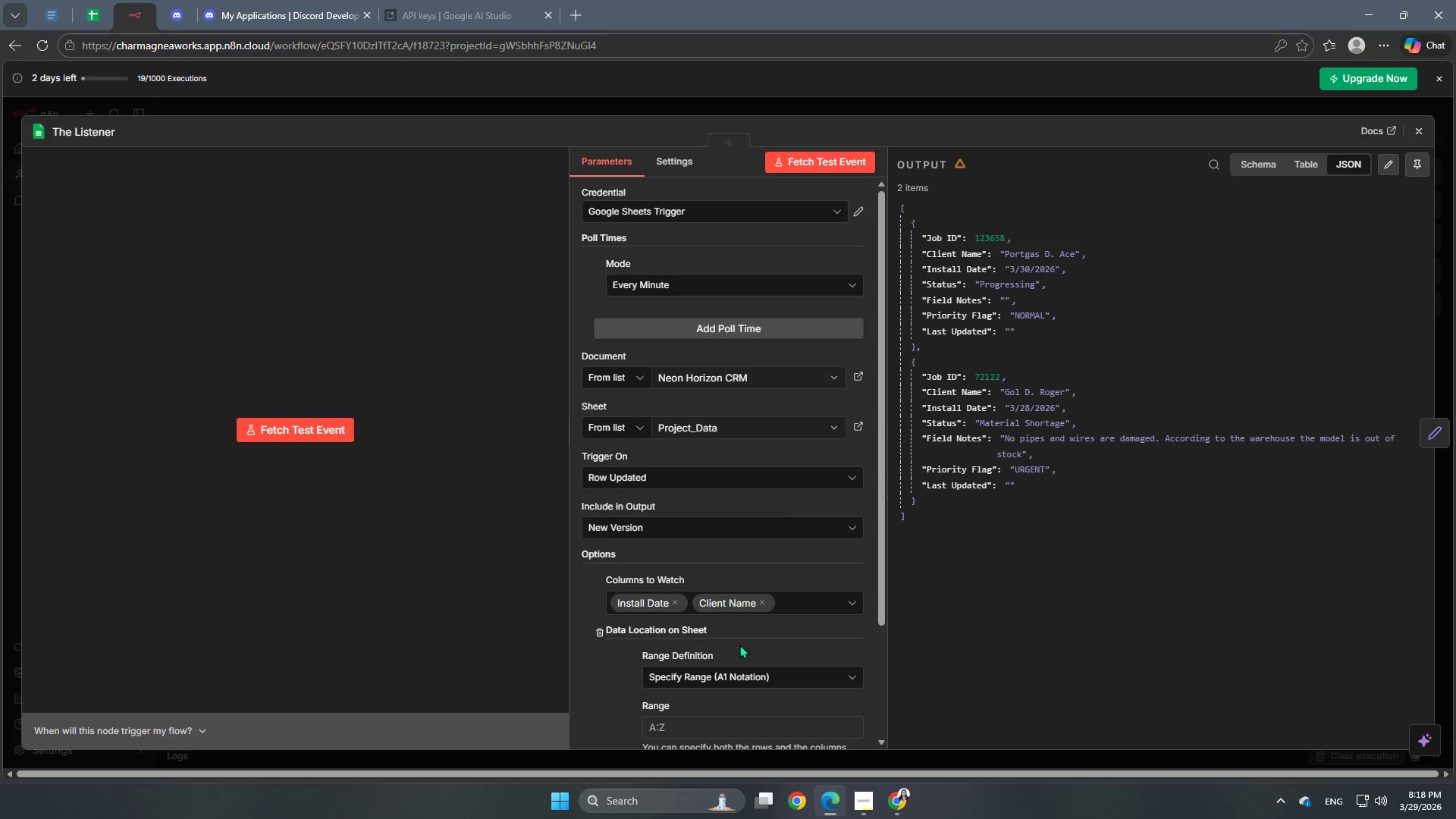 
scroll: coordinate [739, 645], scroll_direction: down, amount: 3.0
 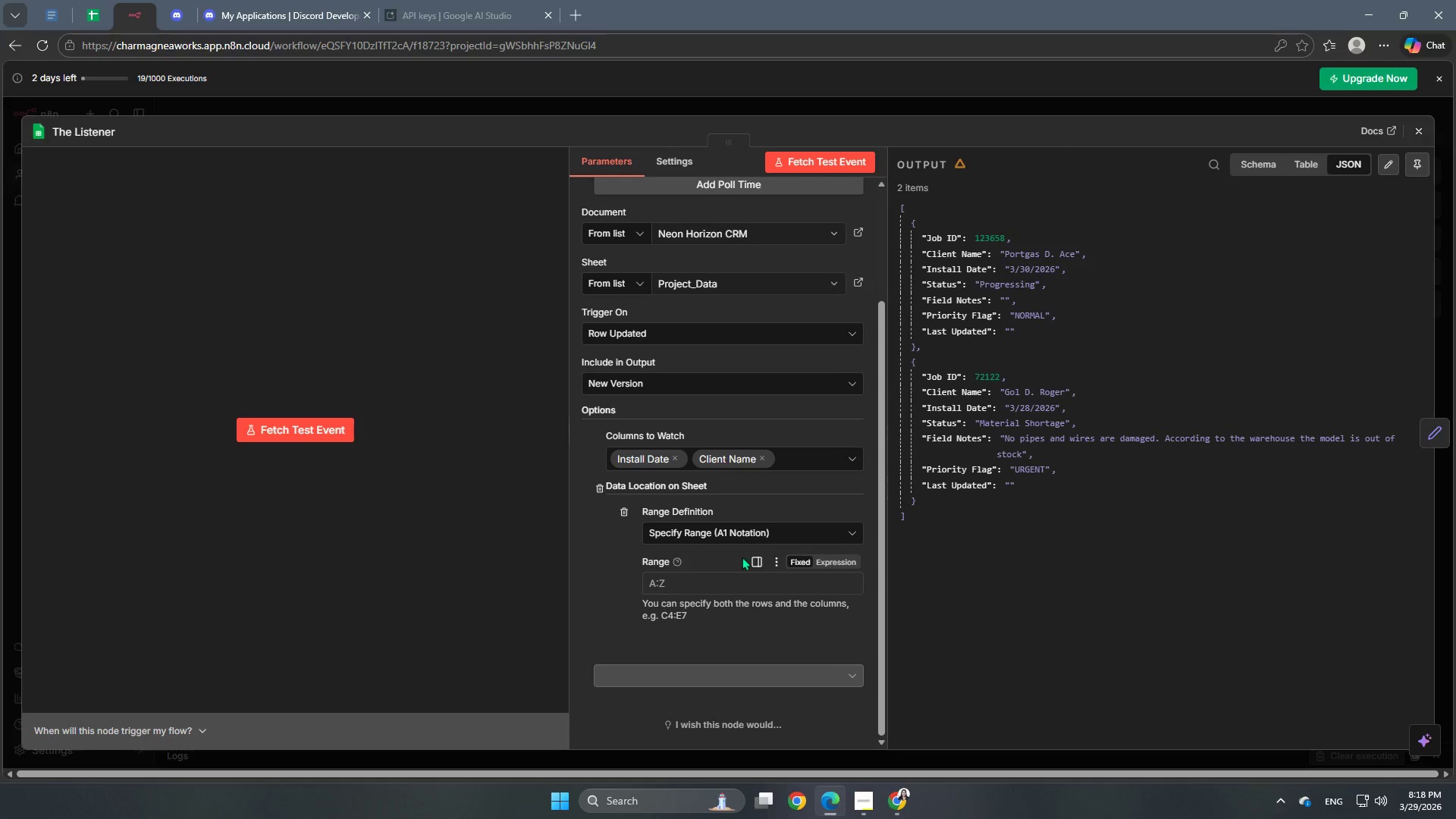 
left_click([757, 535])
 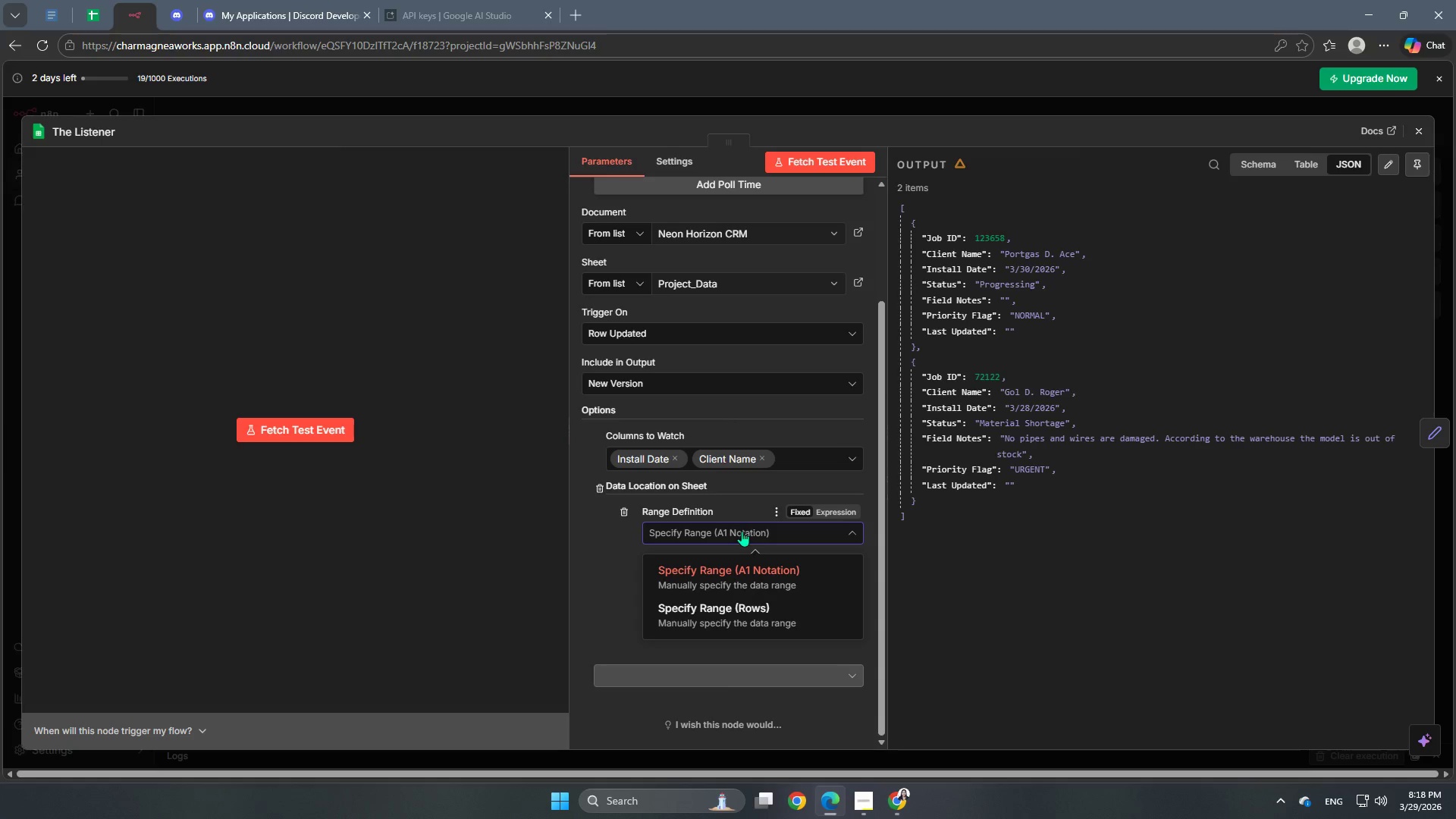 
left_click([580, 580])
 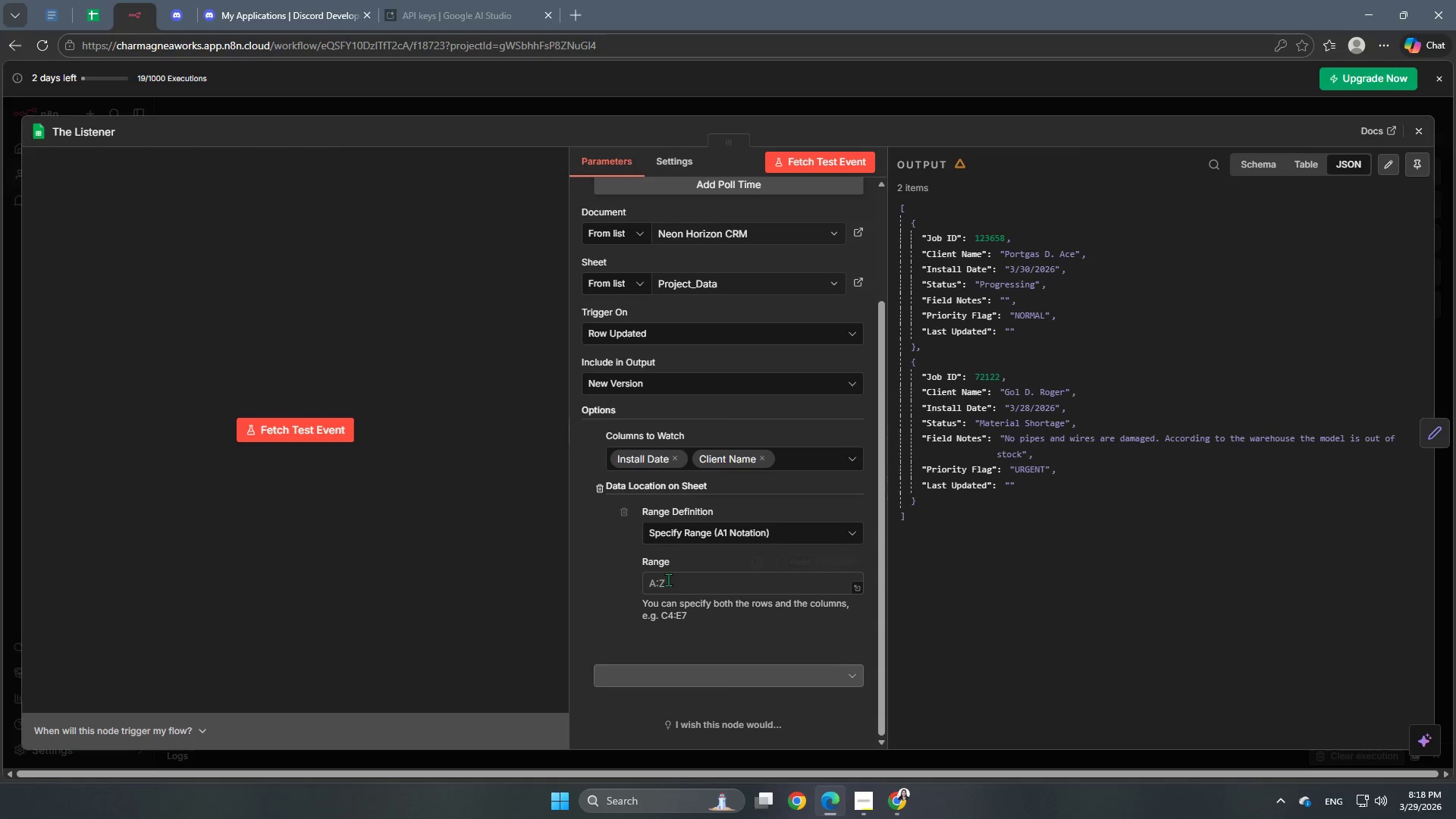 
left_click([682, 580])
 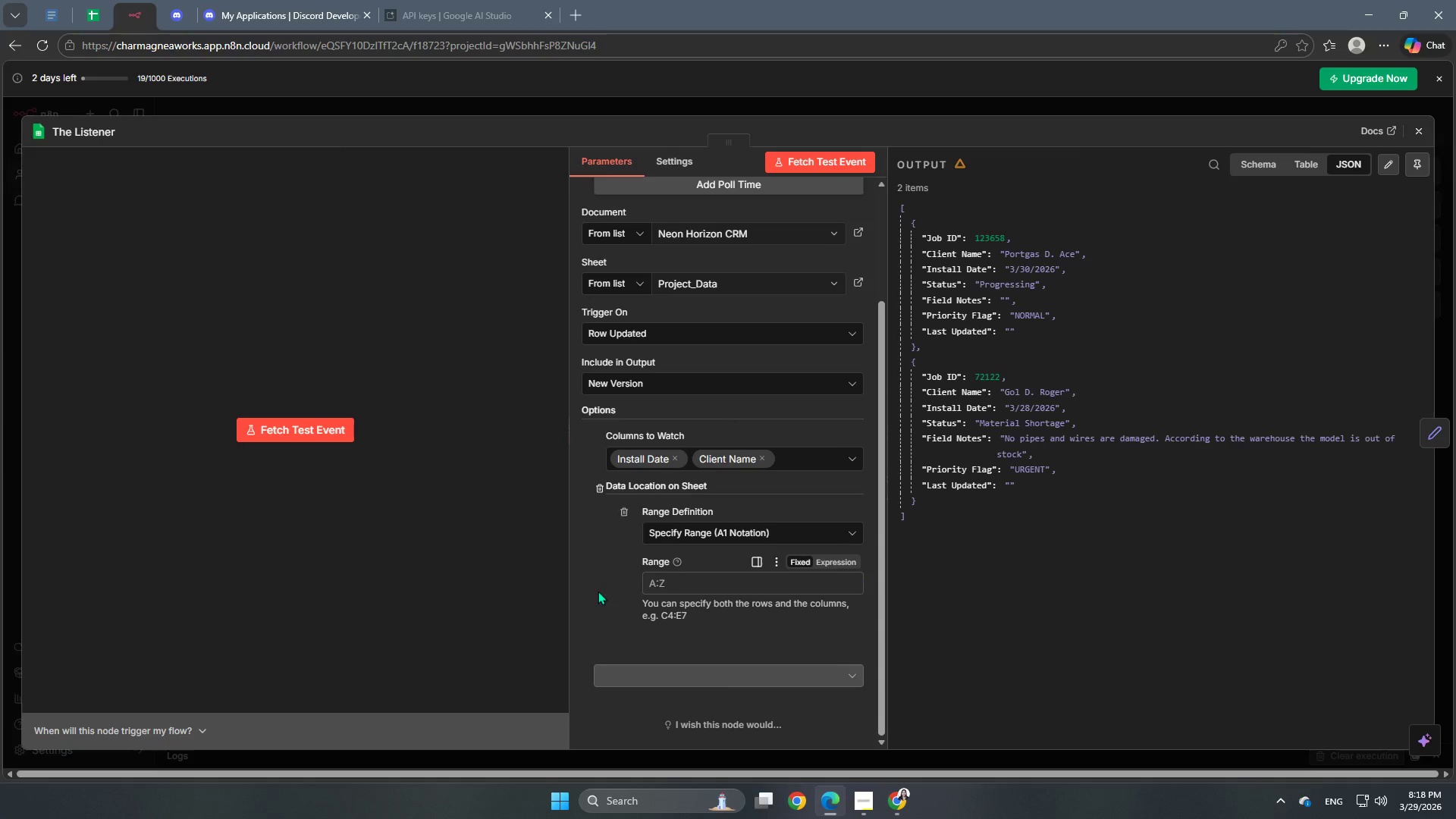 
left_click([585, 584])
 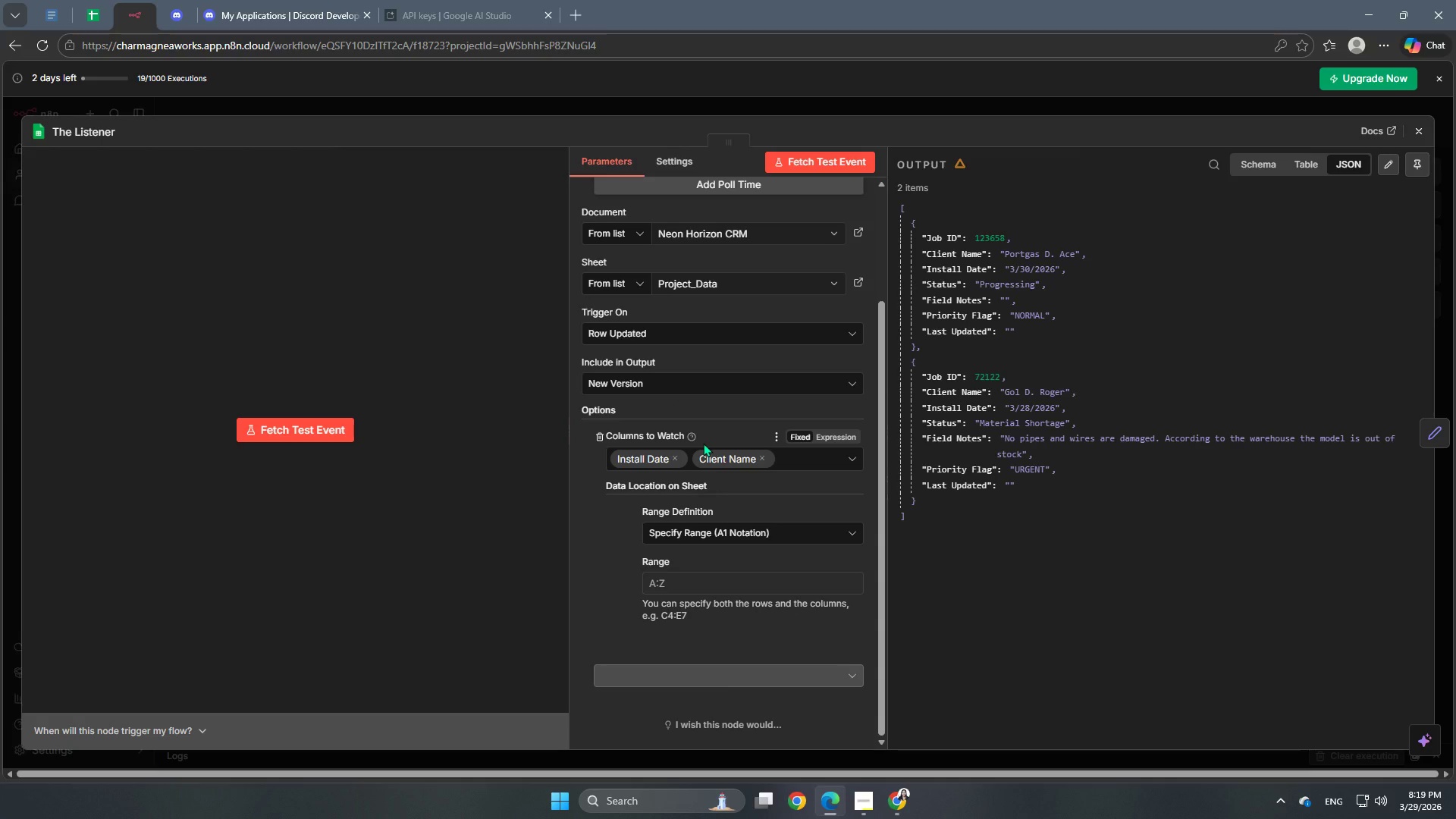 
wait(18.34)
 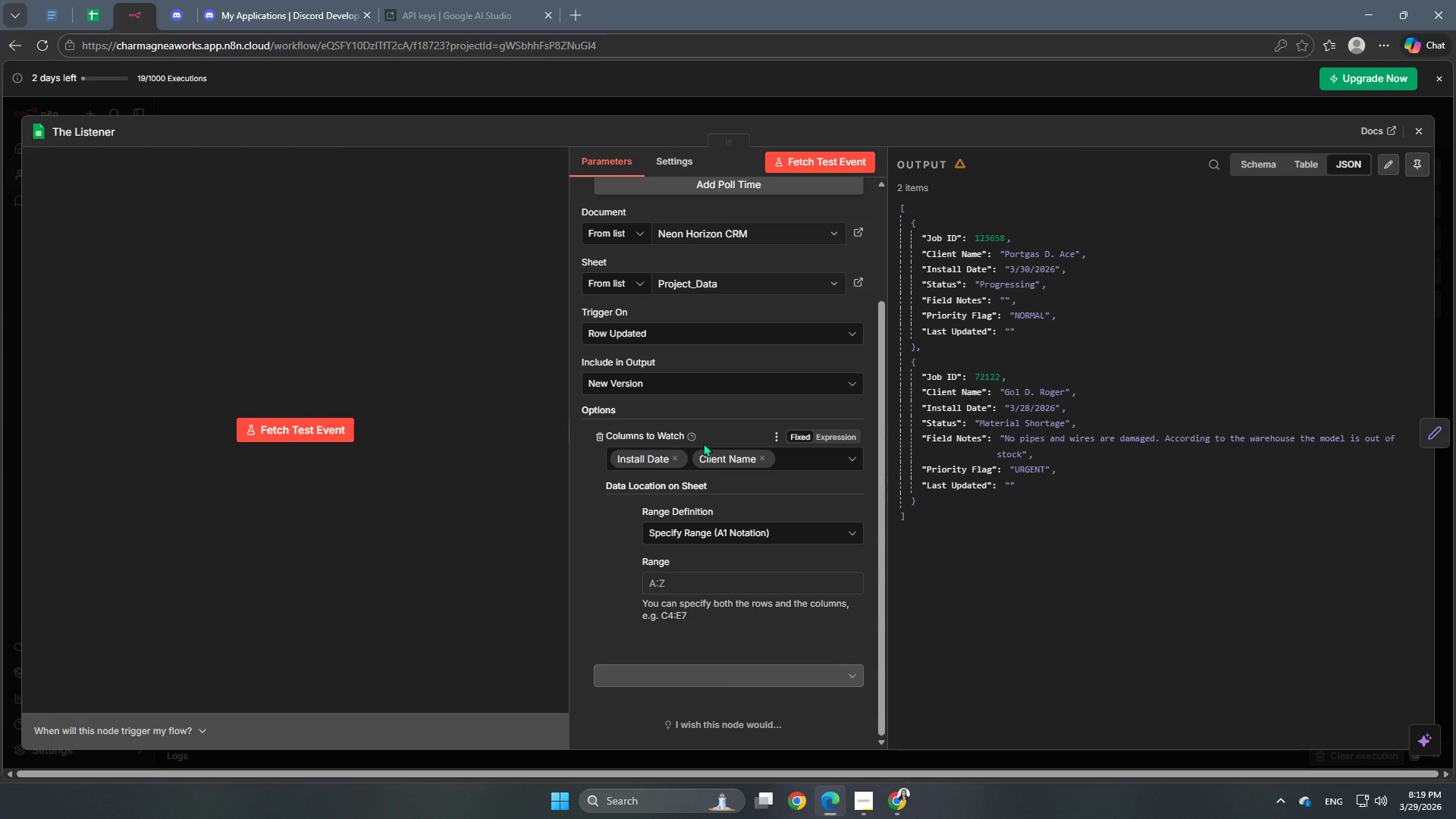 
left_click([598, 488])
 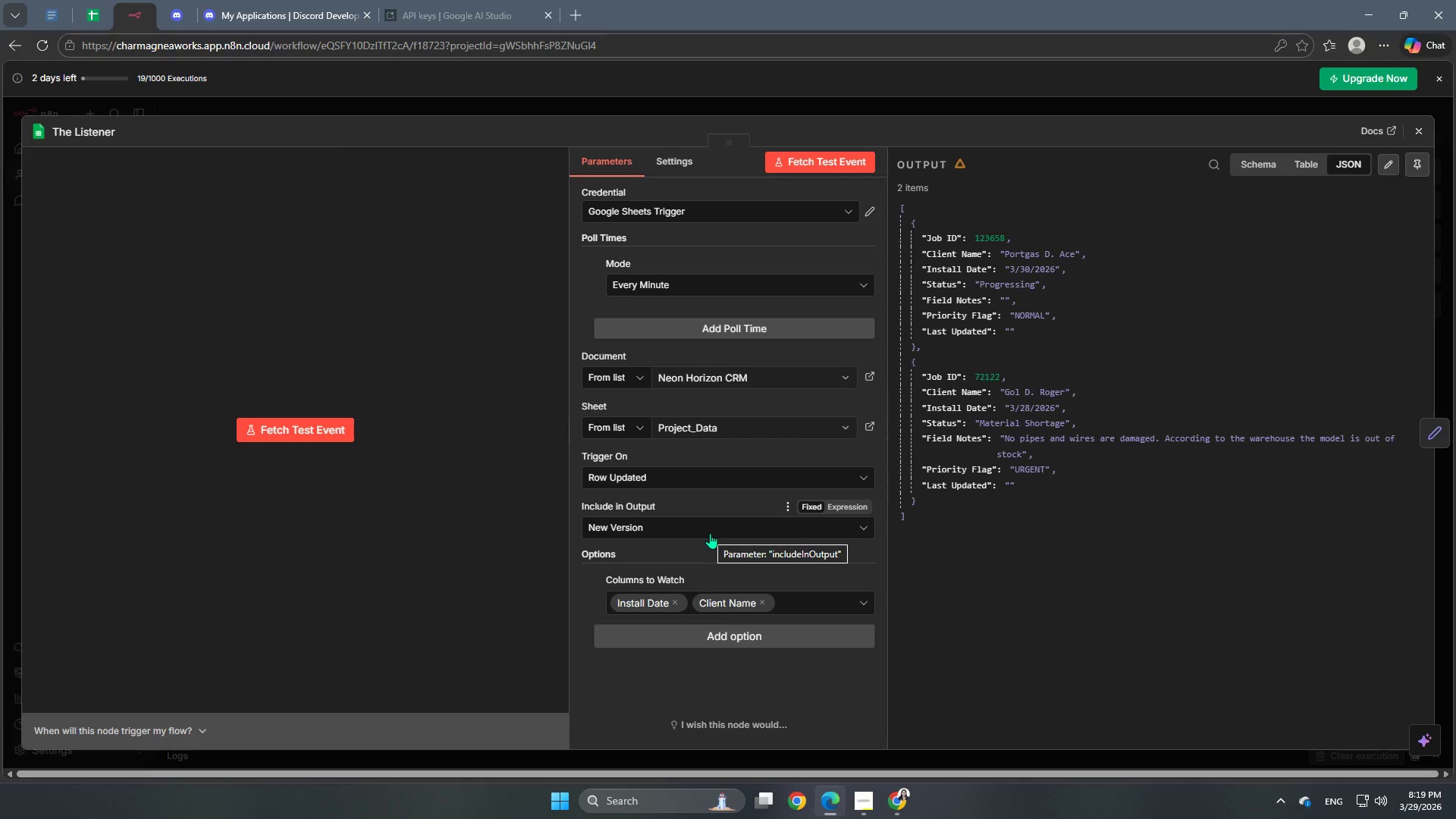 
scroll: coordinate [710, 533], scroll_direction: down, amount: 2.0
 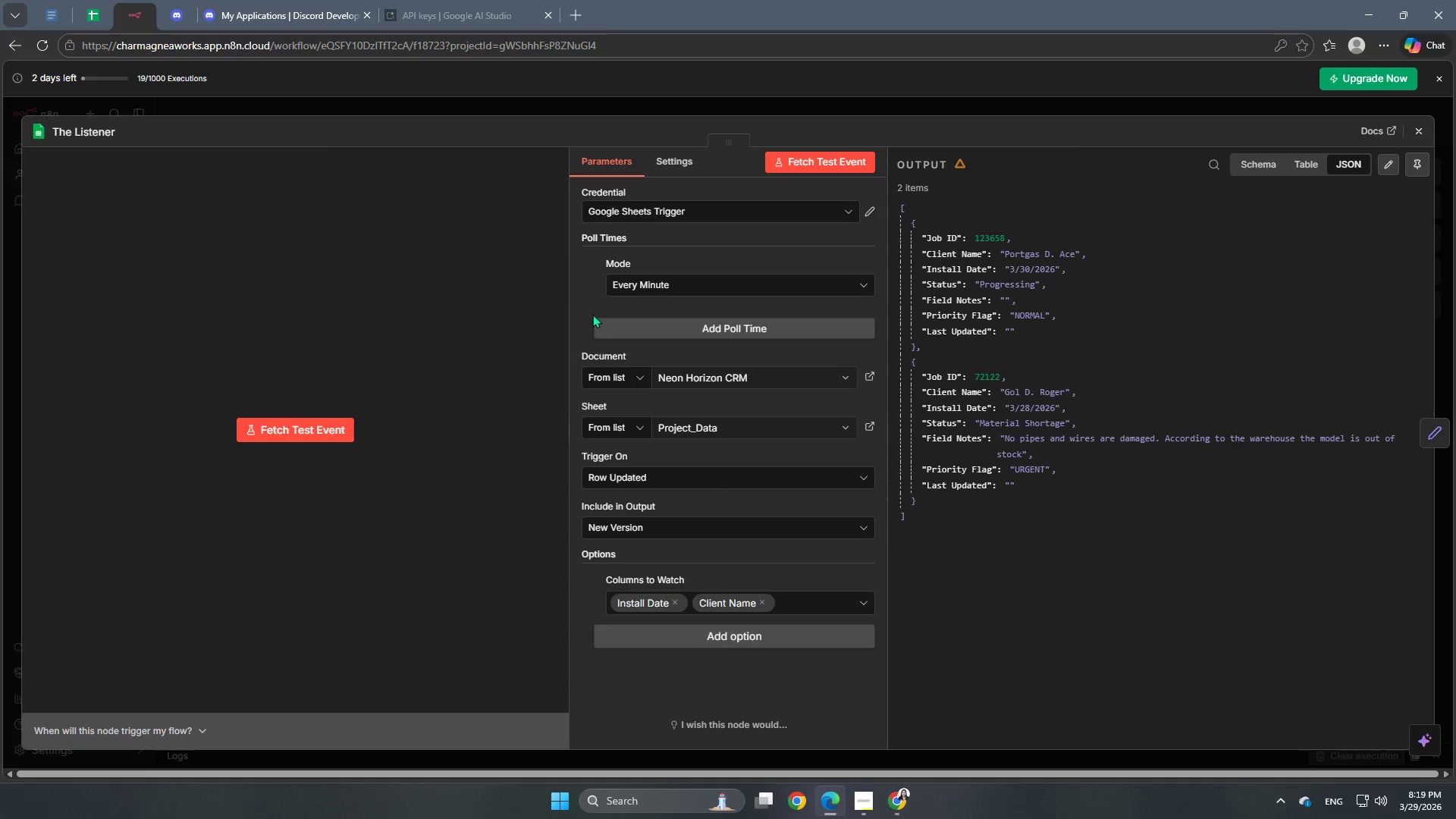 
wait(32.81)
 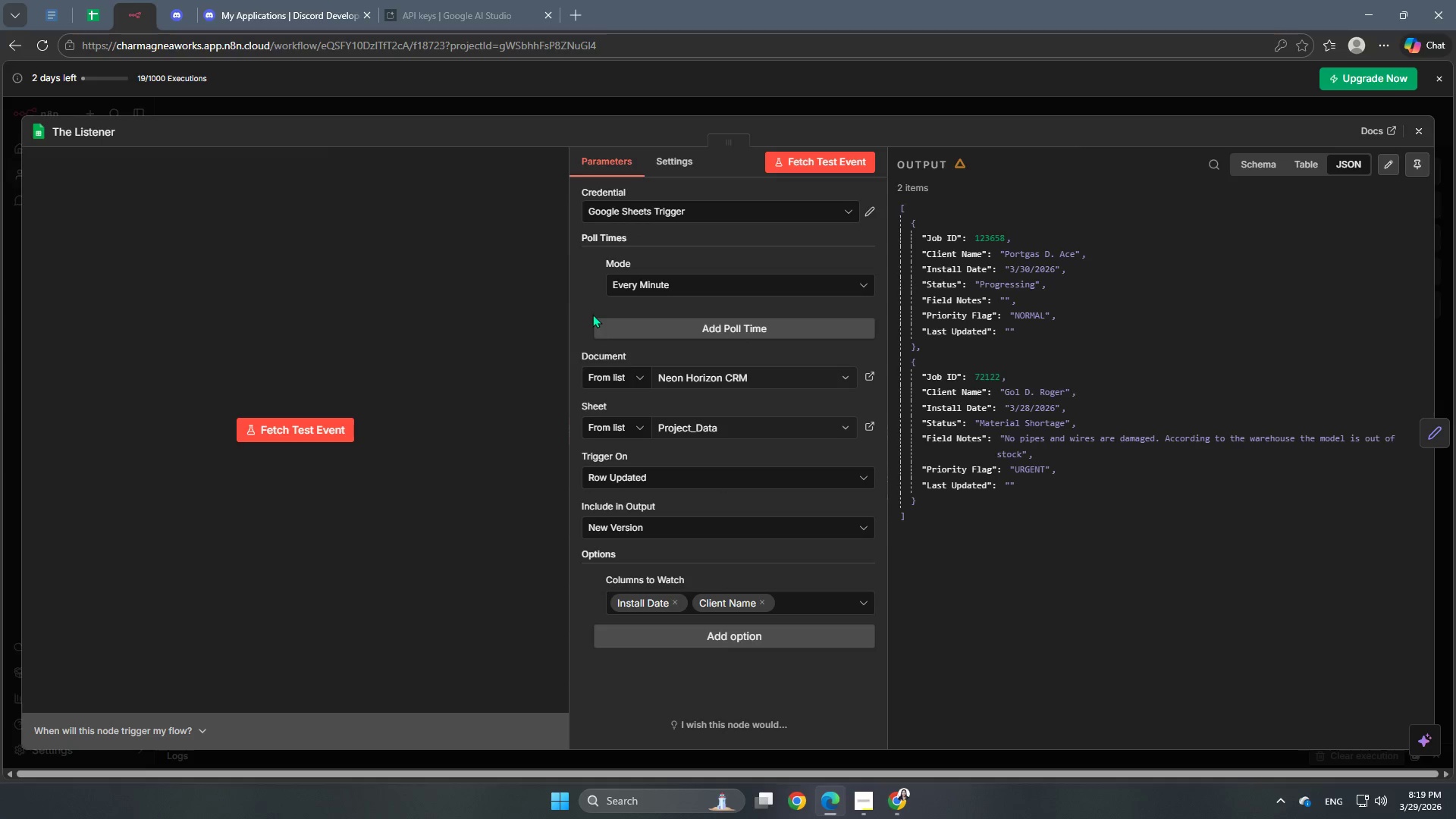 
left_click([707, 480])
 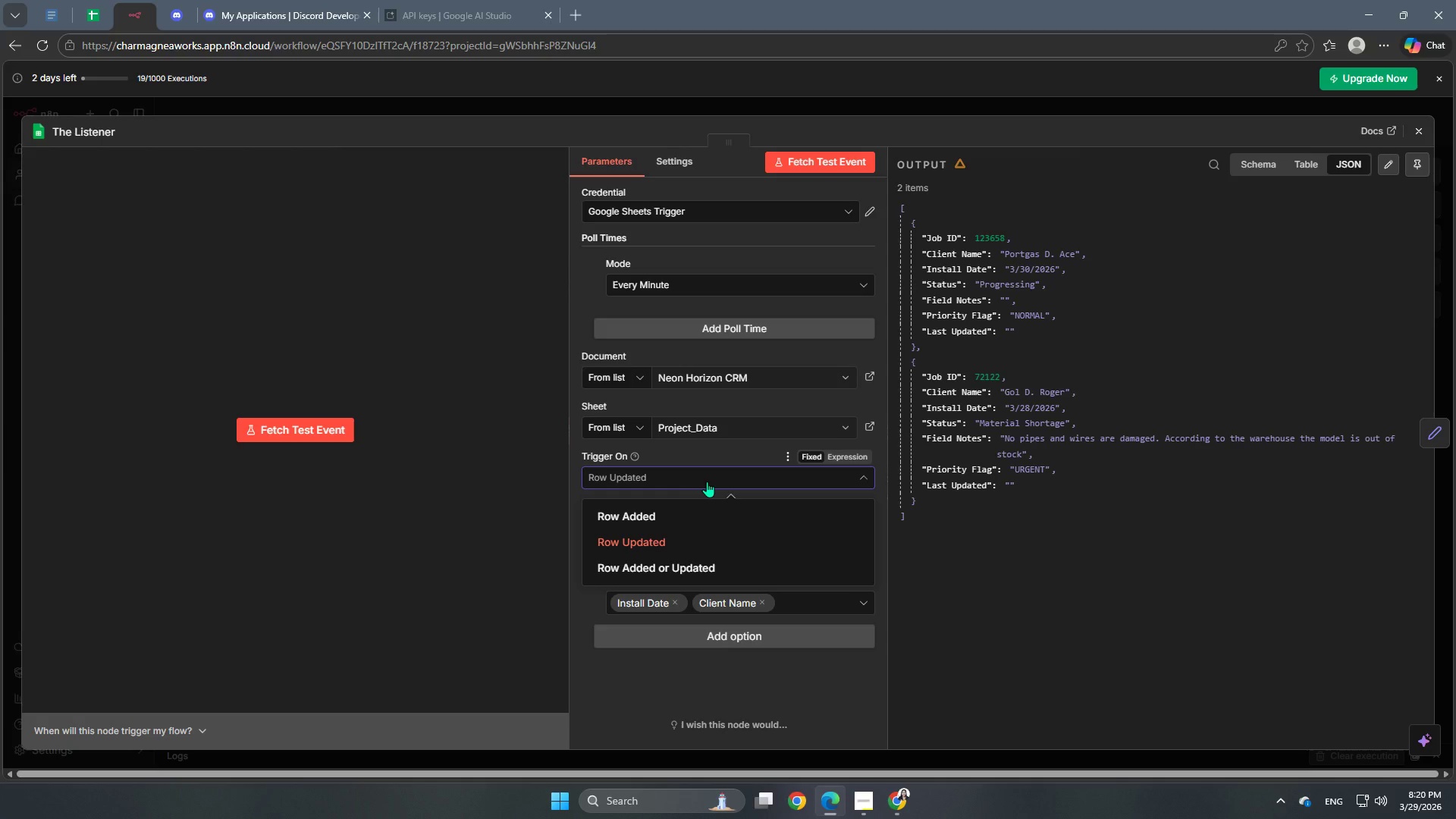 
wait(22.73)
 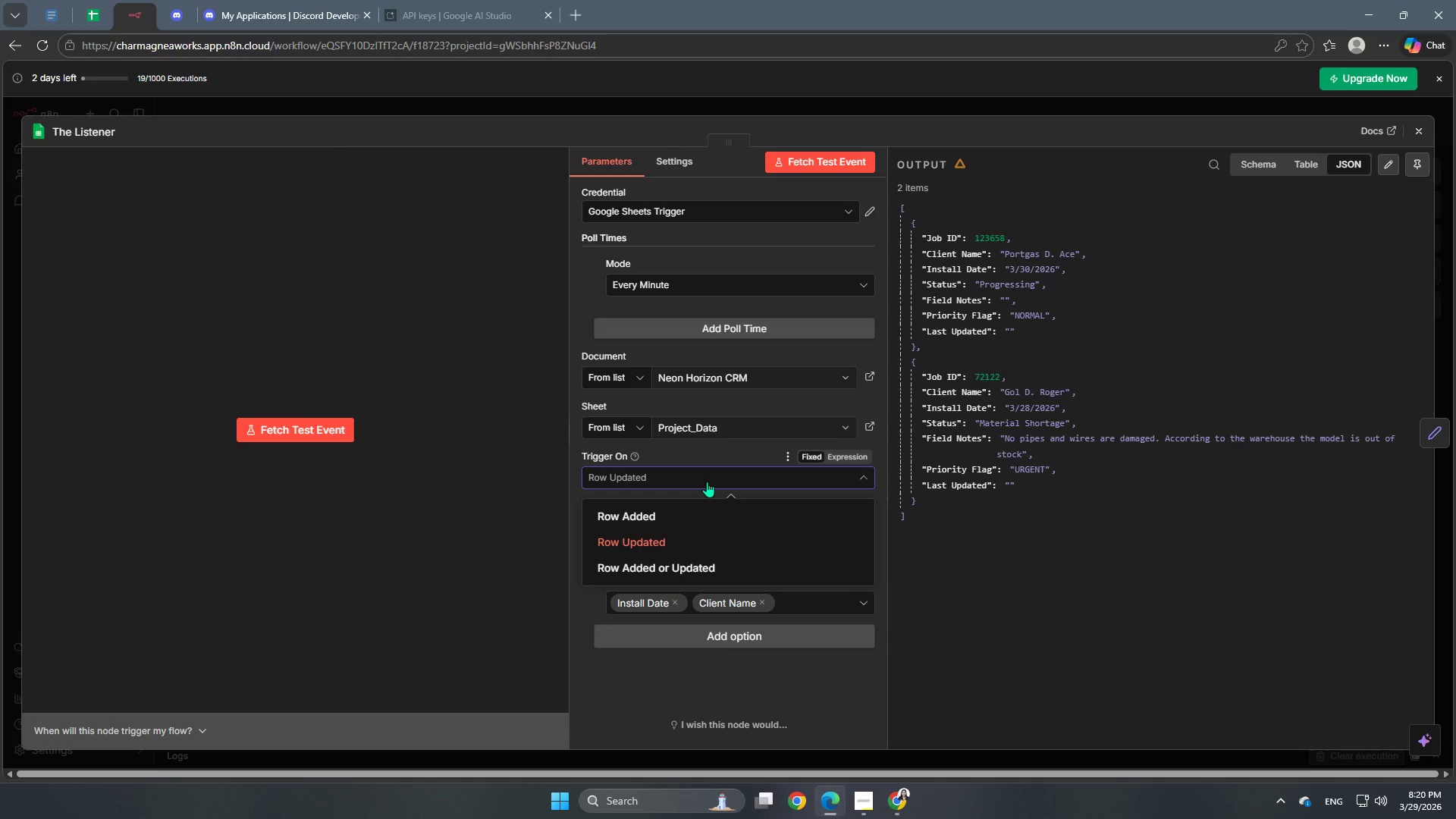 
left_click([714, 449])
 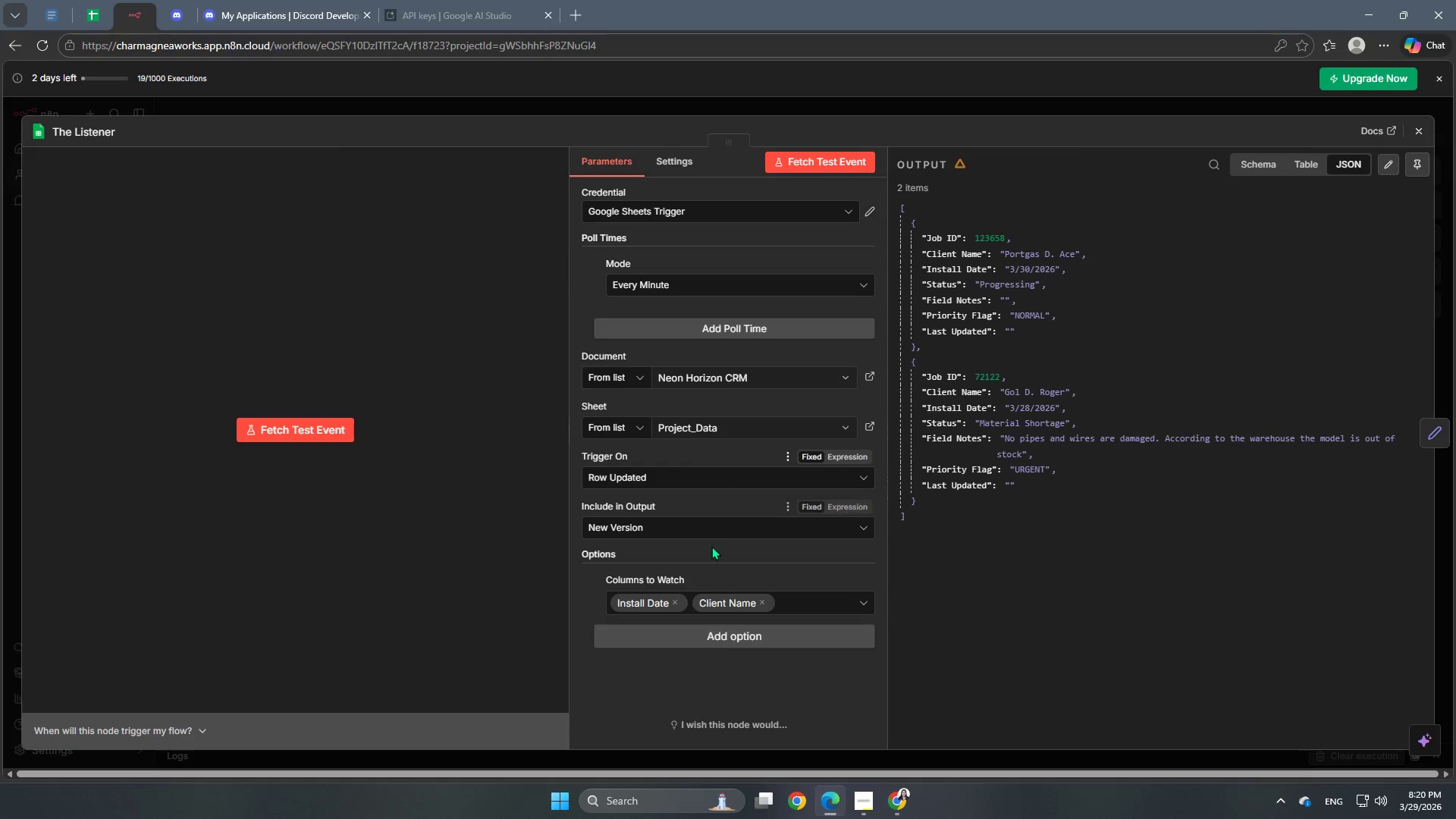 
left_click([714, 527])
 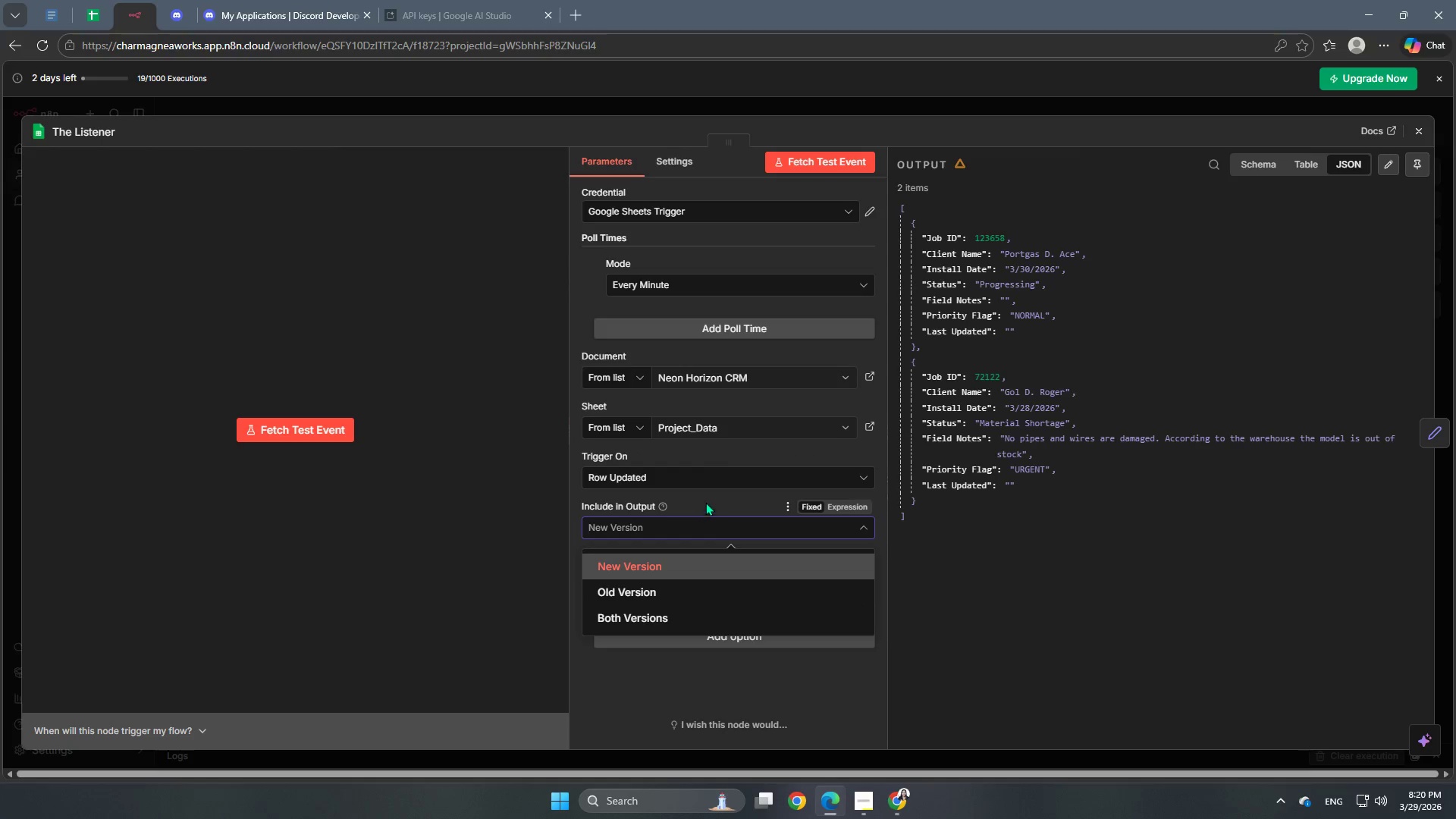 
left_click([707, 503])
 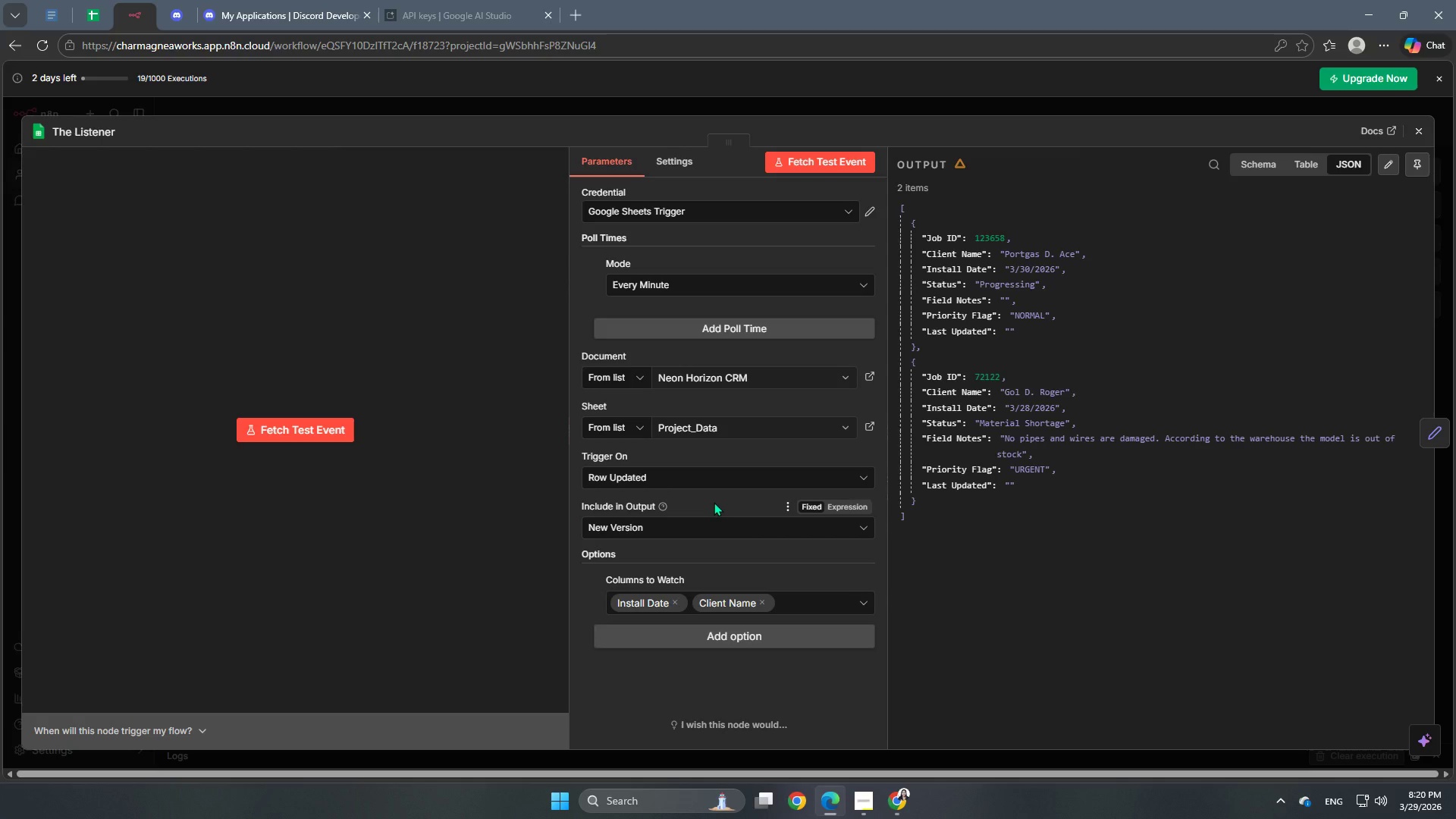 
wait(14.48)
 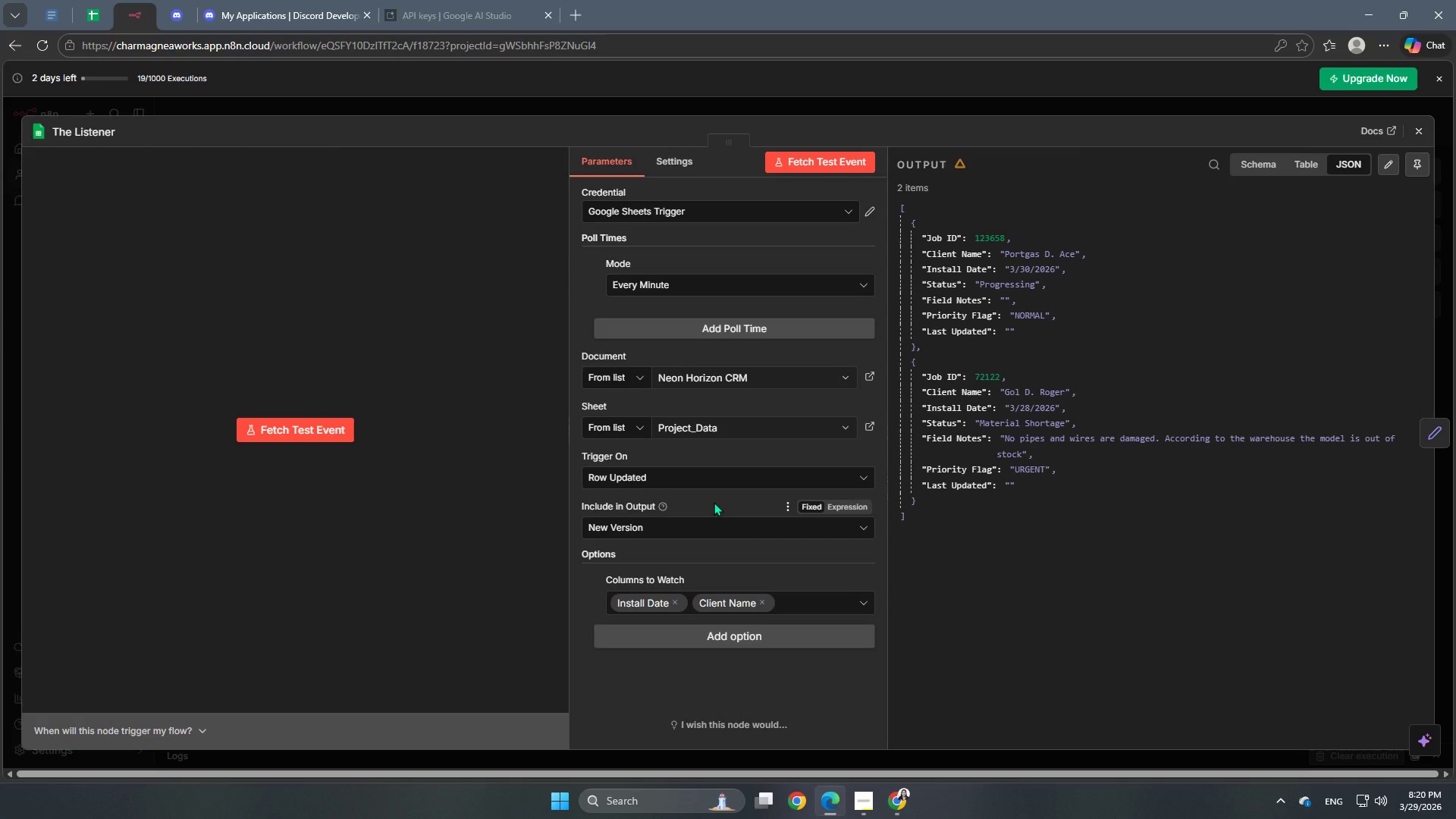 
left_click([184, 14])
 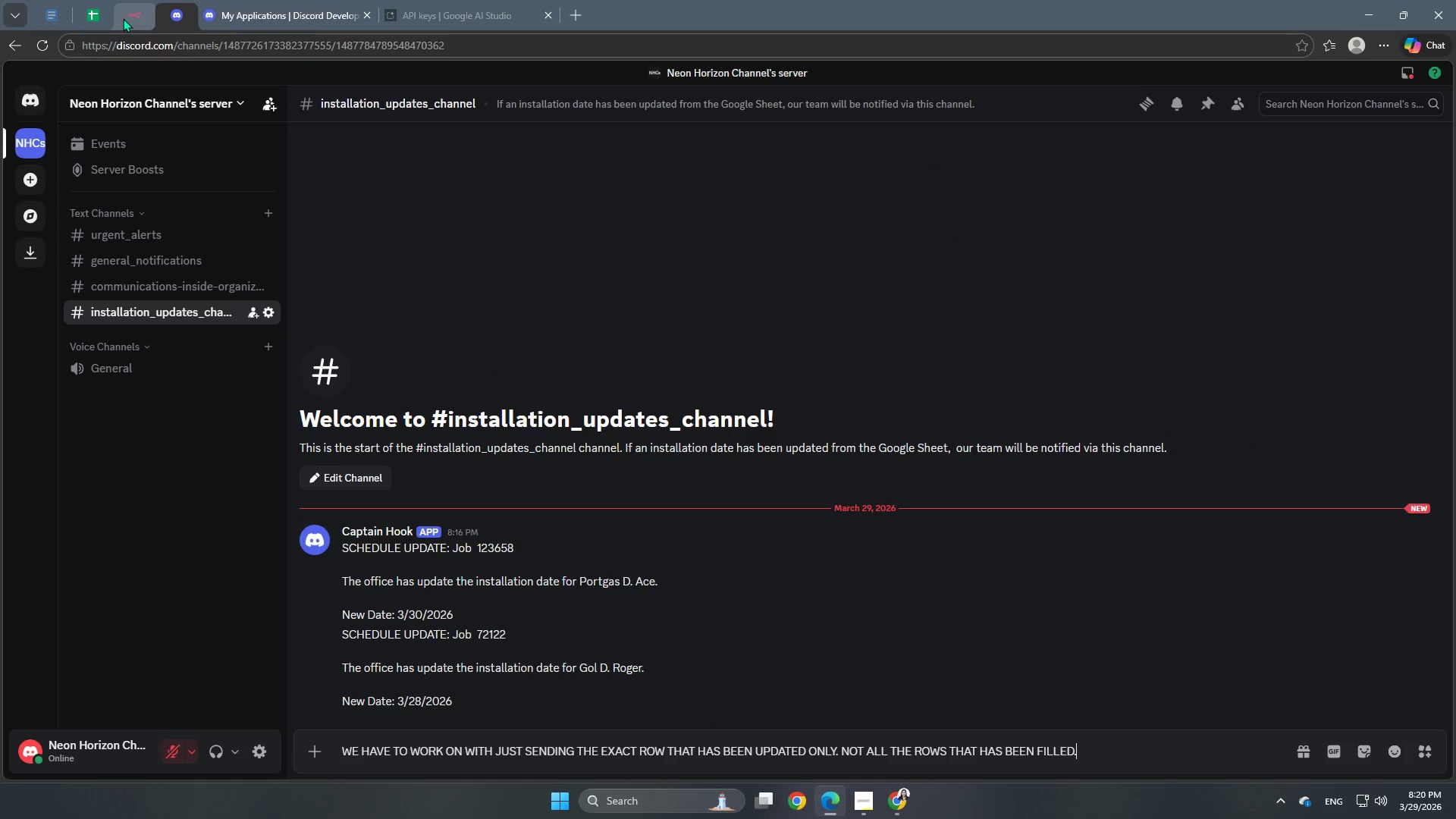 
left_click([123, 18])
 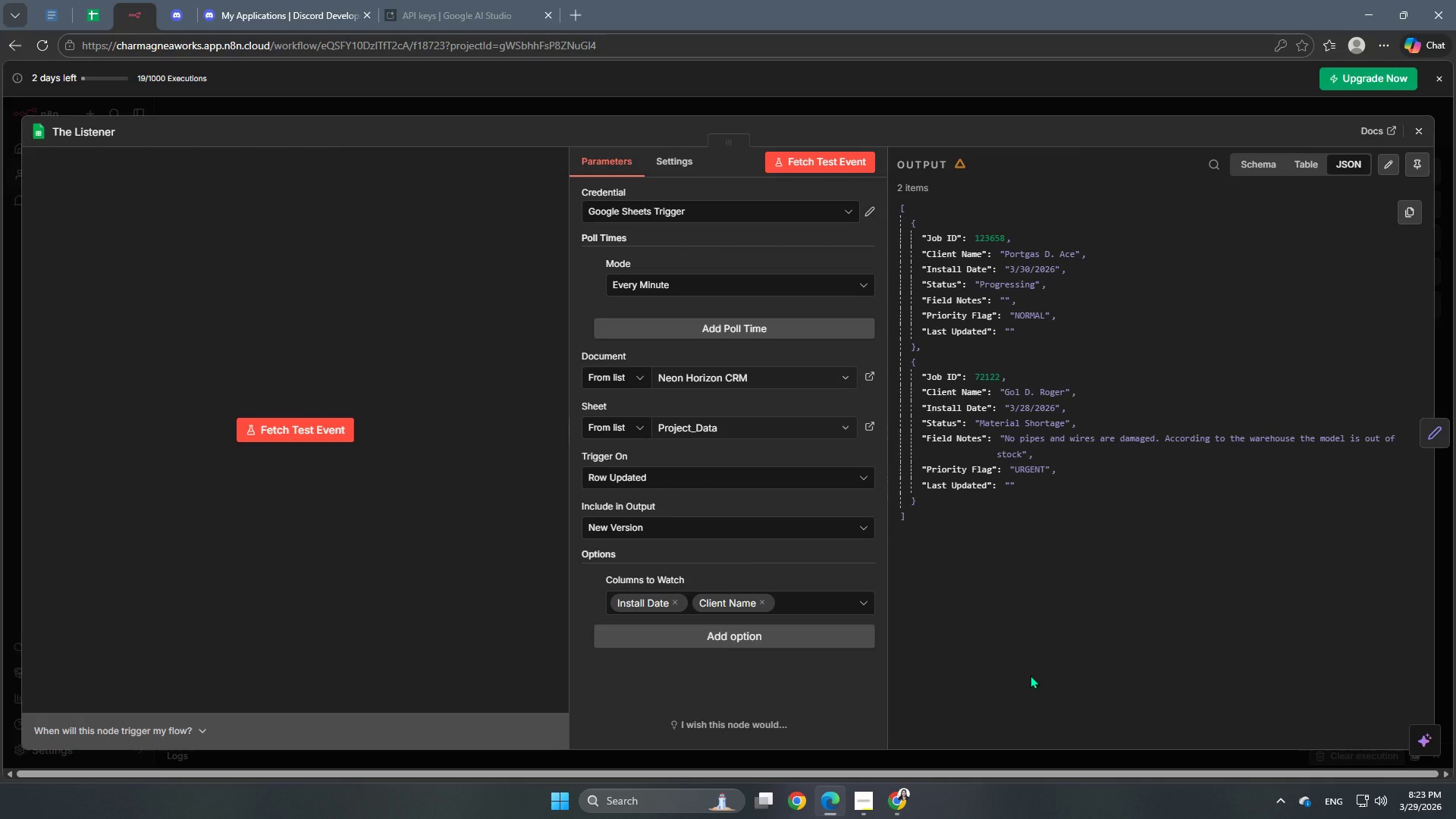 
wait(151.61)
 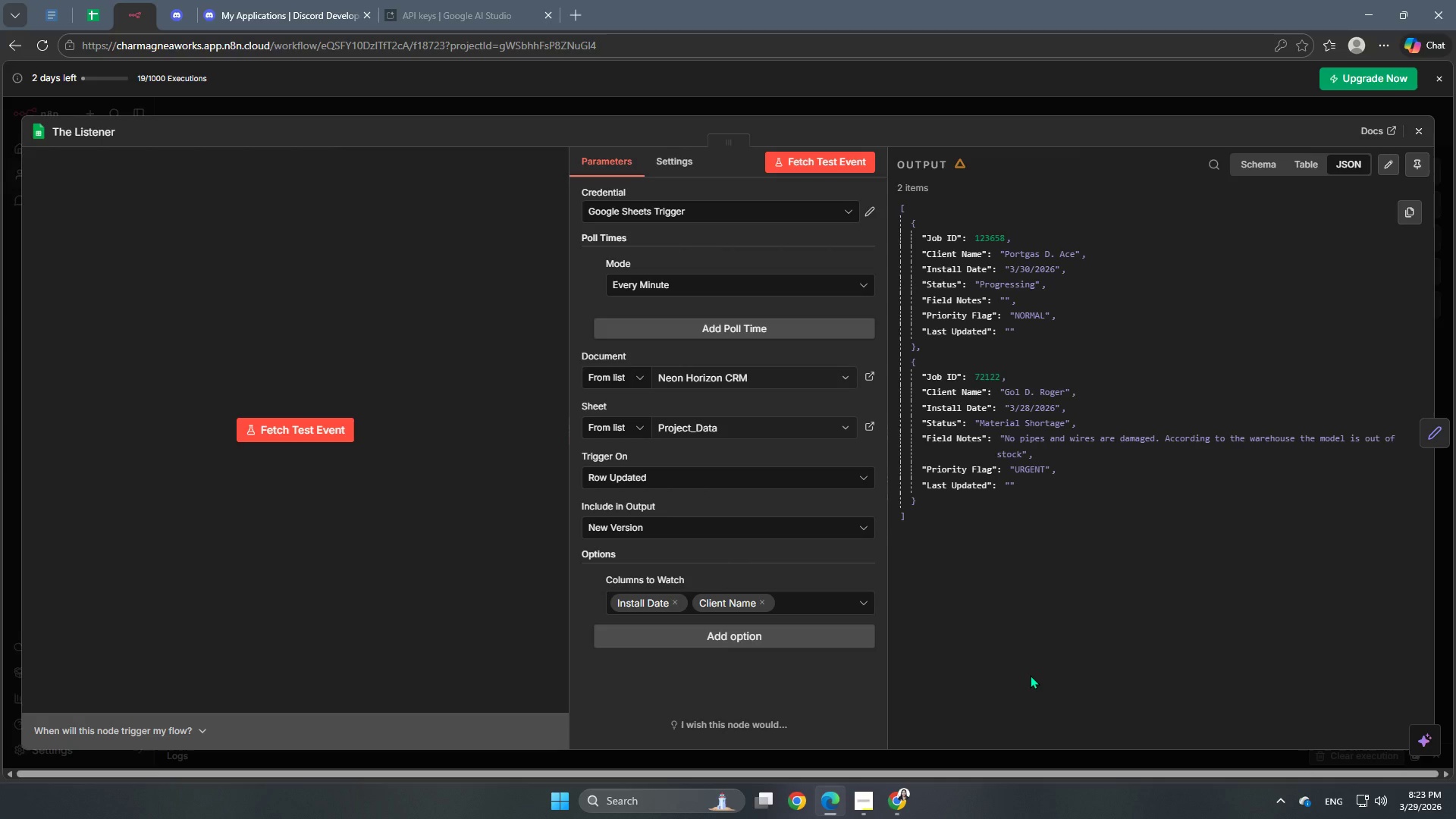 
mouse_move([654, 818])
 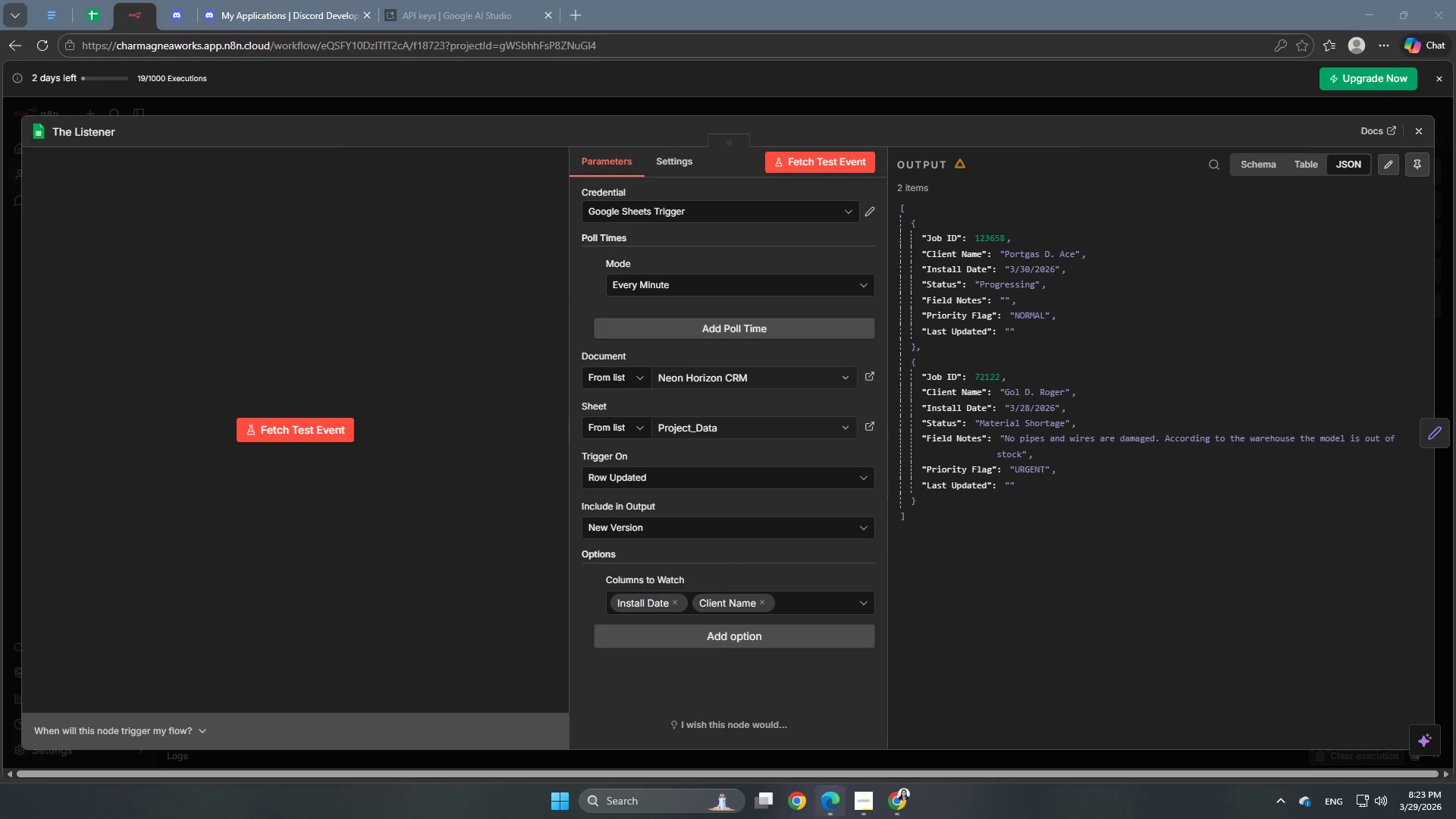 
mouse_move([875, 818])
 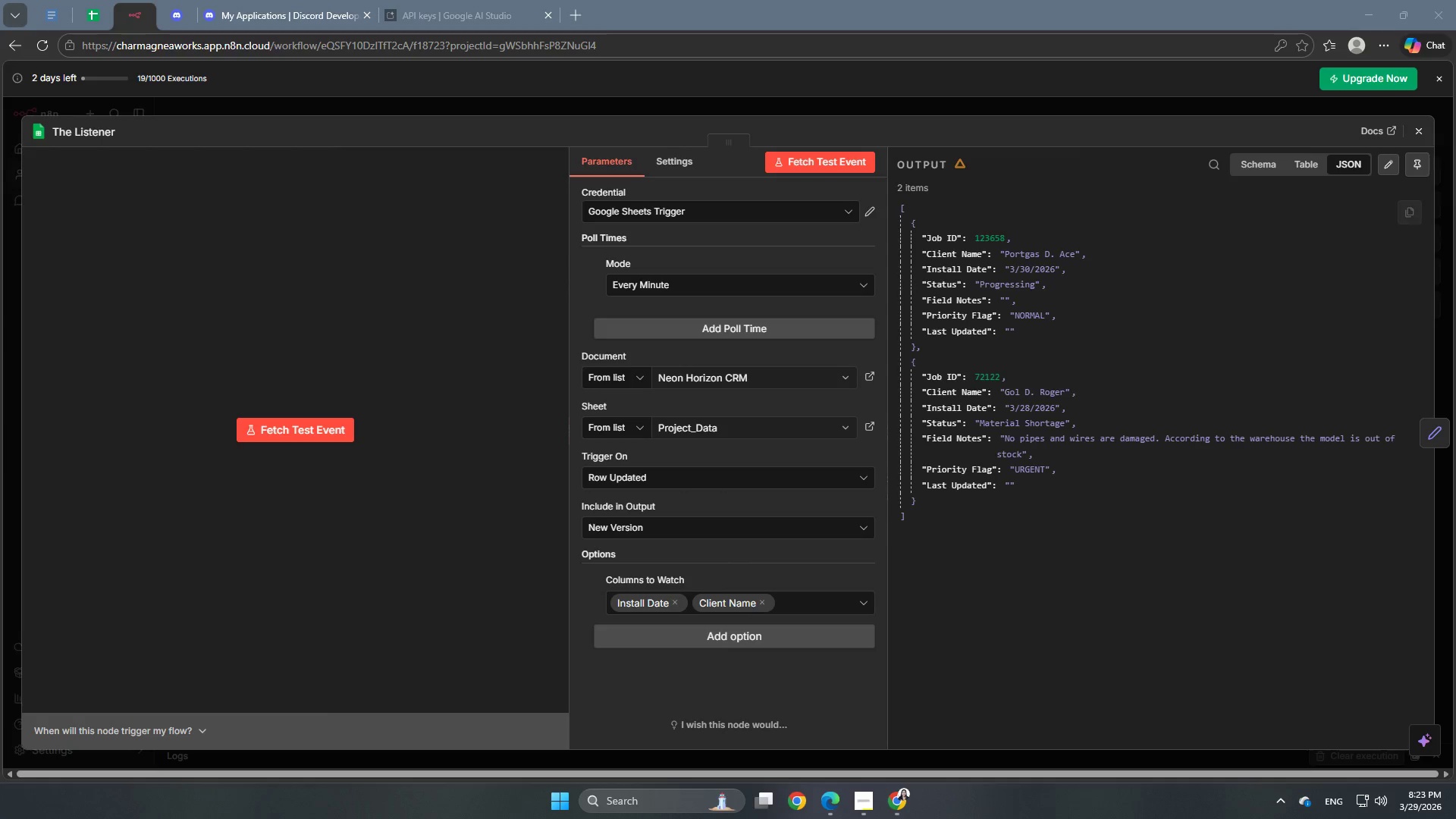 
left_click([760, 604])
 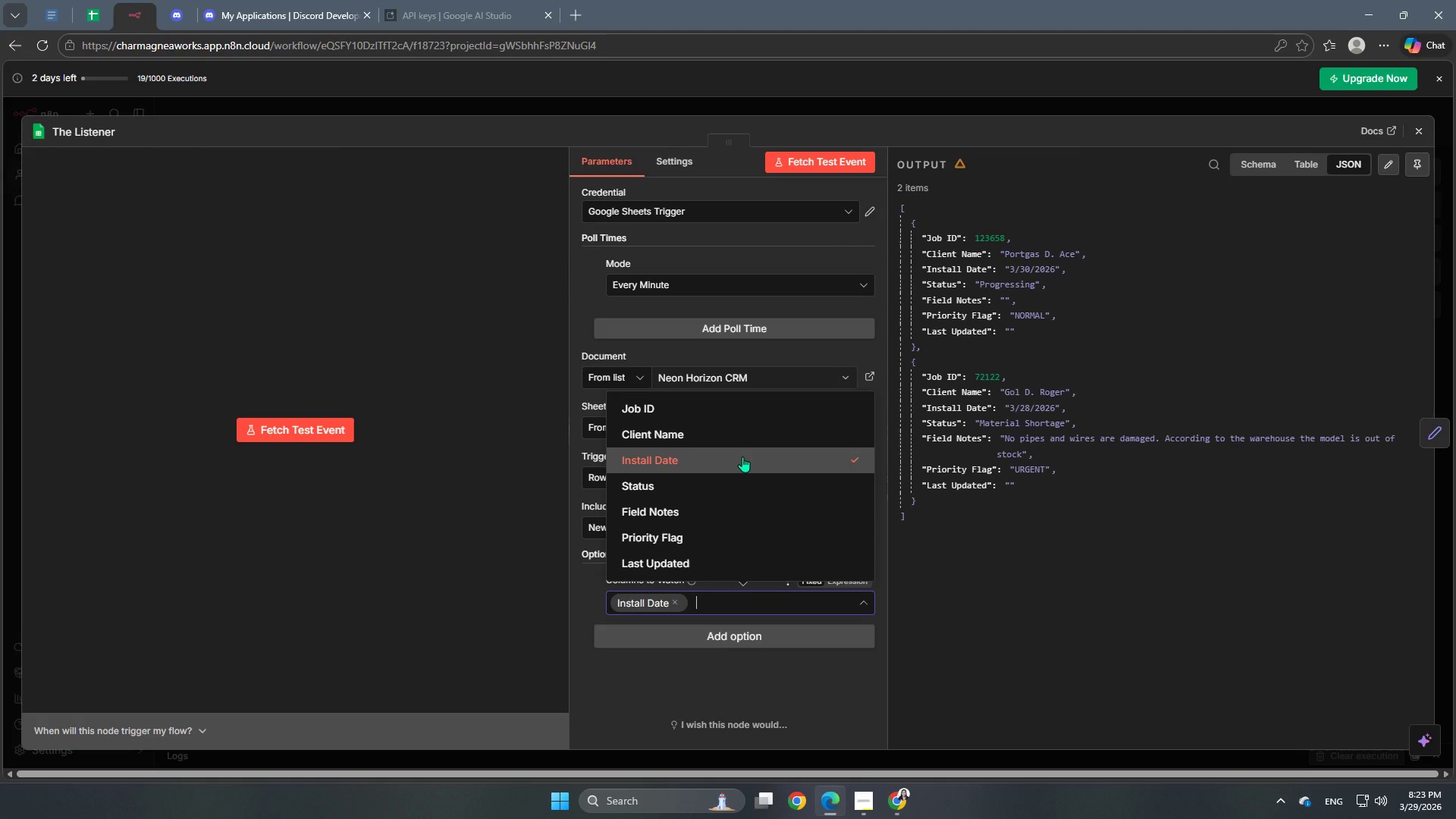 
wait(6.02)
 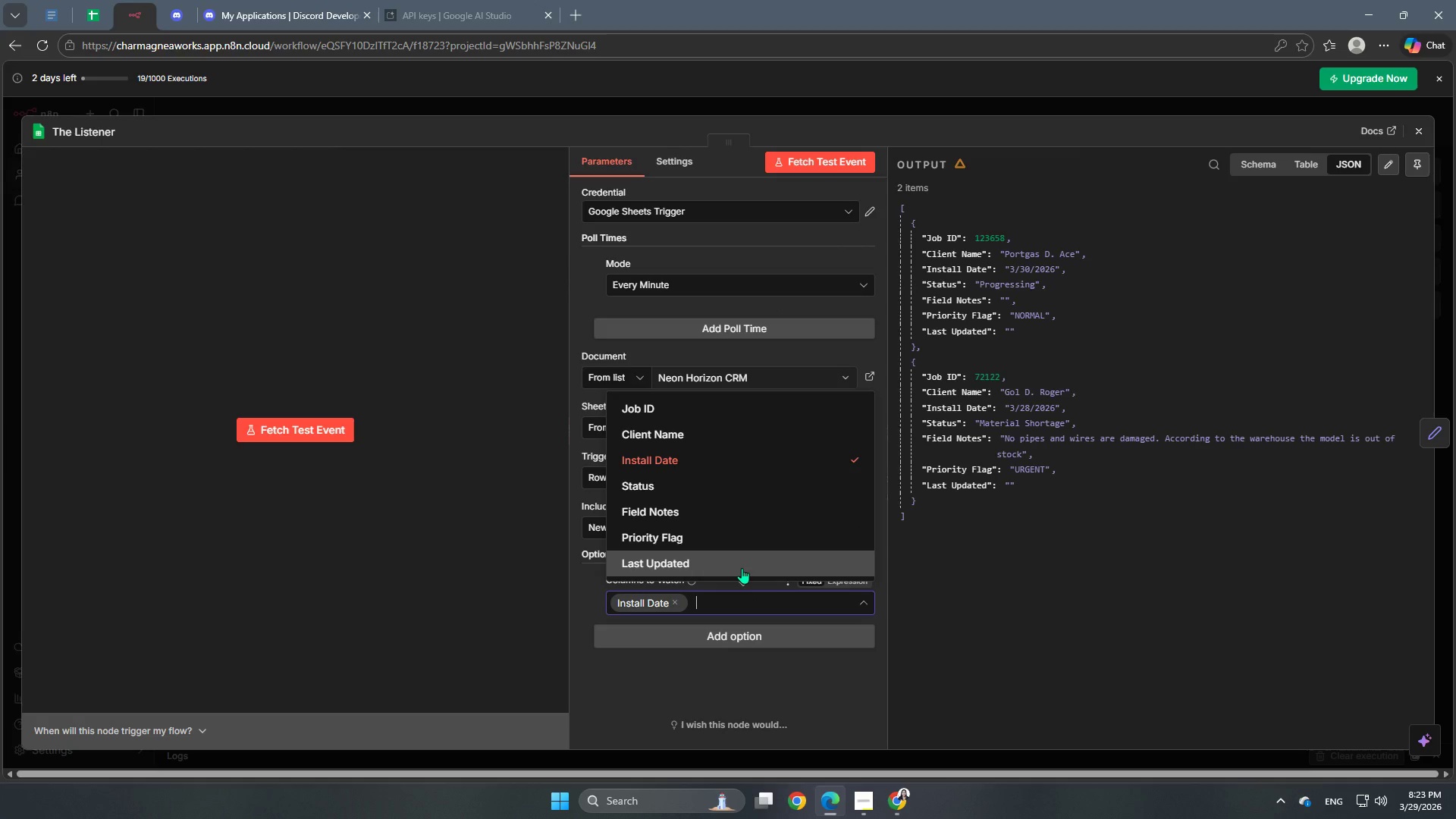 
left_click([740, 453])
 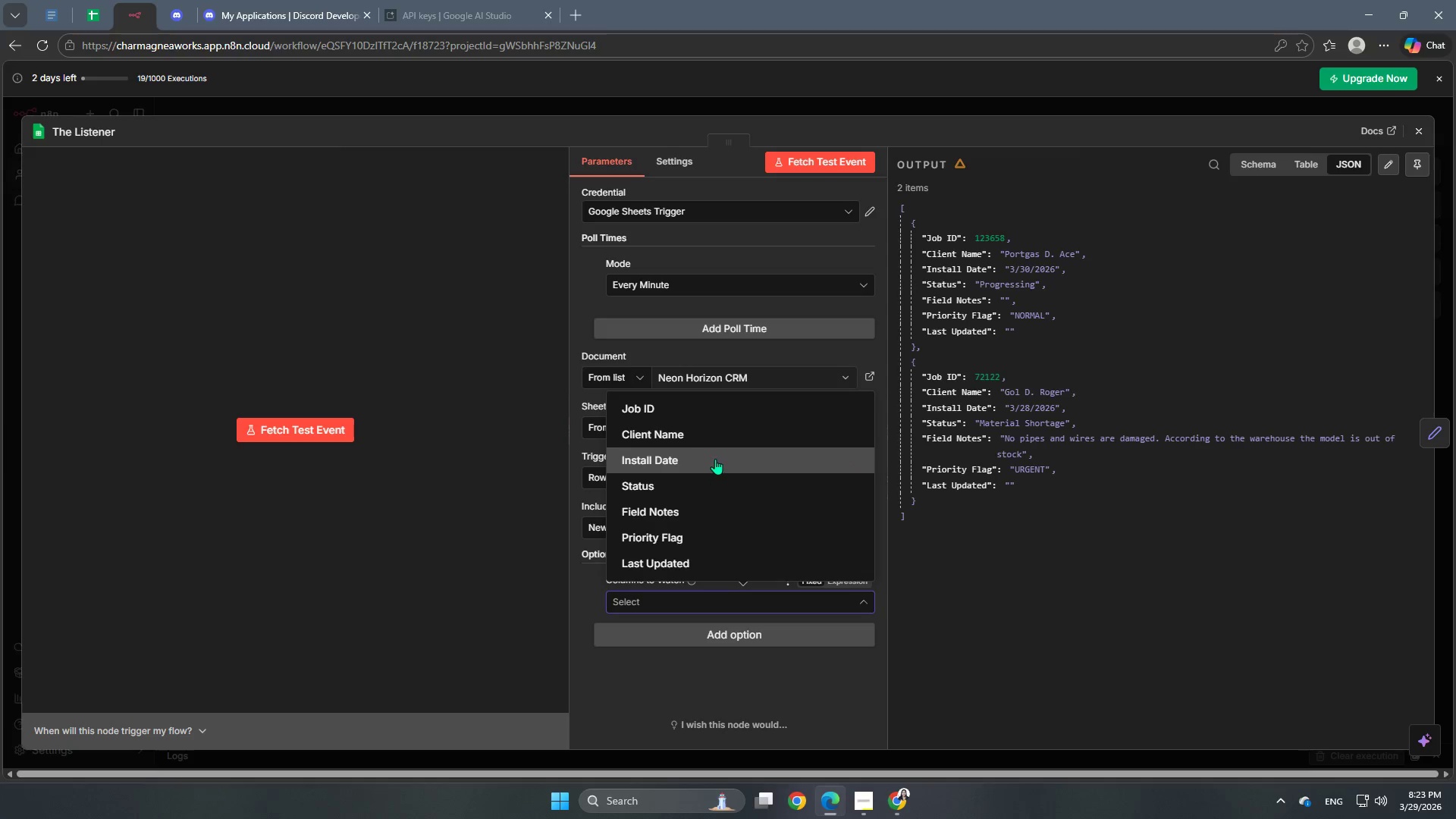 
left_click([703, 453])
 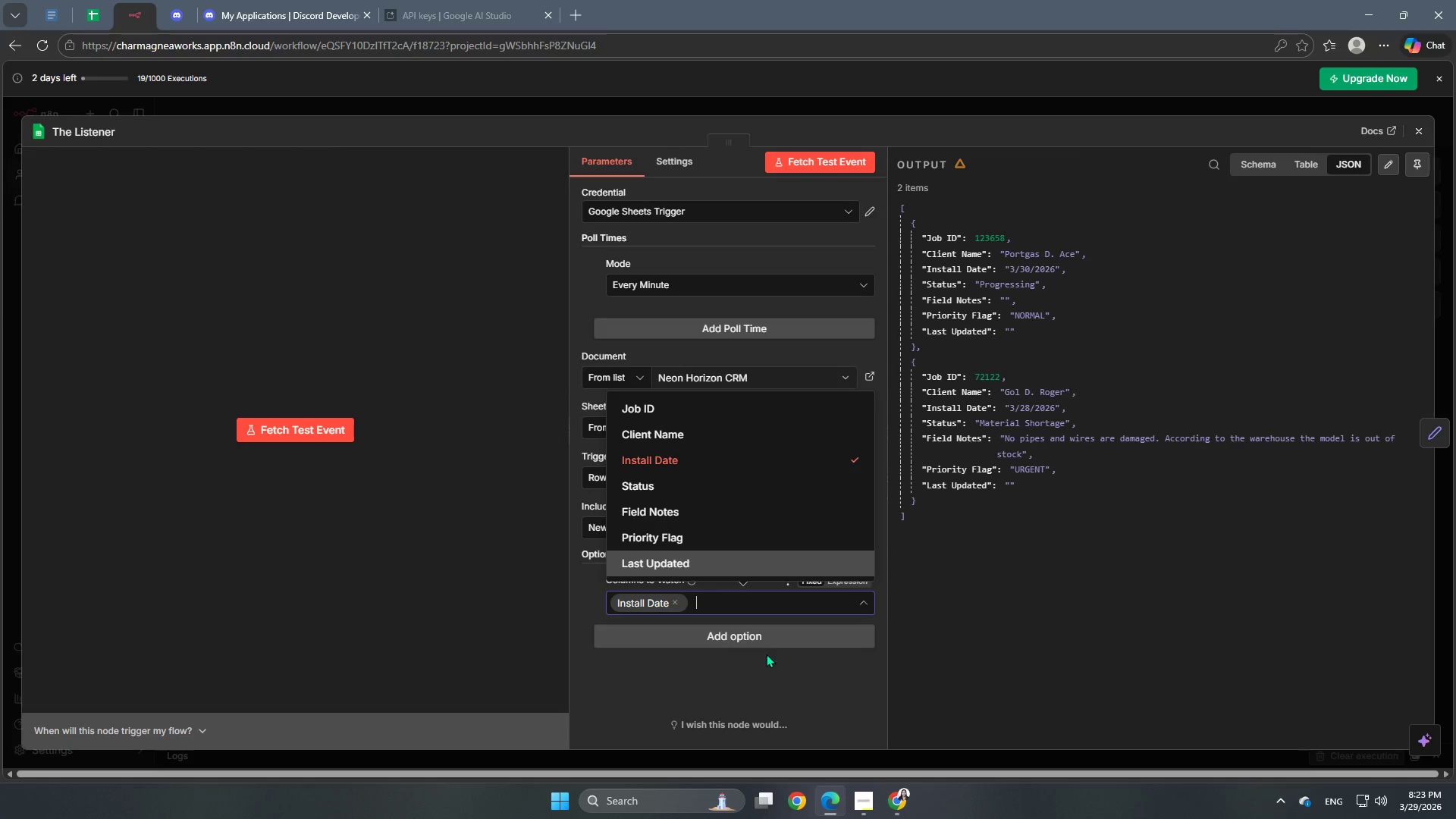 
left_click([766, 657])
 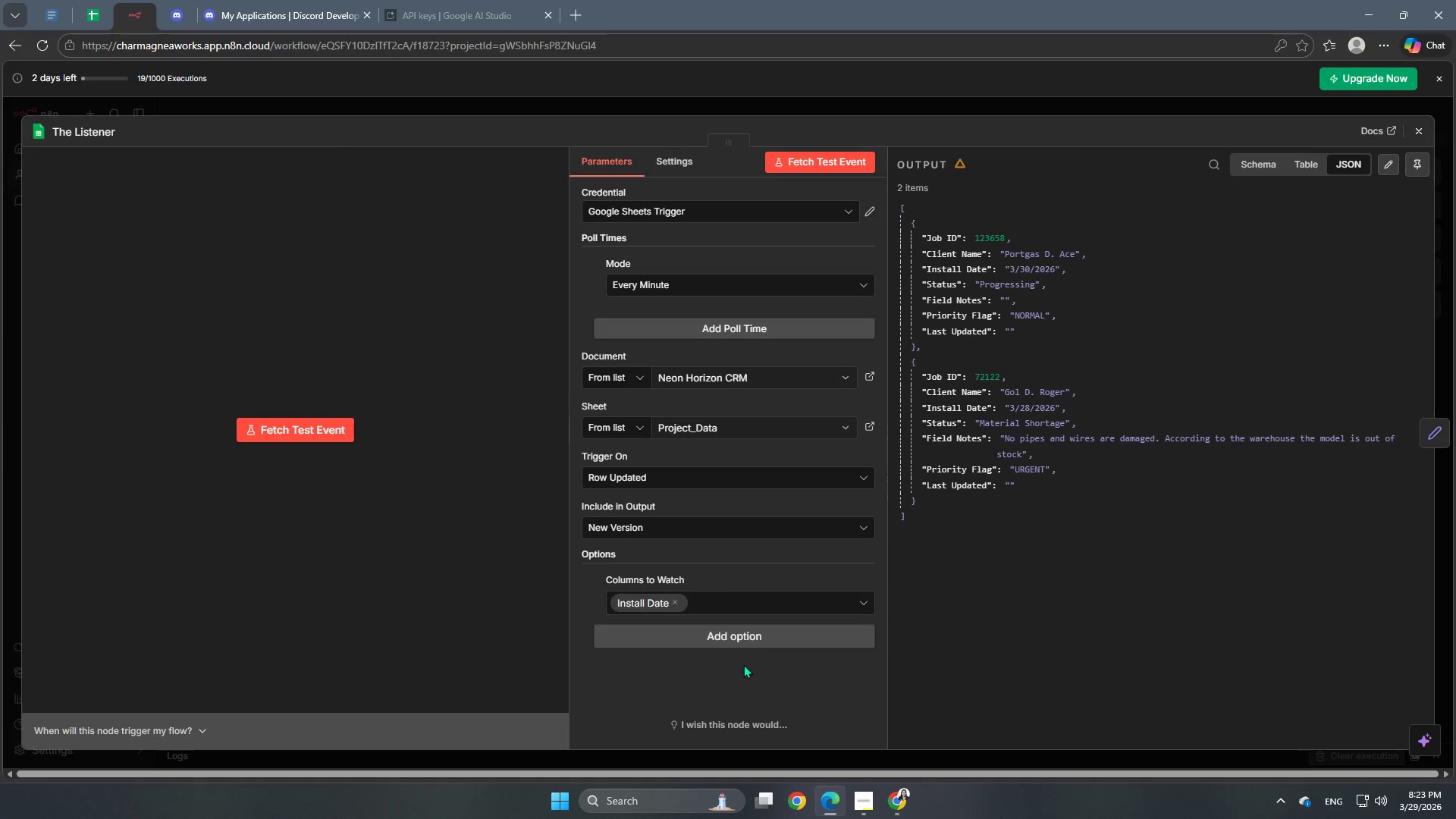 
left_click([740, 645])
 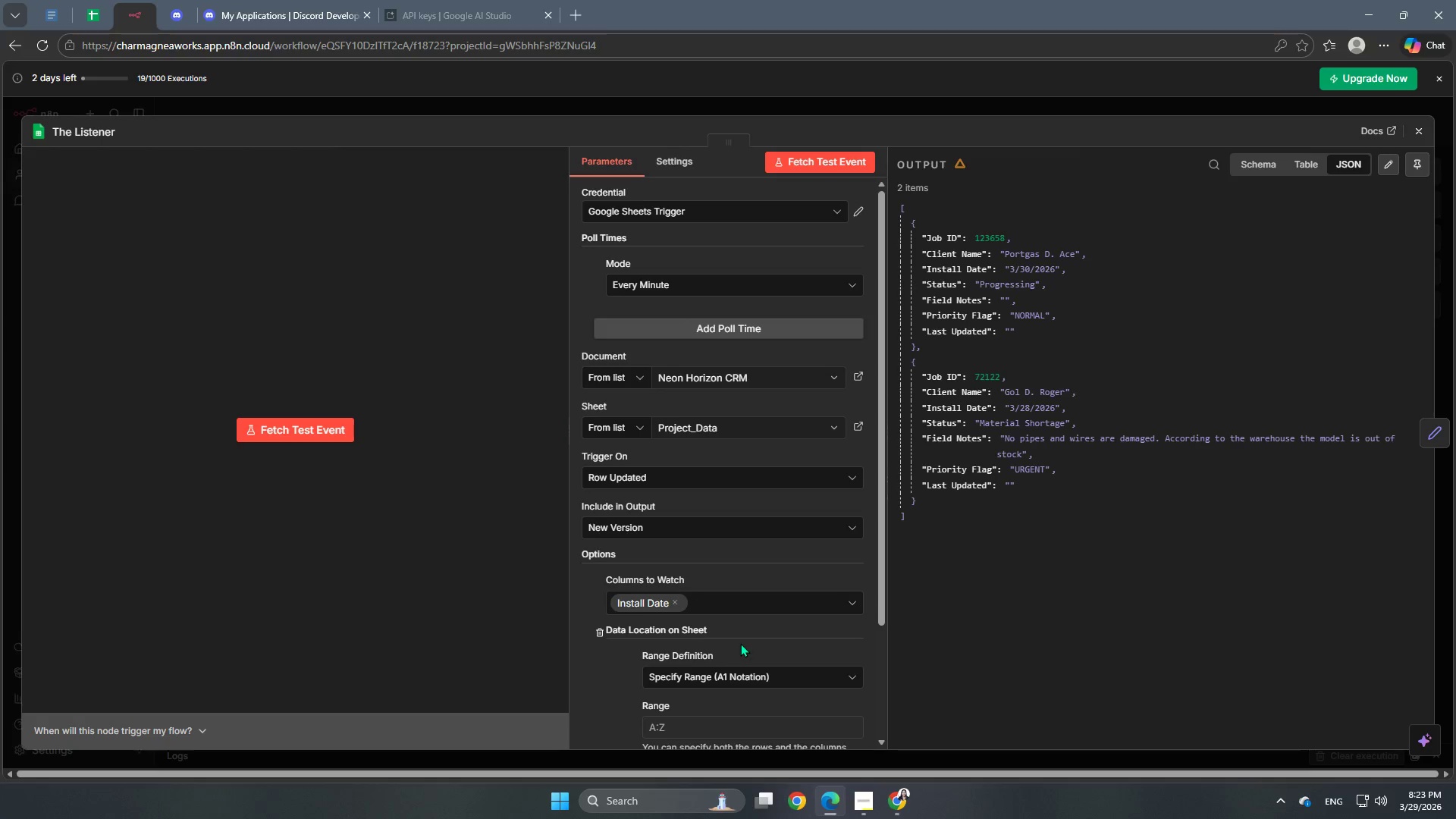 
scroll: coordinate [740, 643], scroll_direction: down, amount: 2.0
 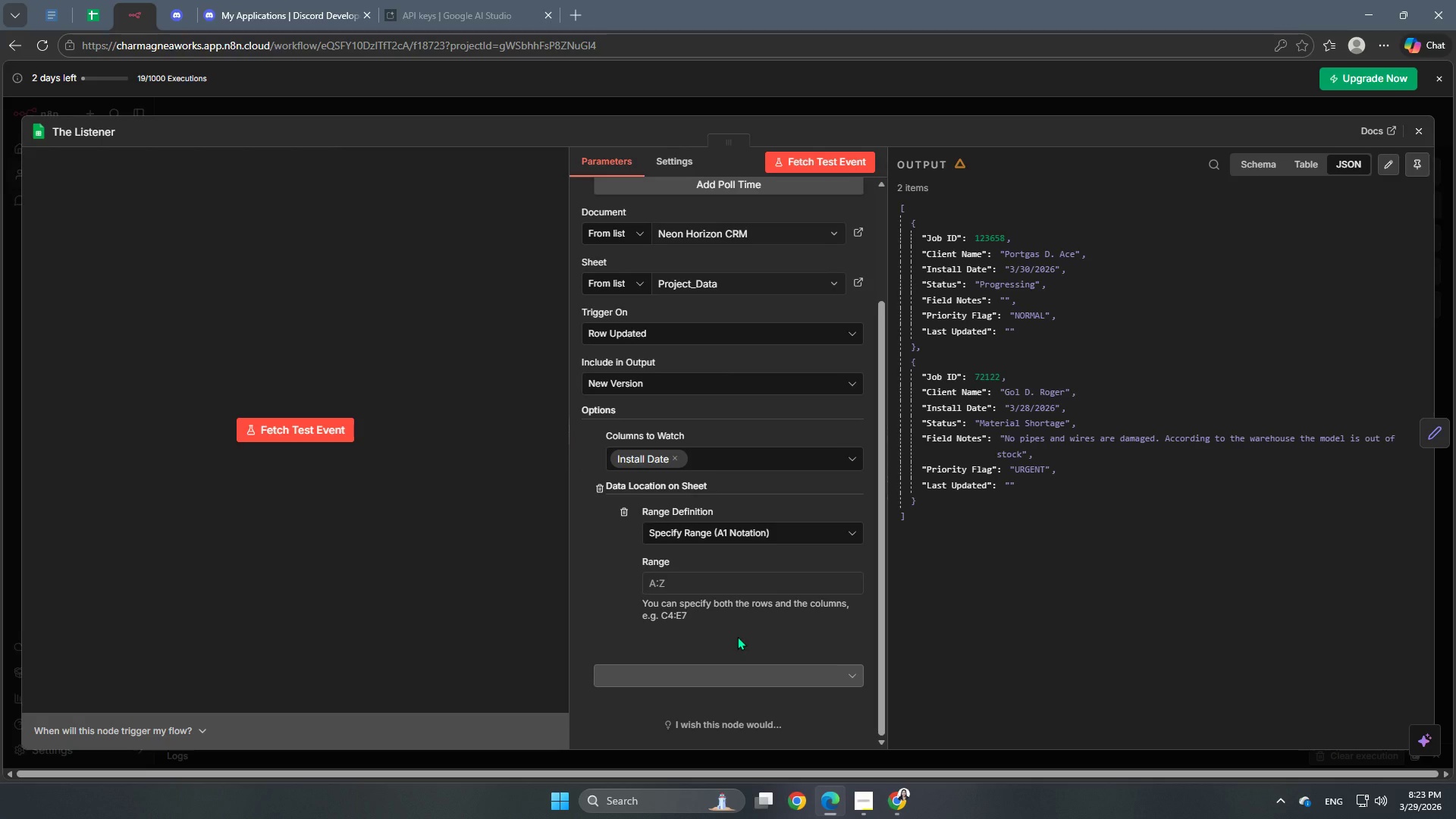 
wait(12.24)
 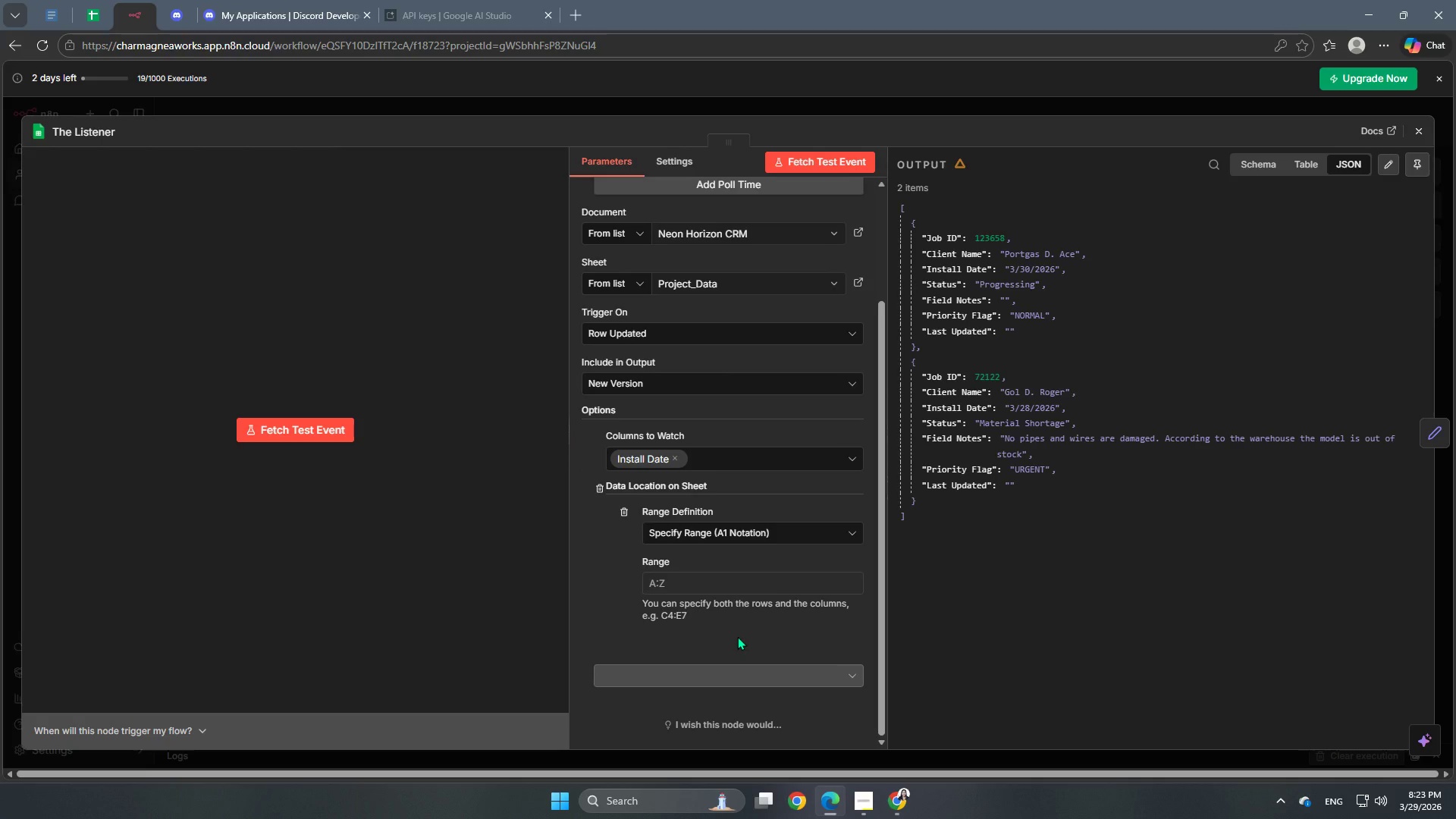 
left_click([86, 15])
 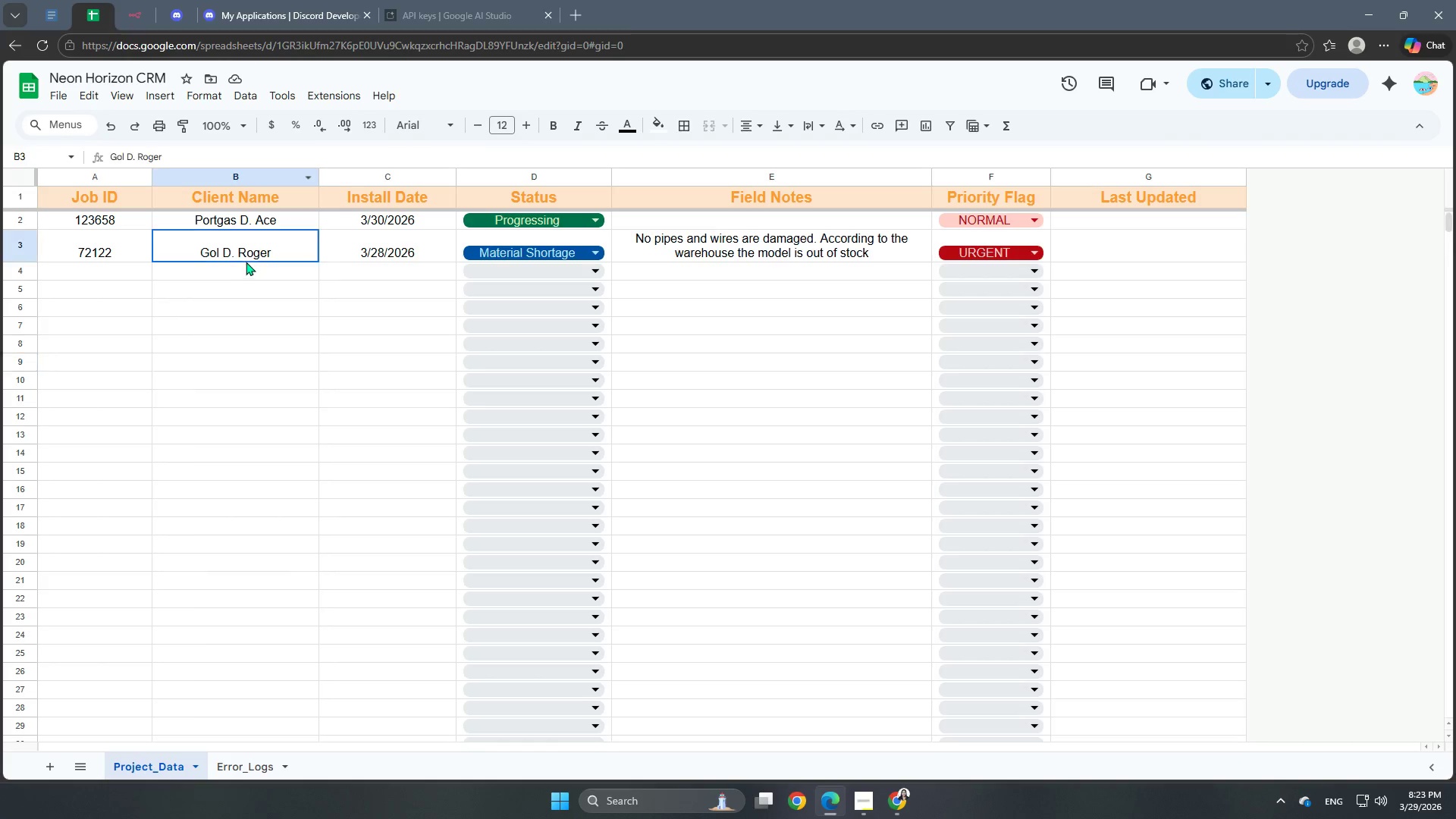 
double_click([351, 255])
 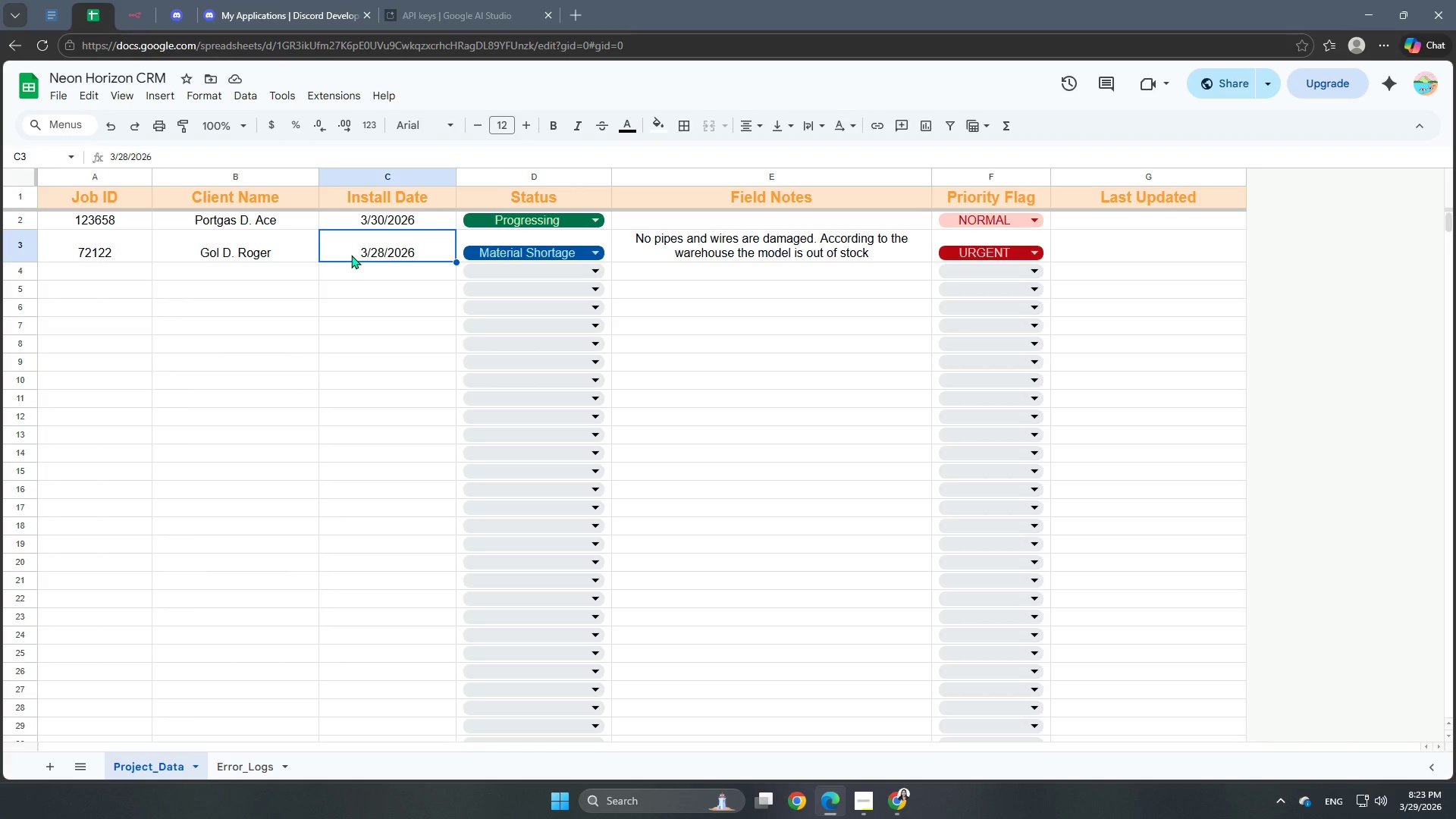 
wait(5.55)
 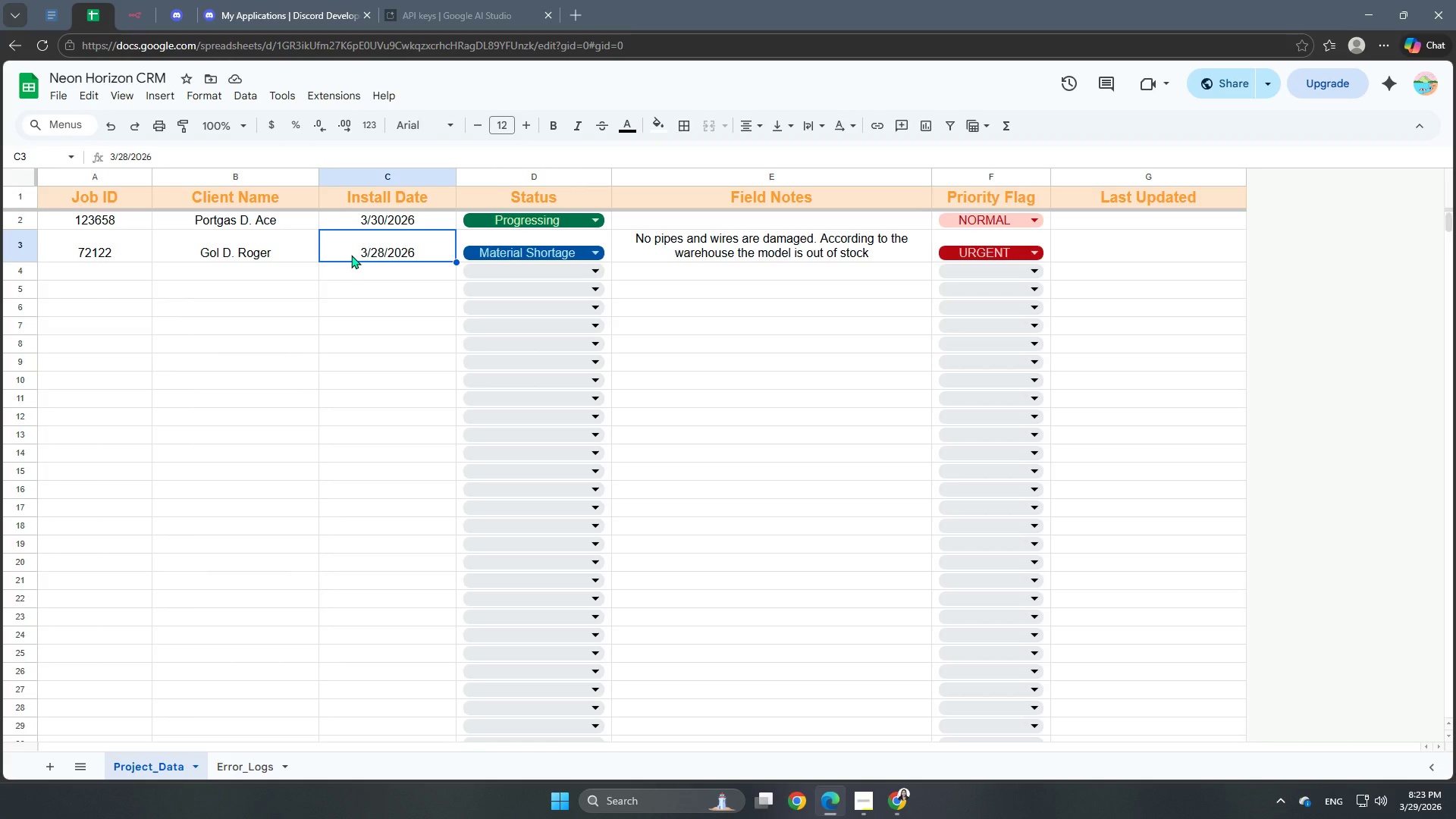 
left_click([368, 228])
 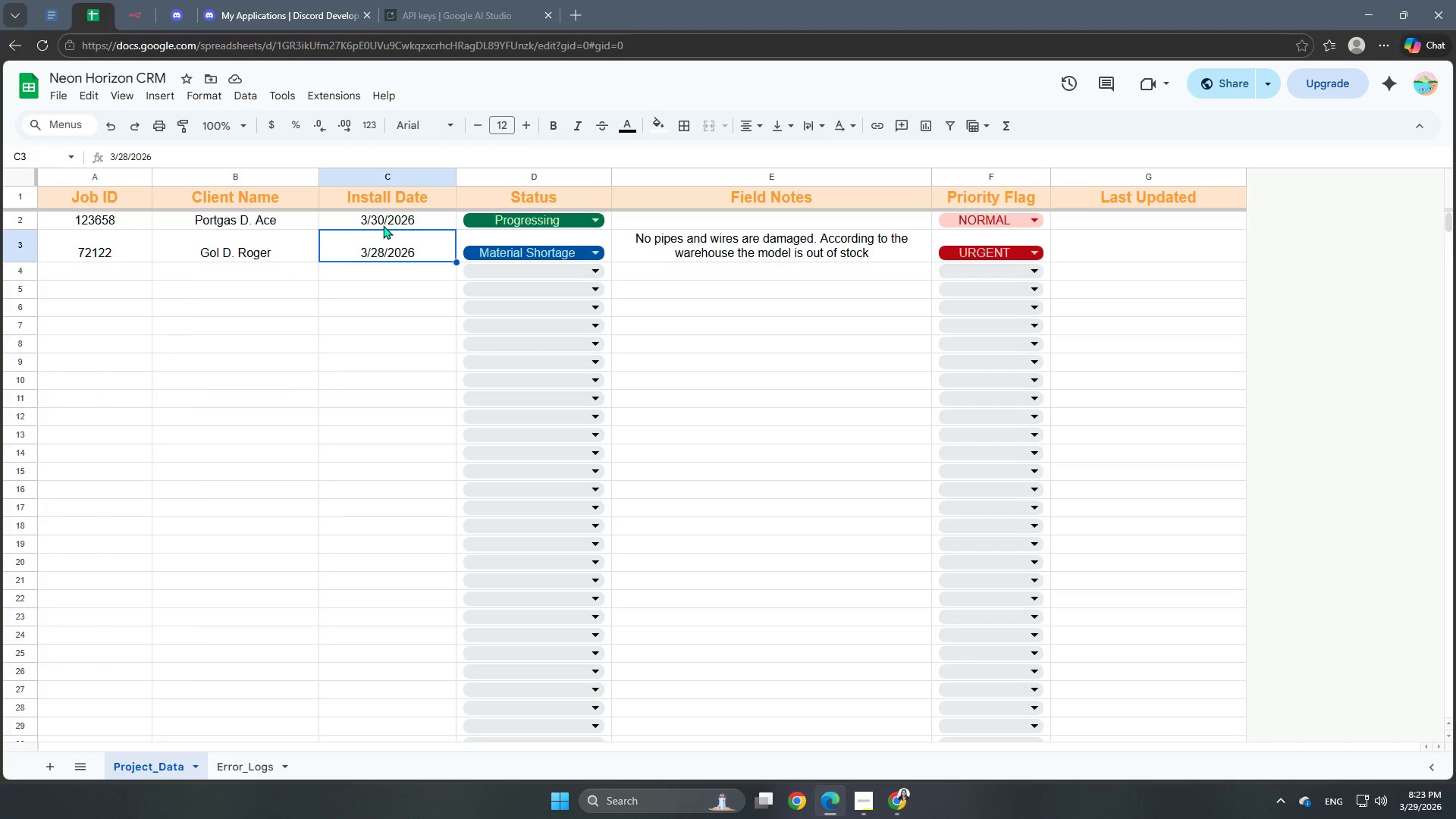 
left_click([392, 221])
 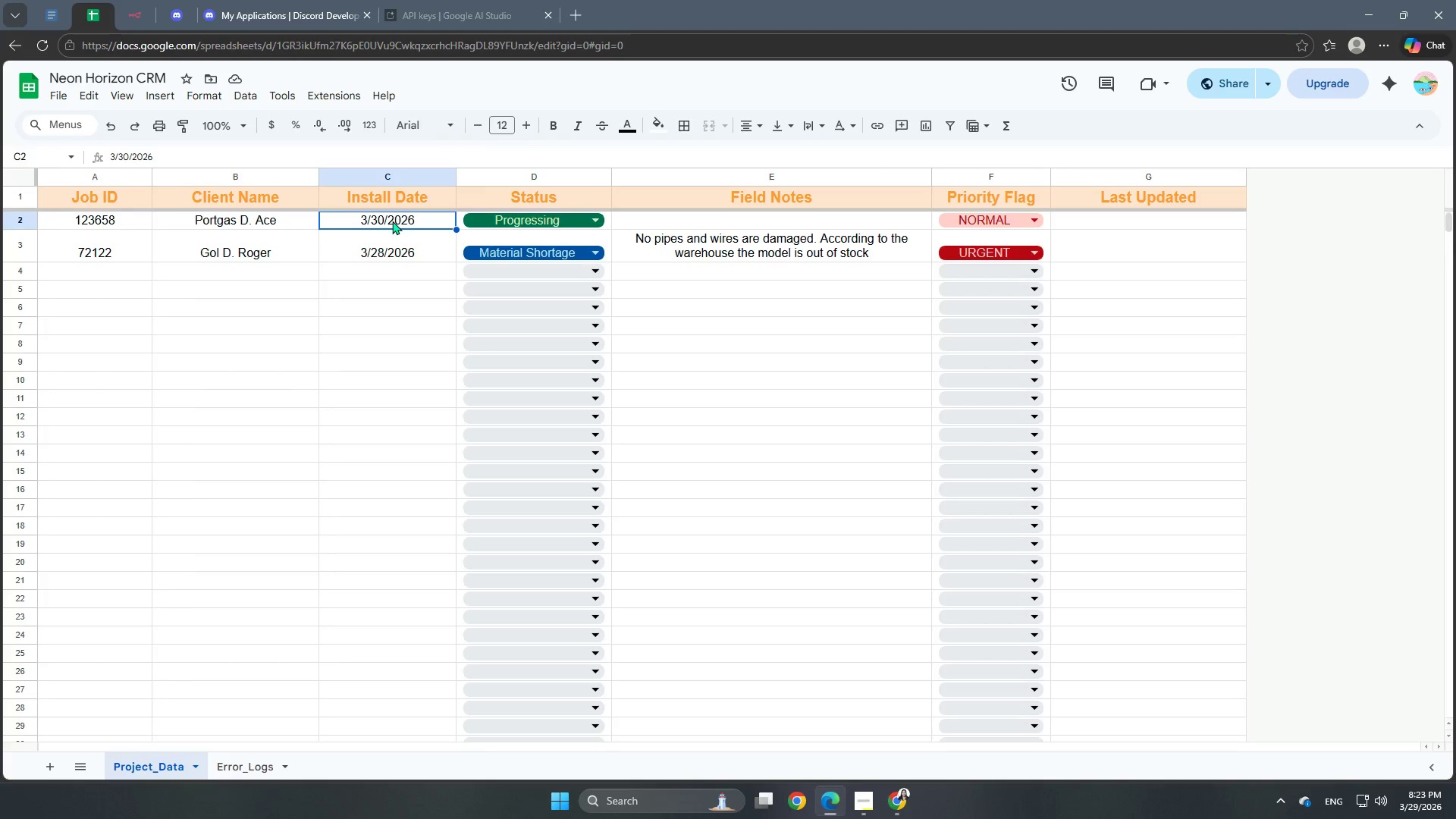 
double_click([392, 221])
 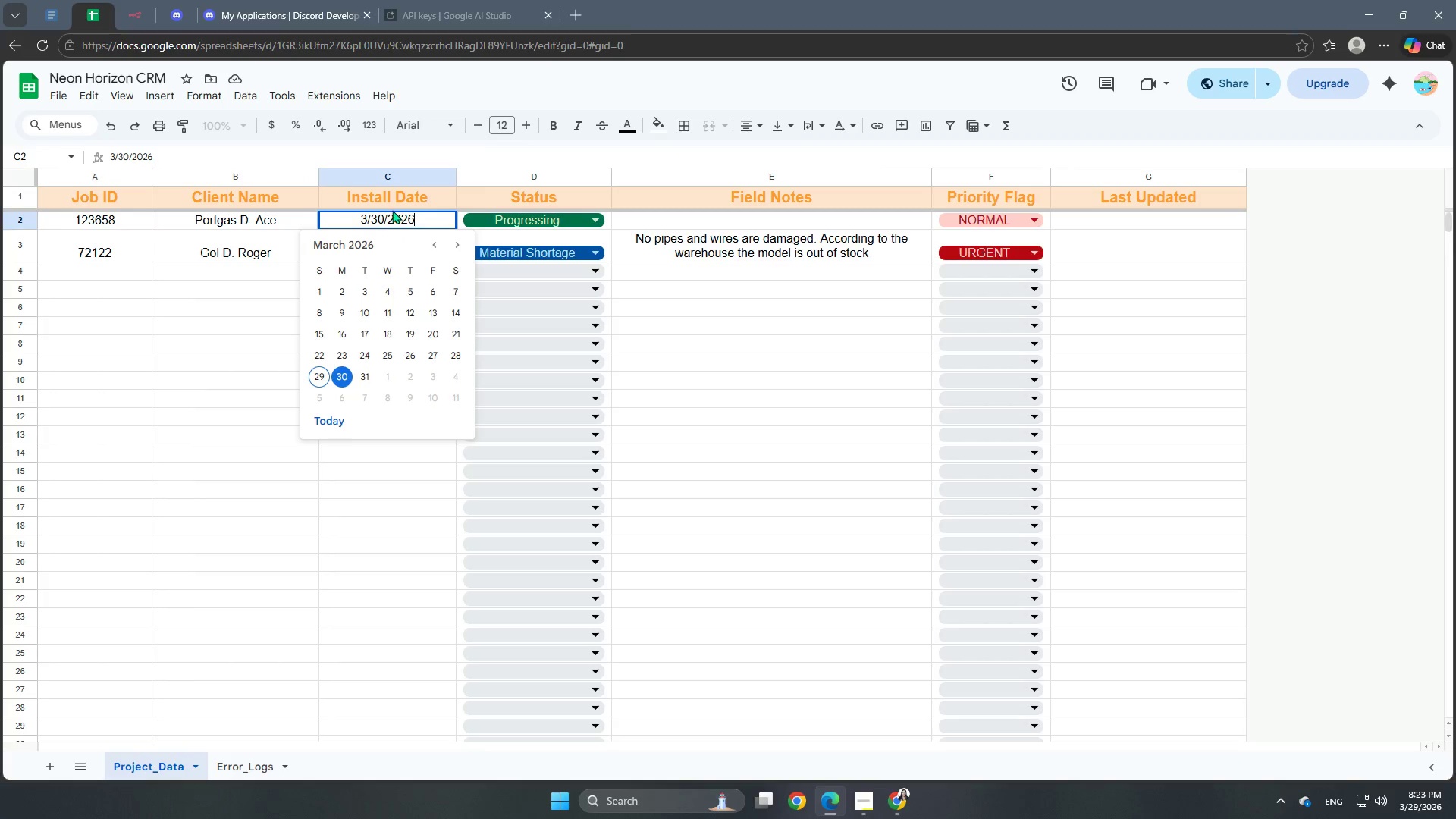 
left_click([400, 182])
 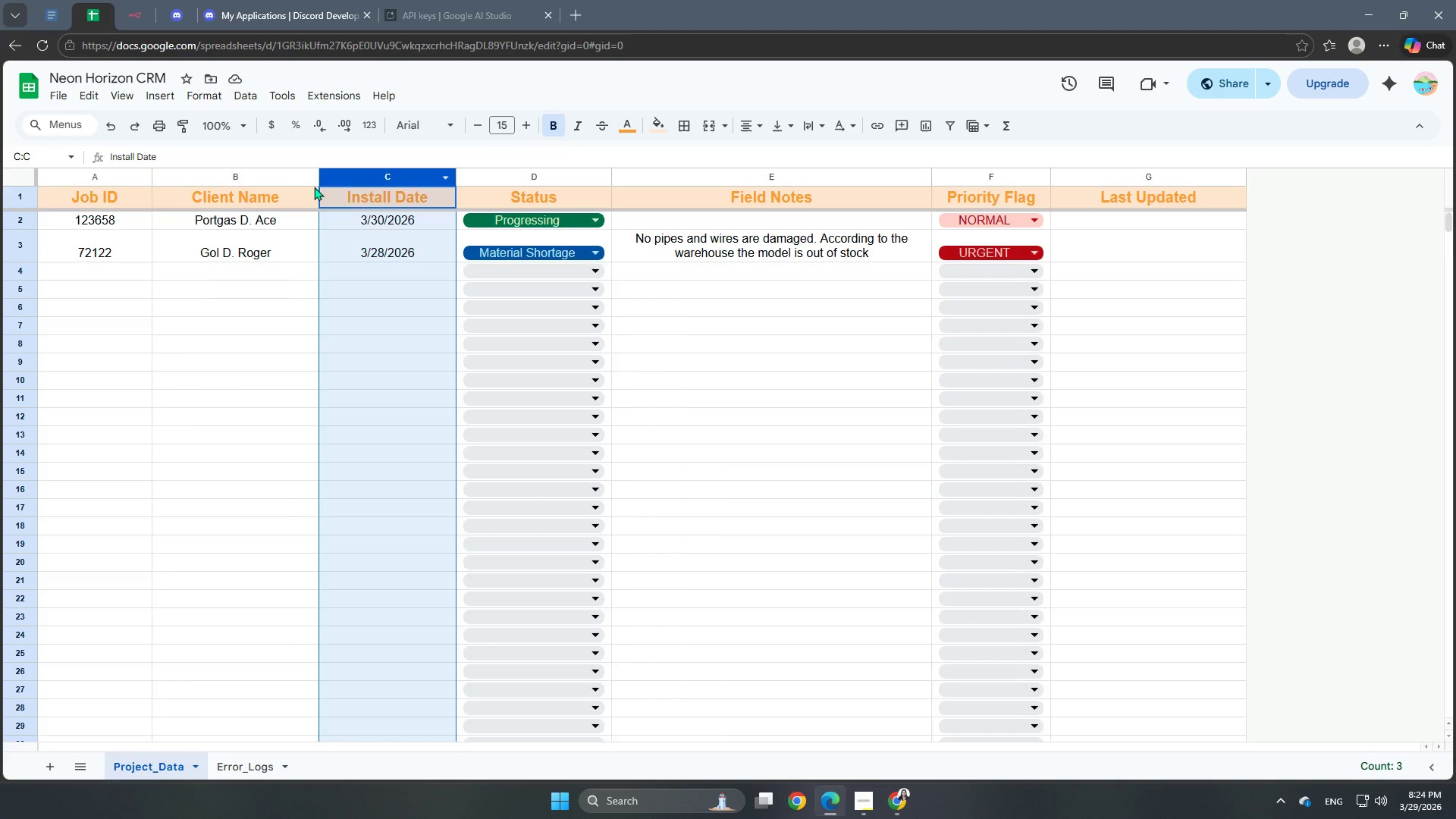 
wait(8.11)
 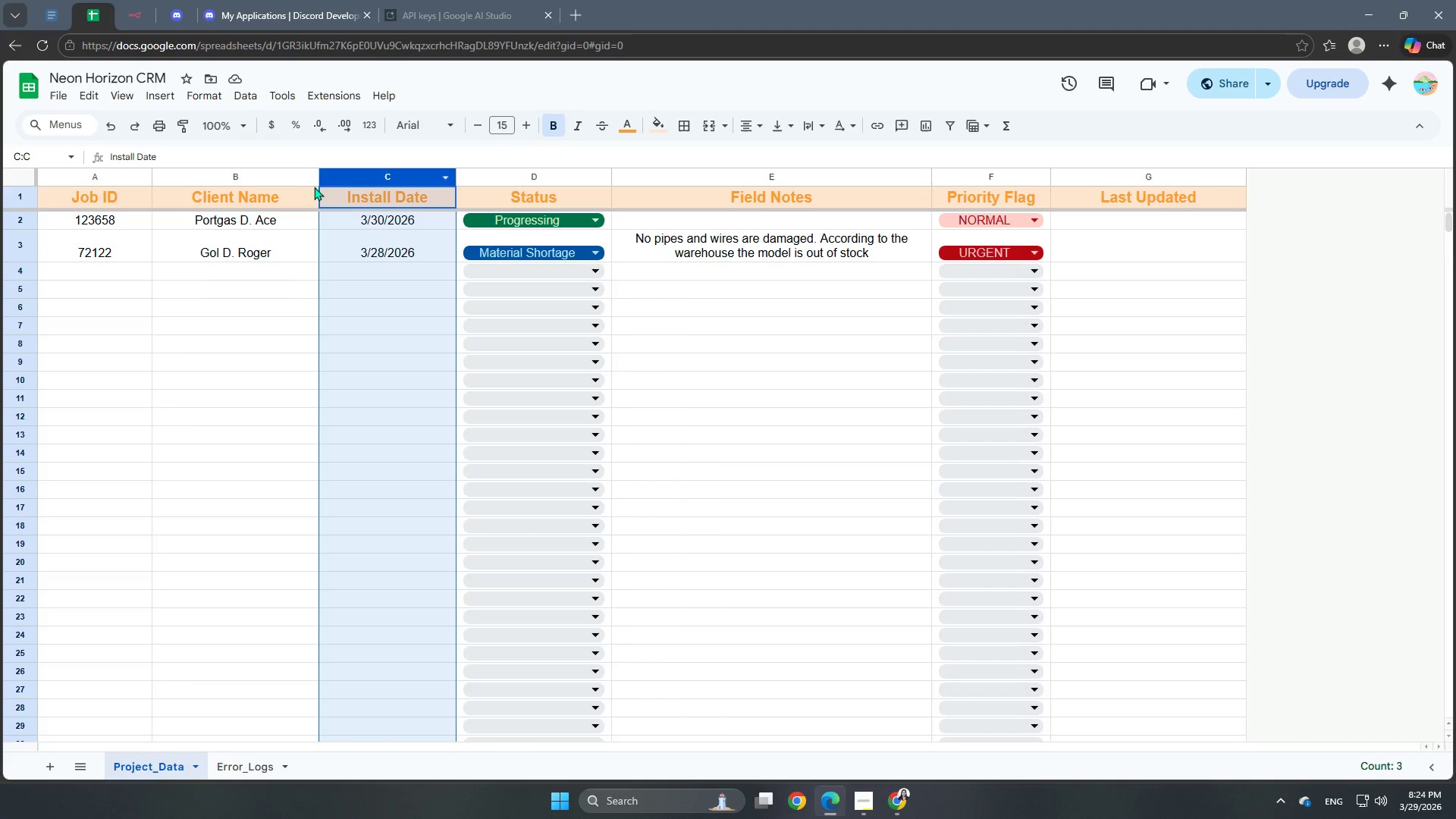 
mouse_move([349, 184])
 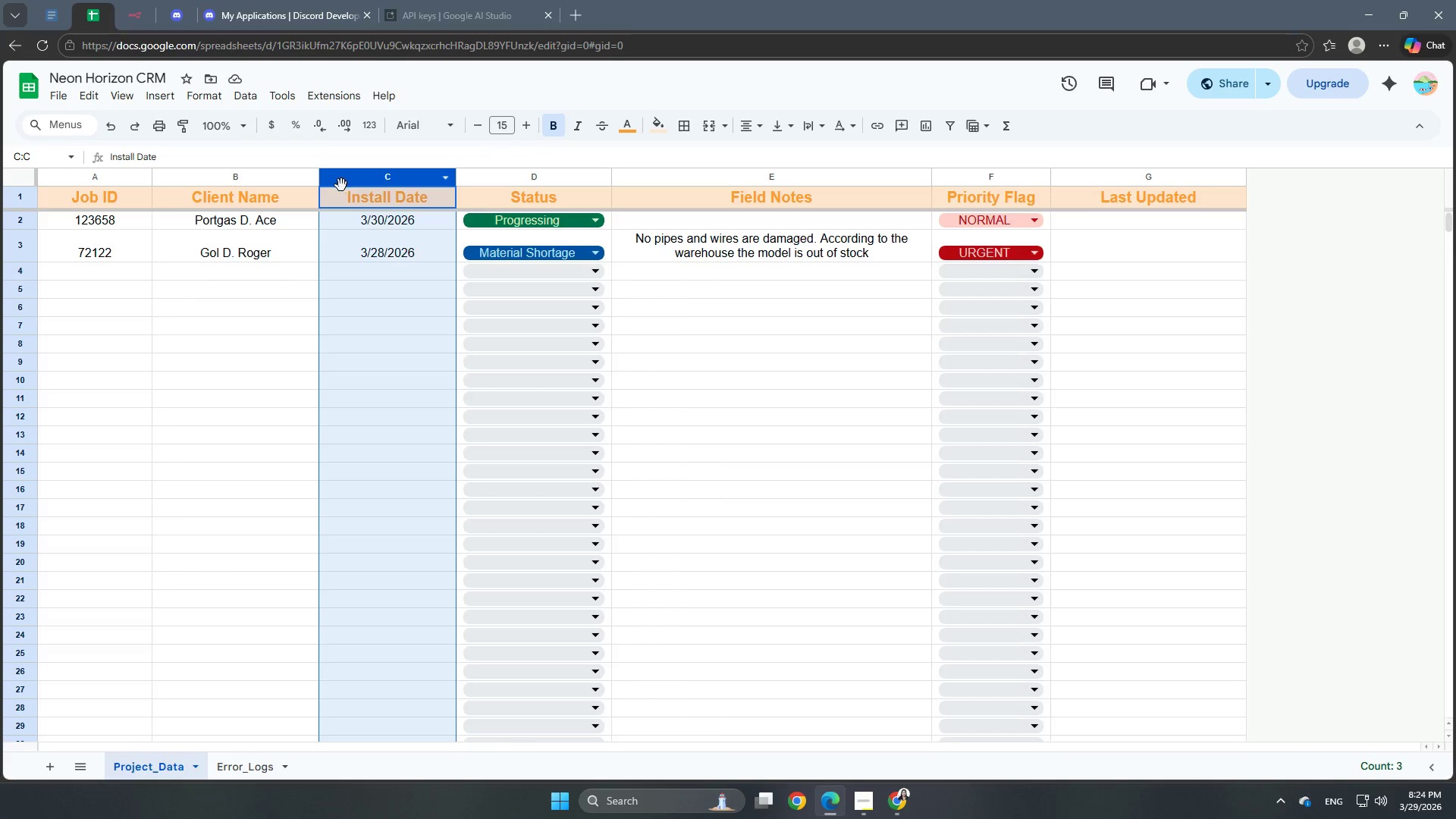 
key(Control+J)
 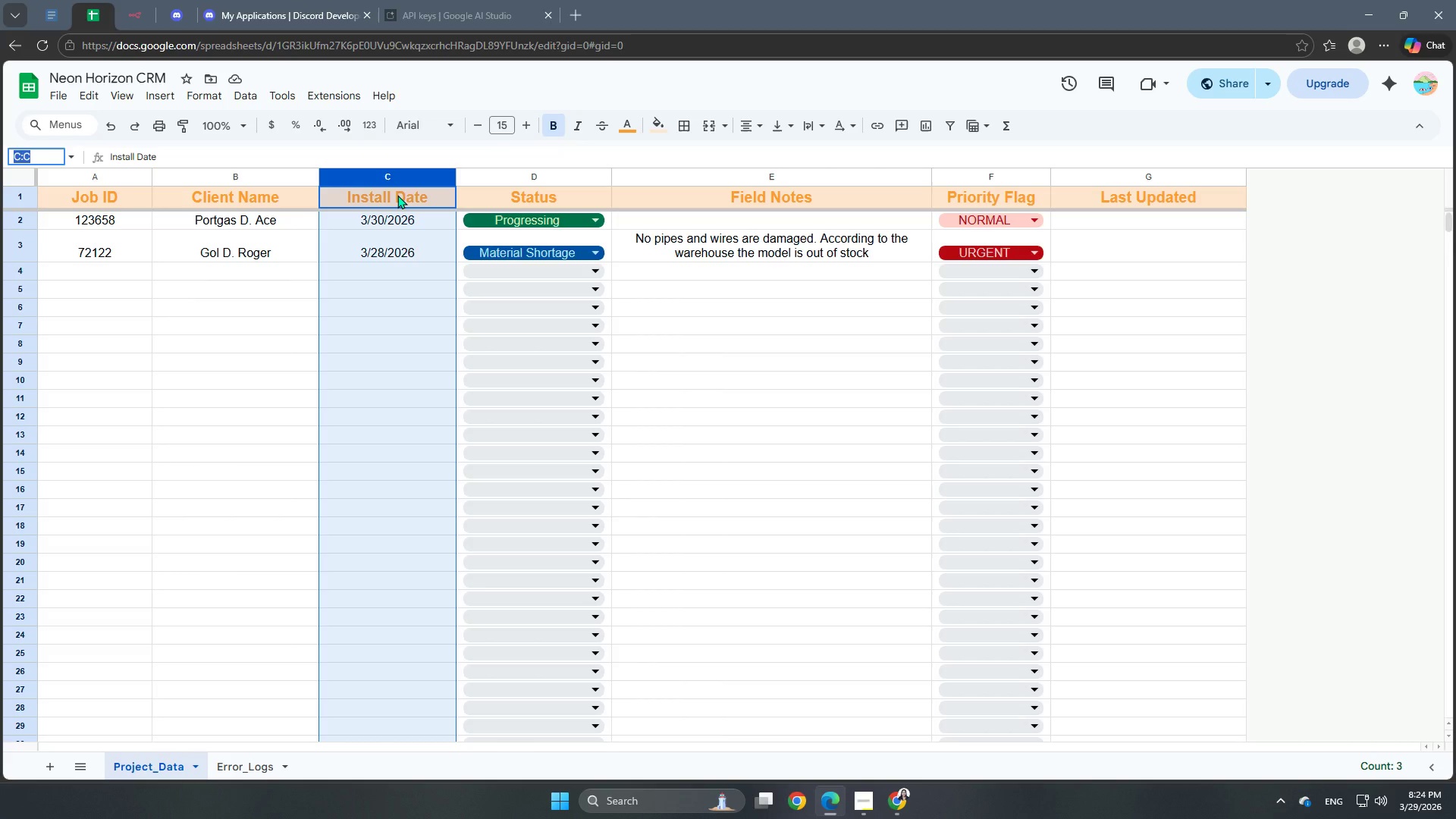 
mouse_move([394, 200])
 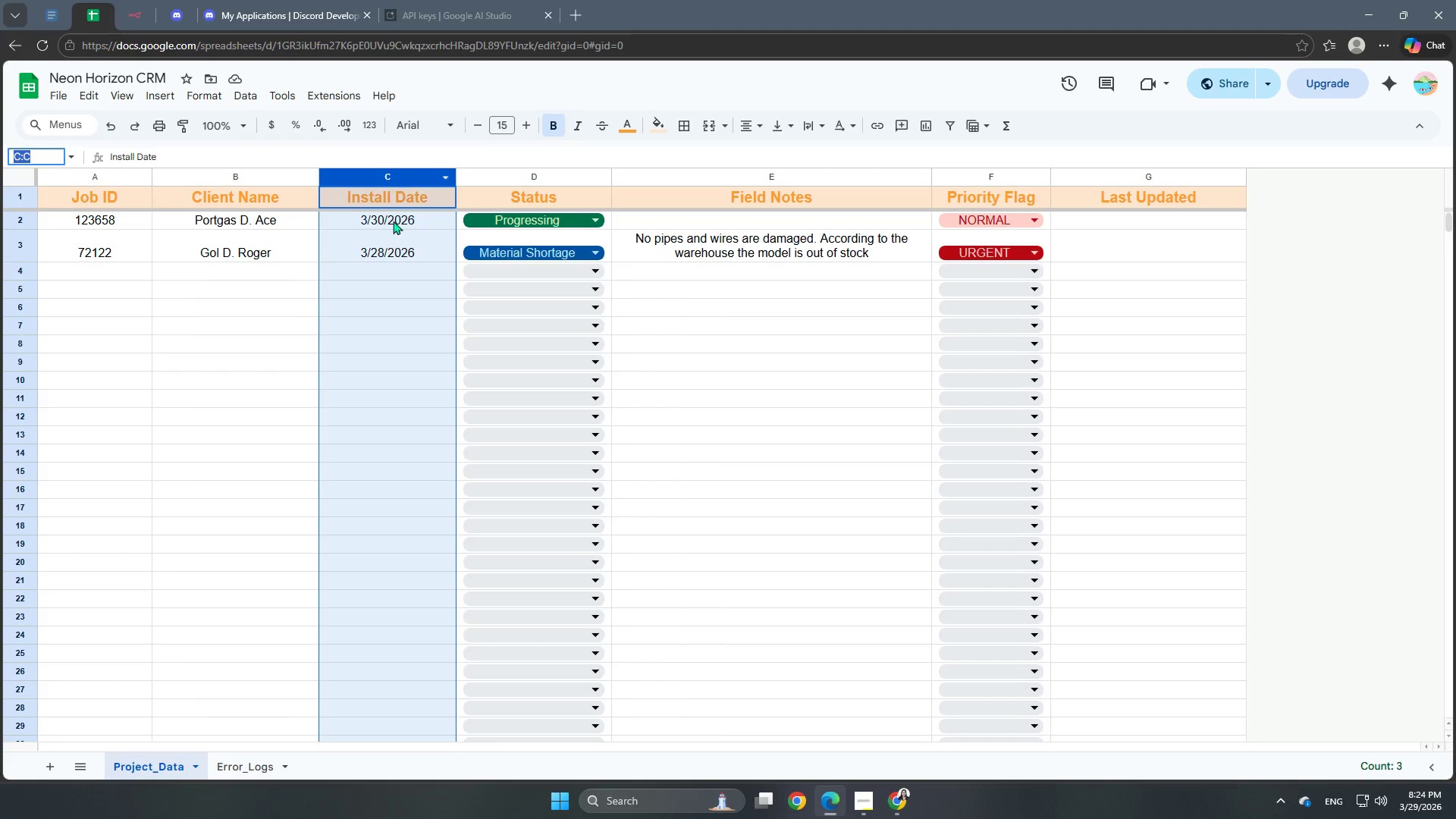 
left_click([393, 220])
 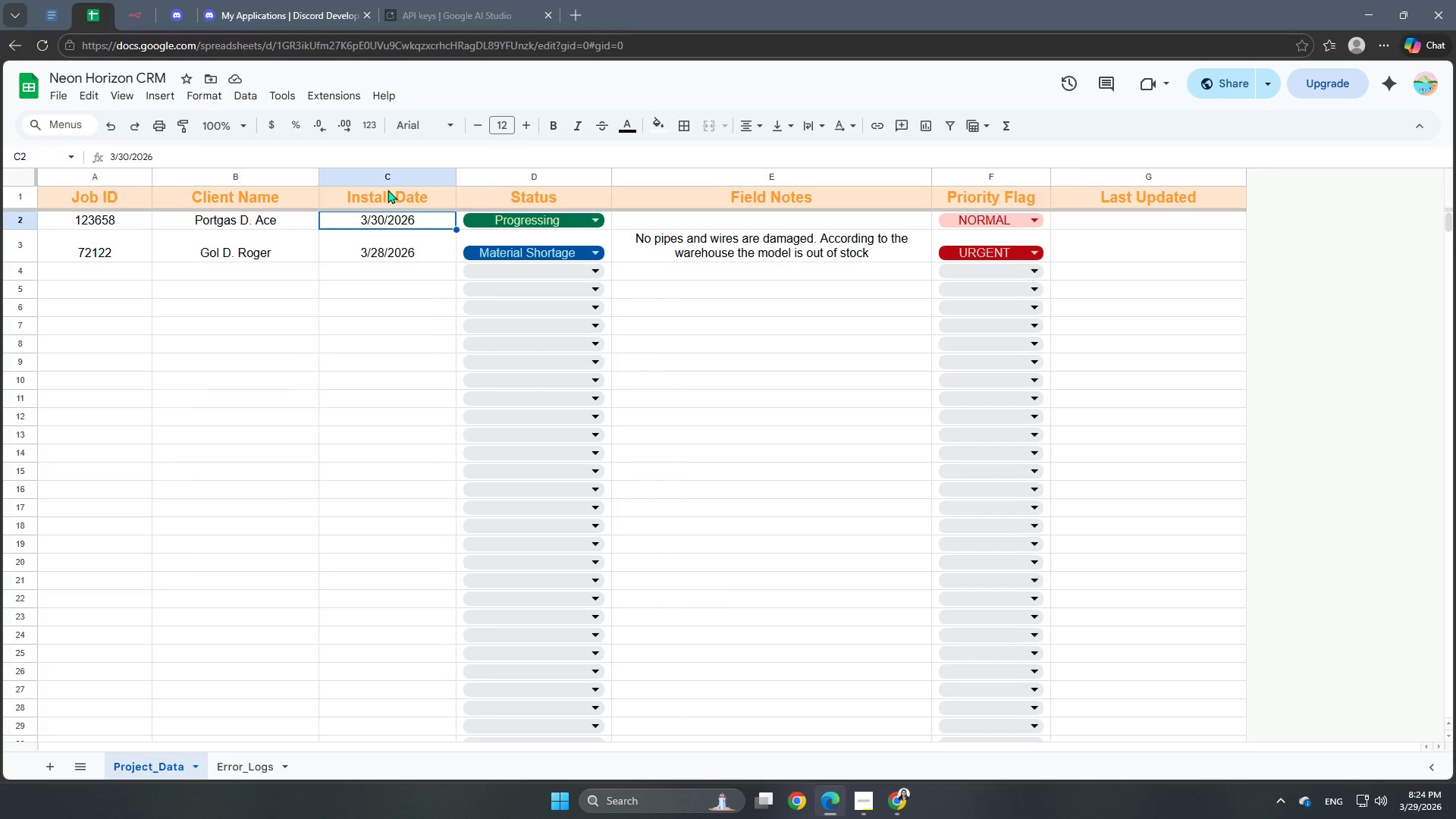 
left_click([388, 175])
 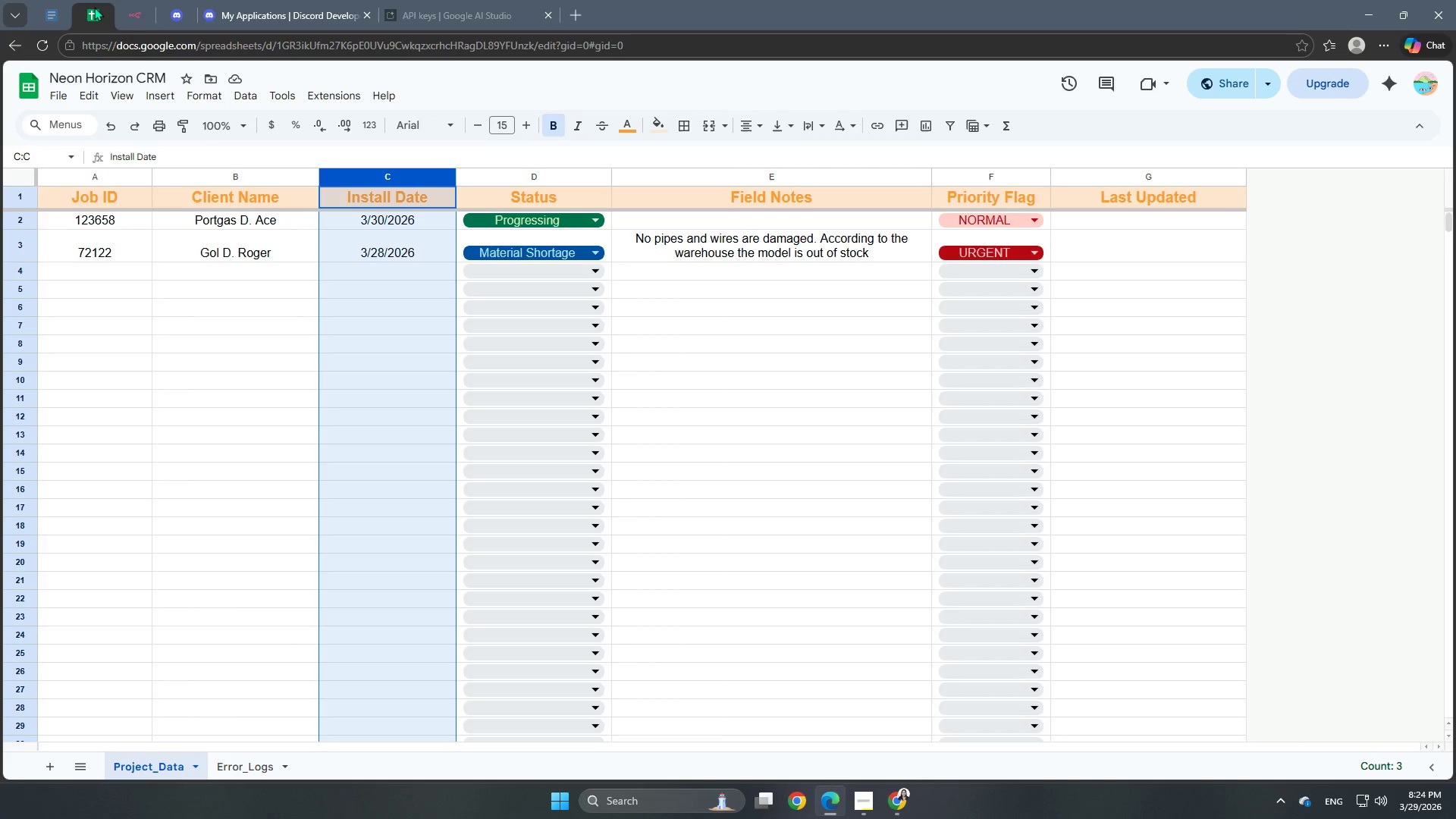 
left_click([148, 17])
 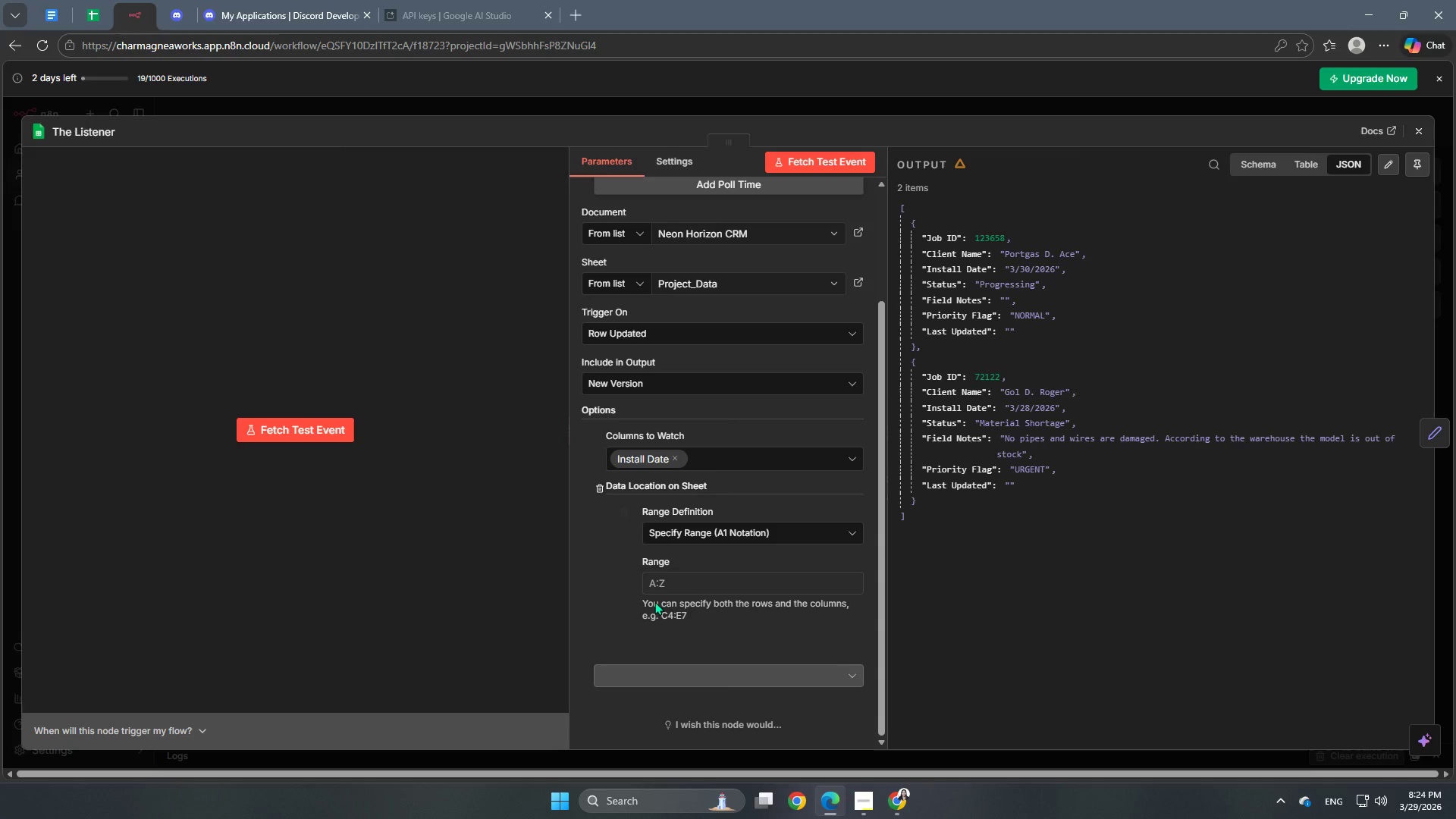 
left_click([692, 578])
 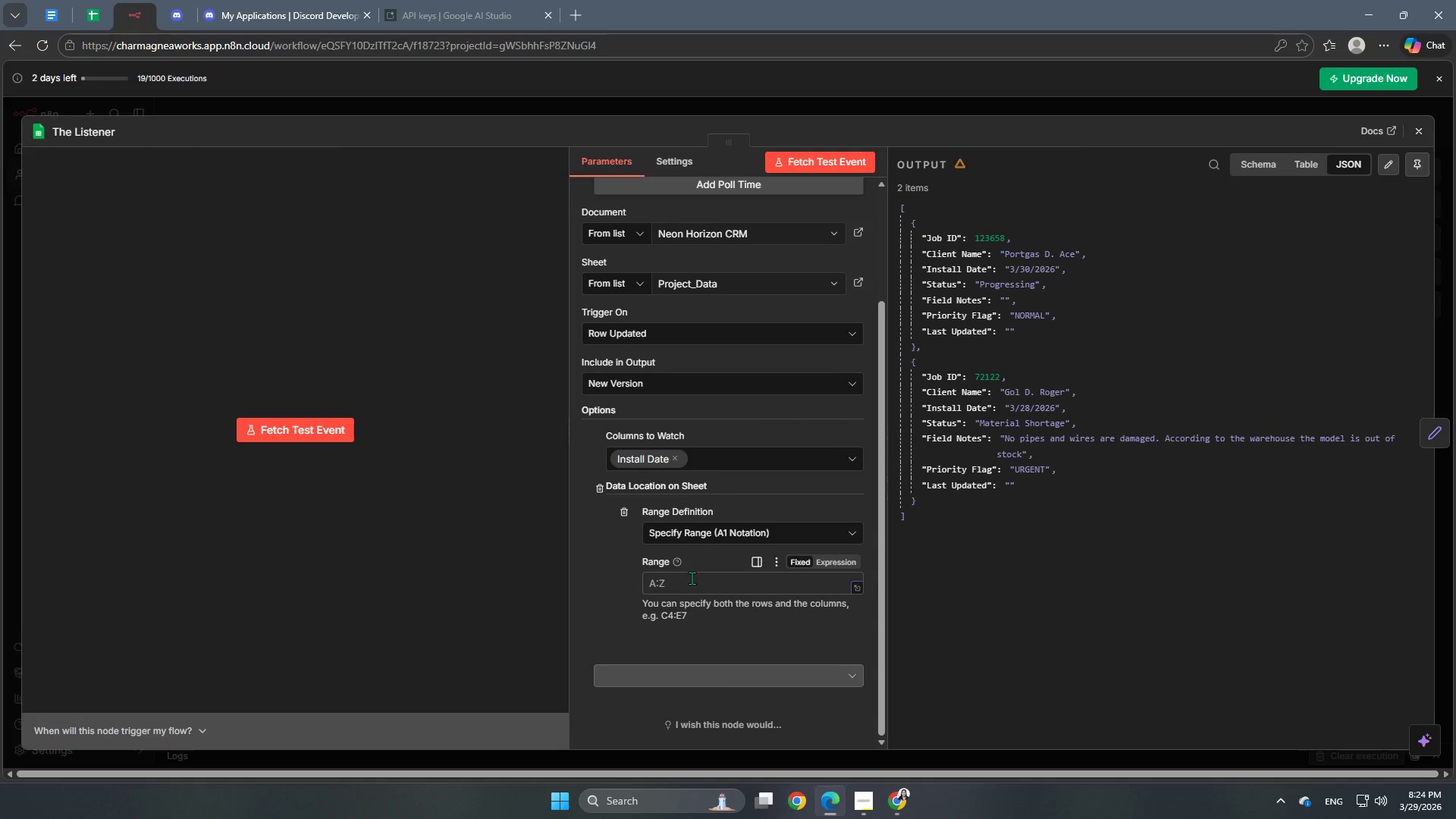 
key(Shift+C)
 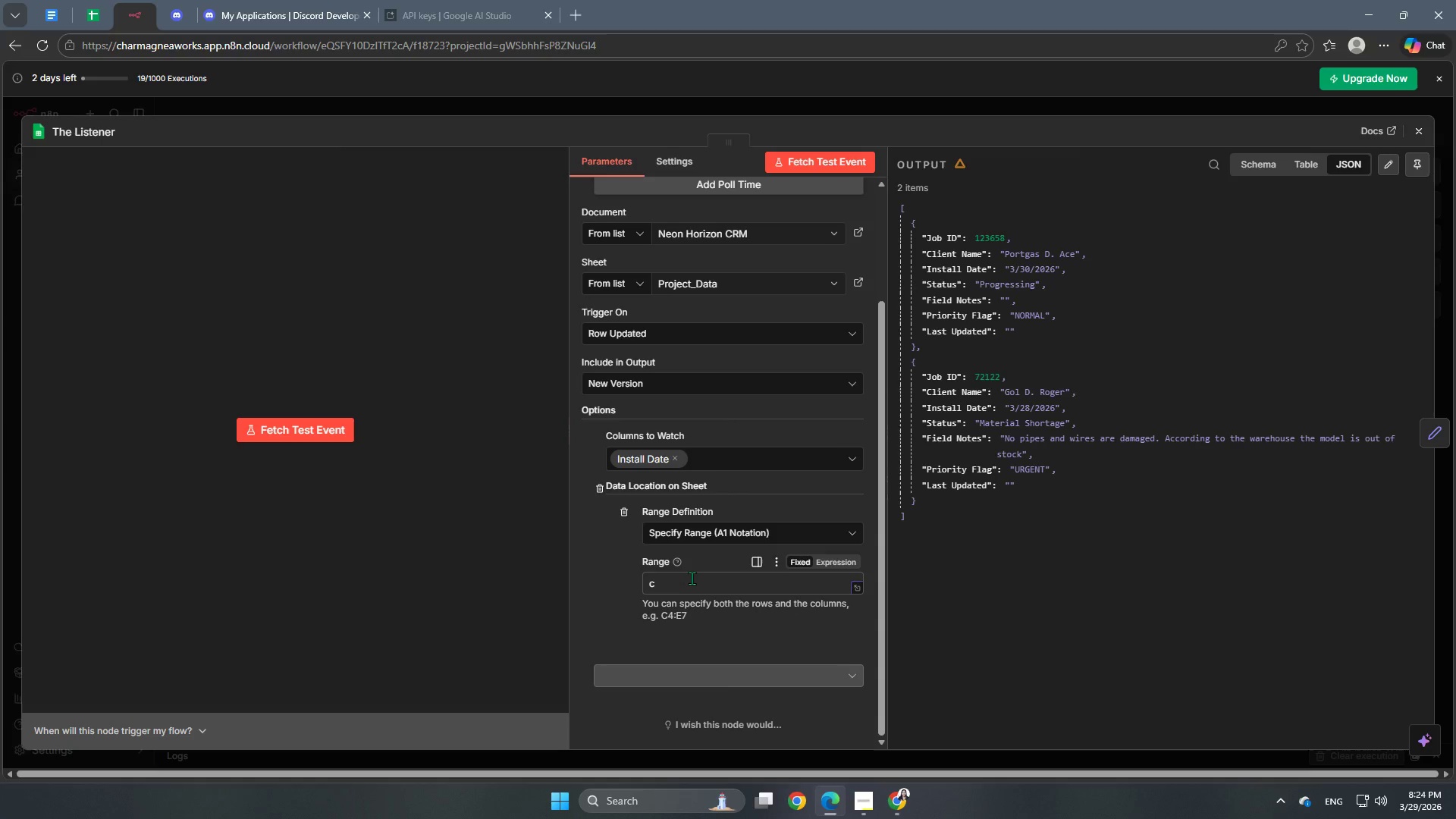 
key(Semicolon)
 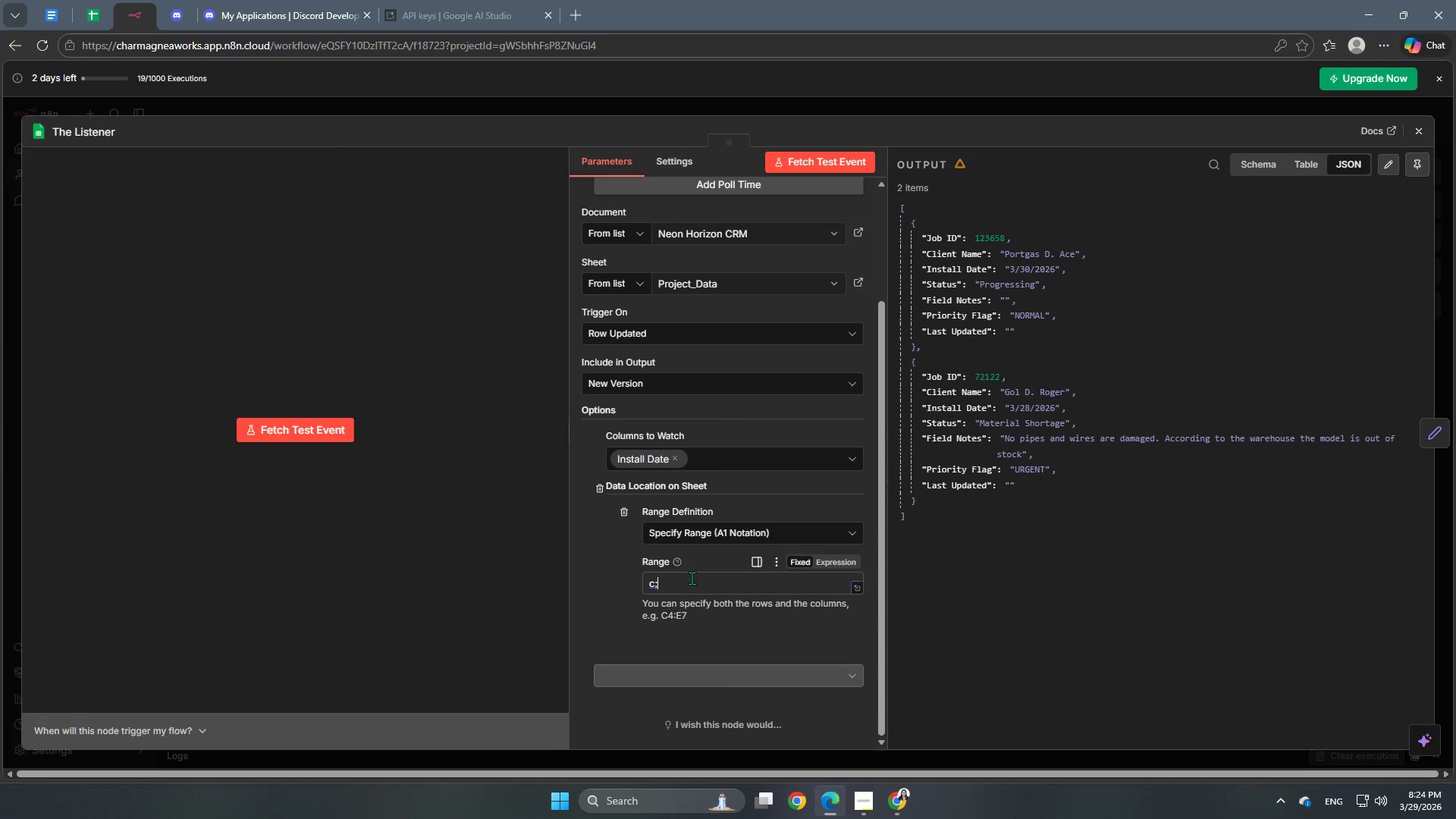 
key(Backspace)
 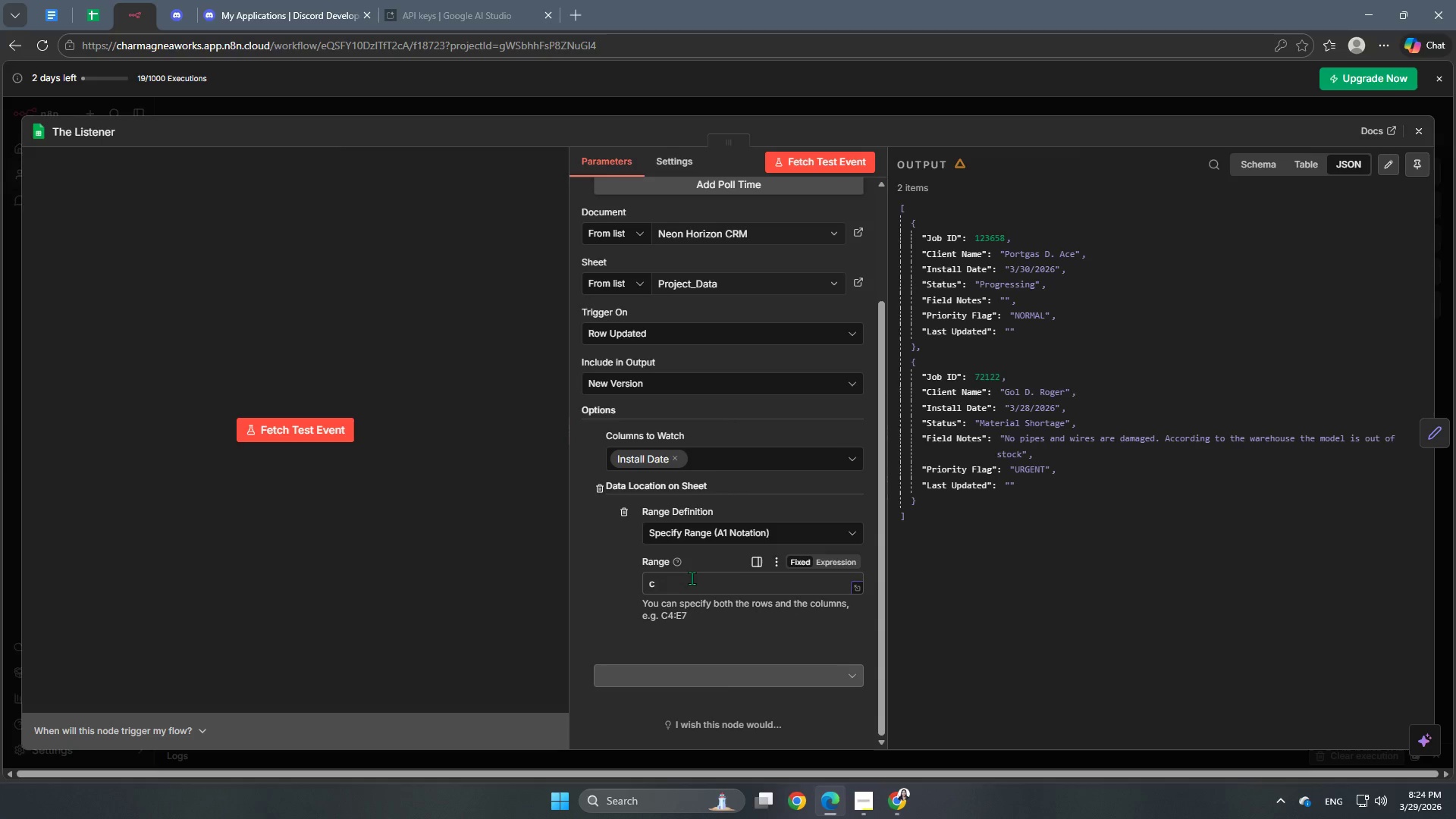 
key(Shift+ShiftRight)
 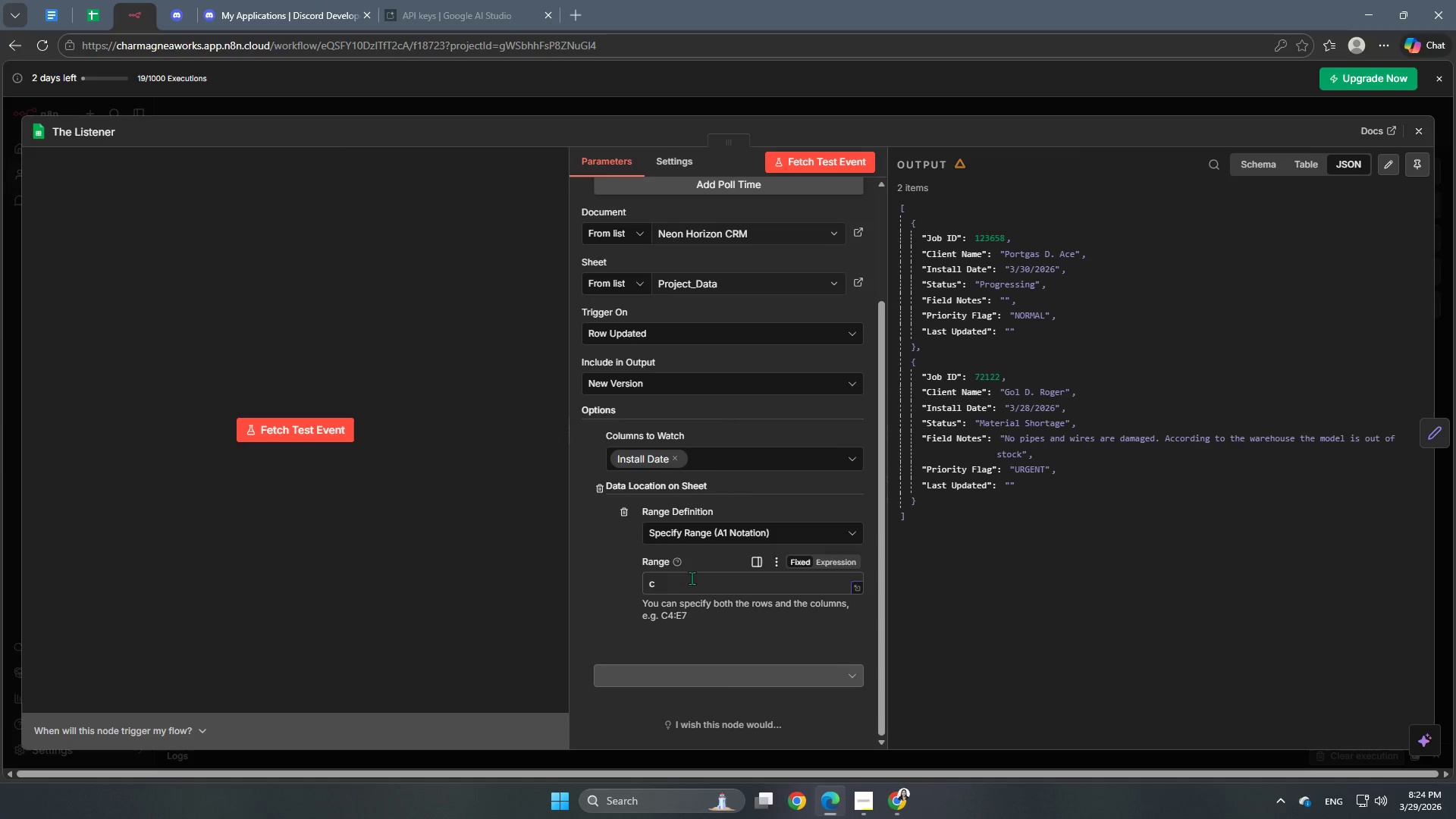 
key(Shift+Semicolon)
 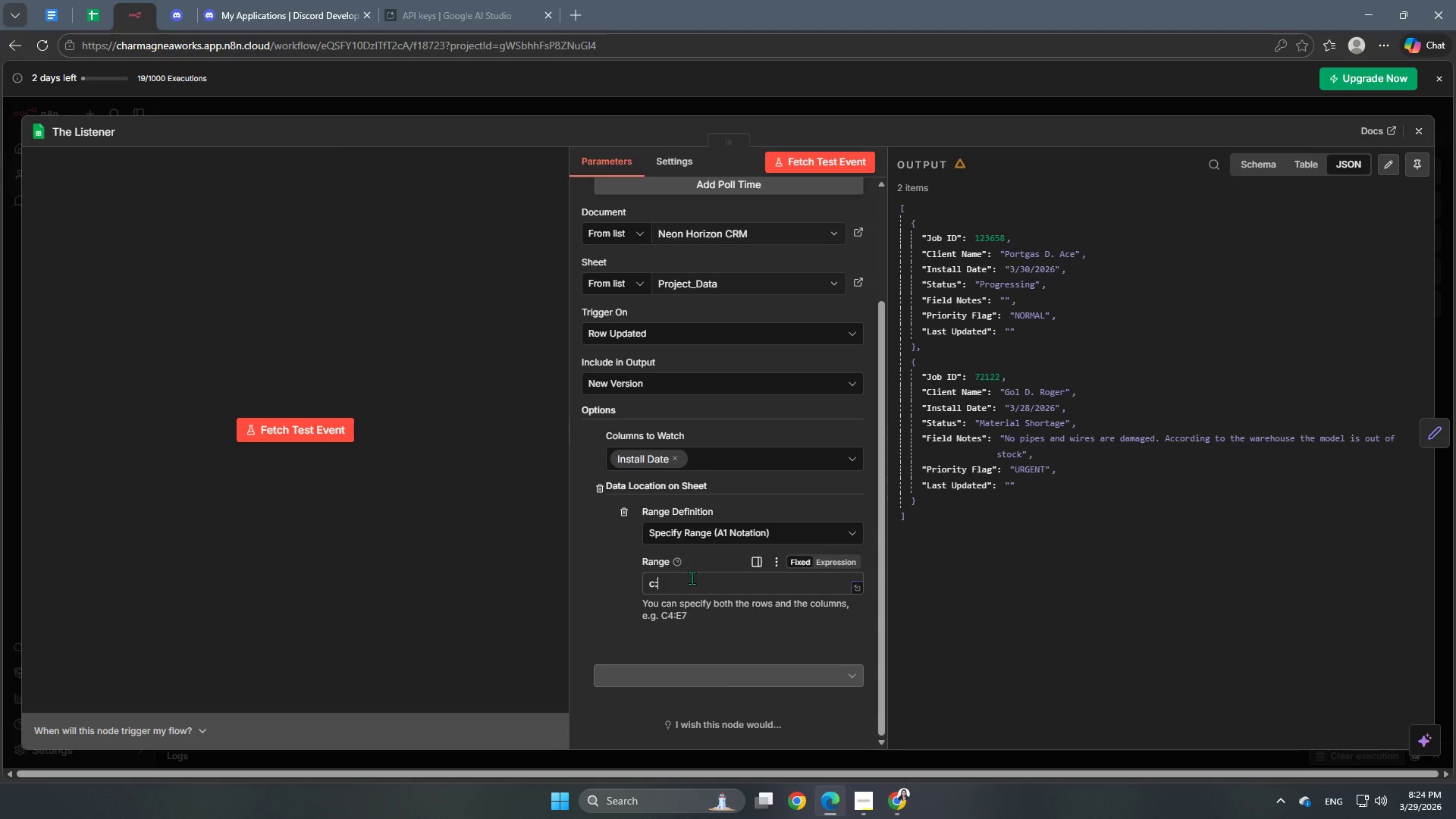 
key(C)
 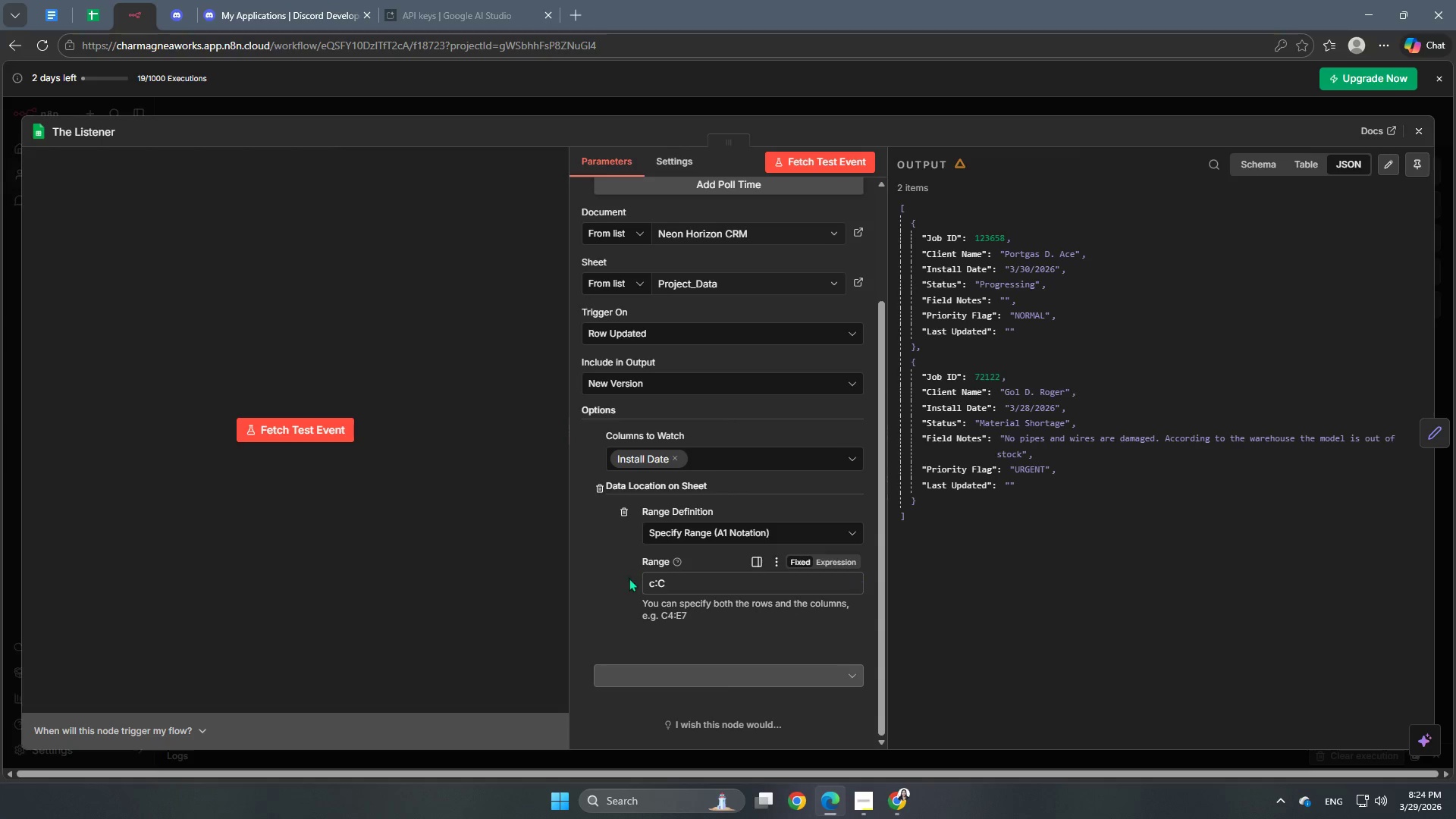 
left_click_drag(start_coordinate=[670, 579], to_coordinate=[635, 591])
 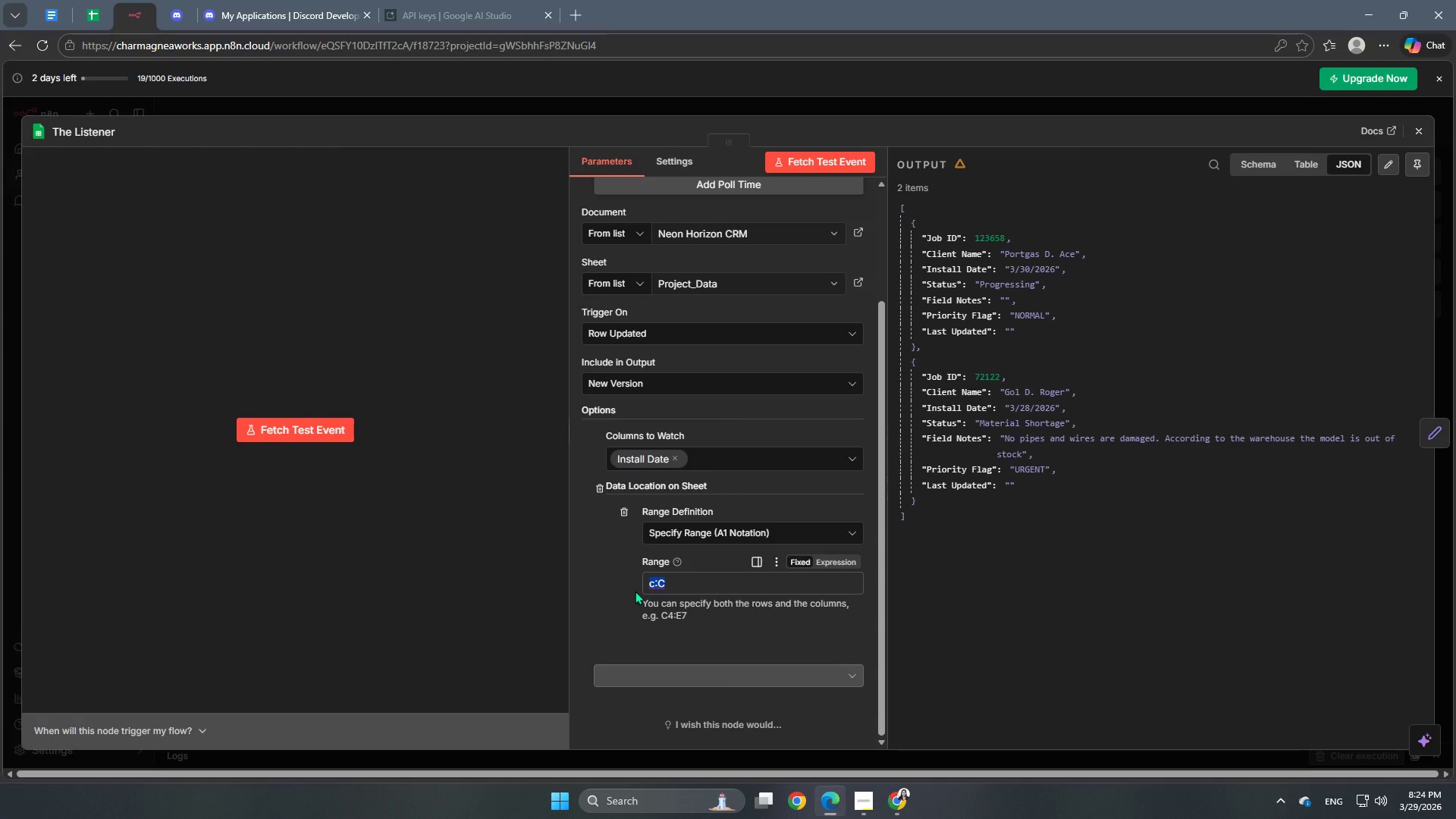 
key(Shift+C)
 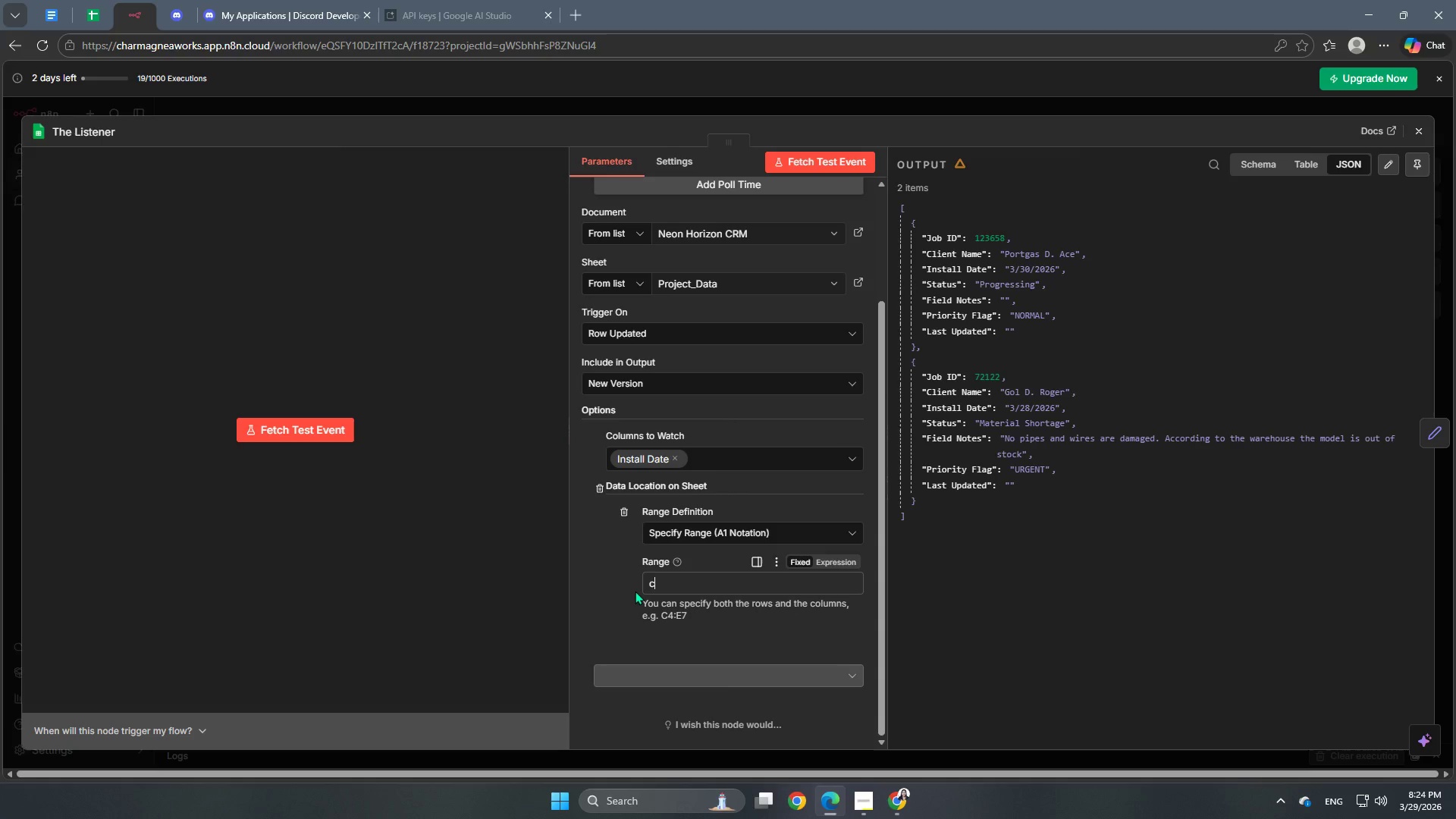 
key(Shift+Semicolon)
 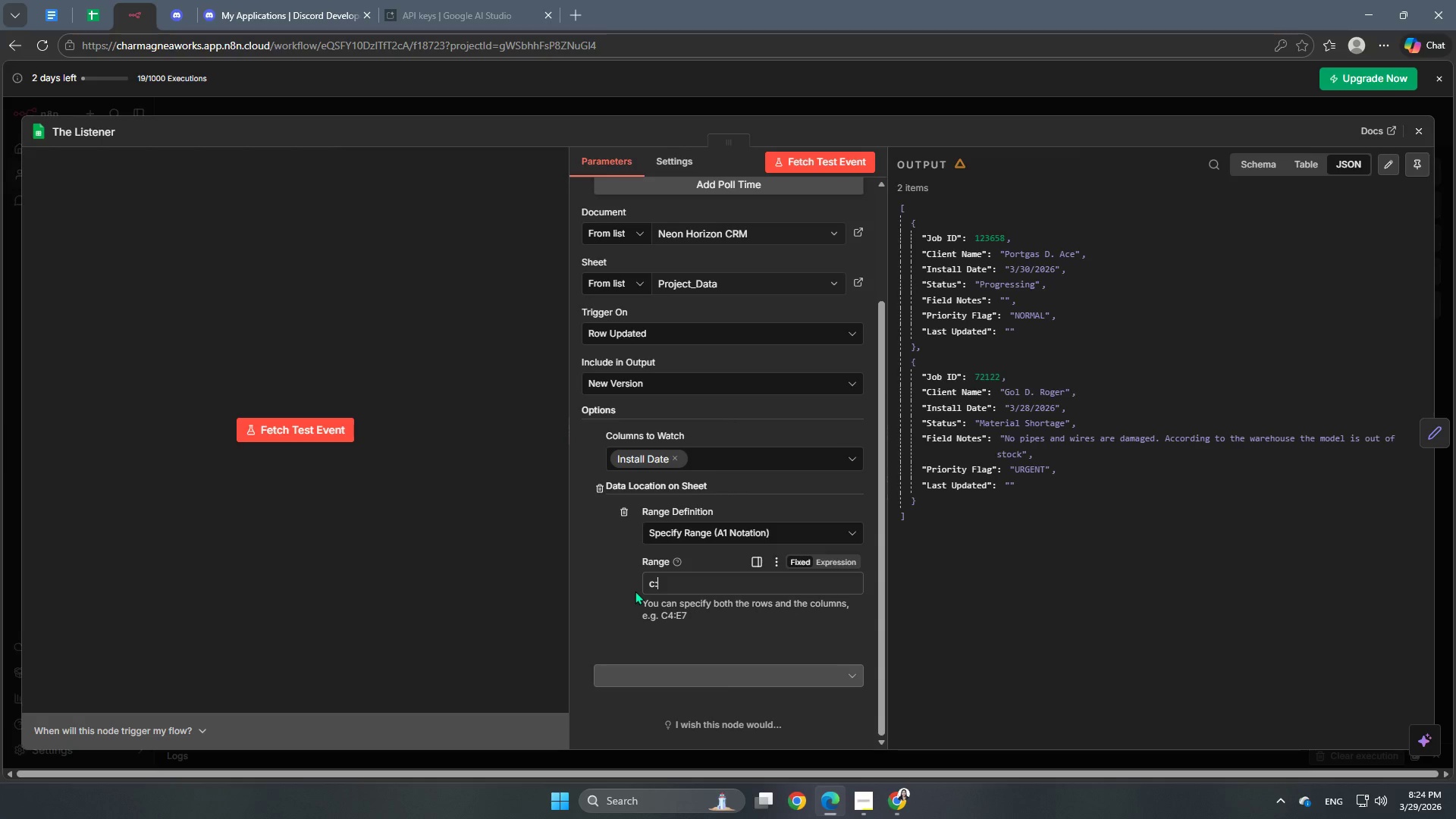 
key(Shift+C)
 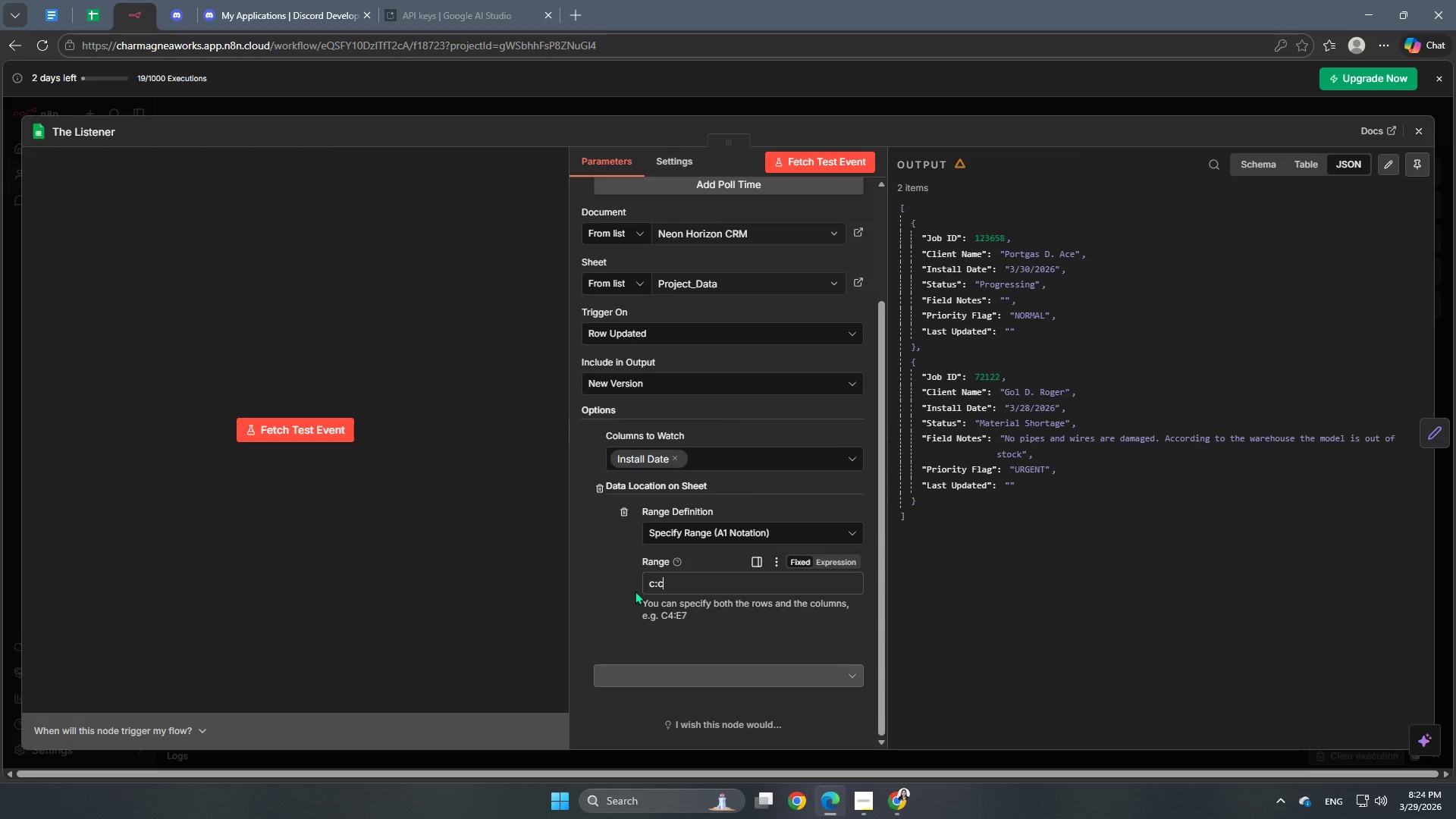 
key(Backspace)
 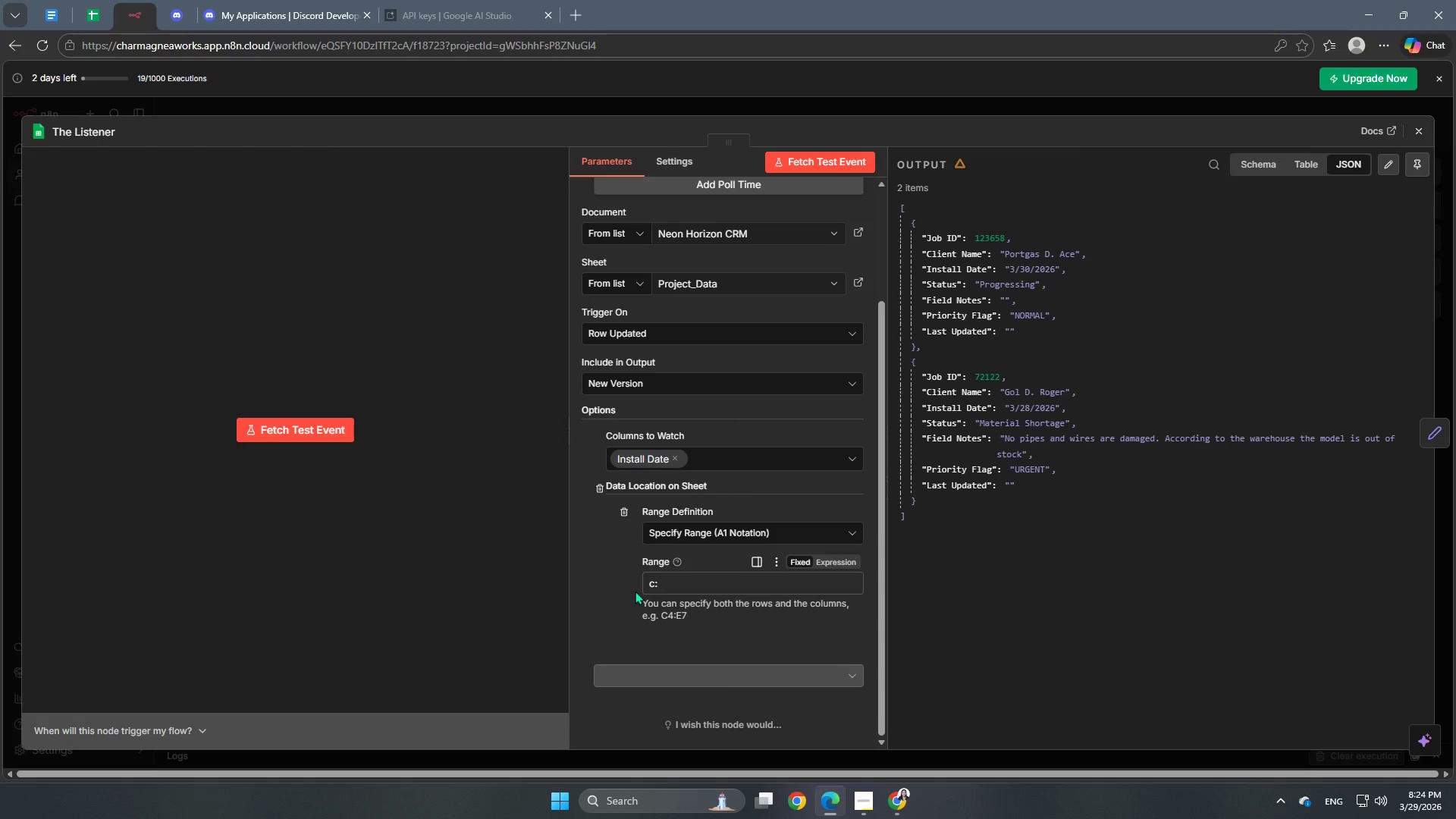 
key(Backspace)
 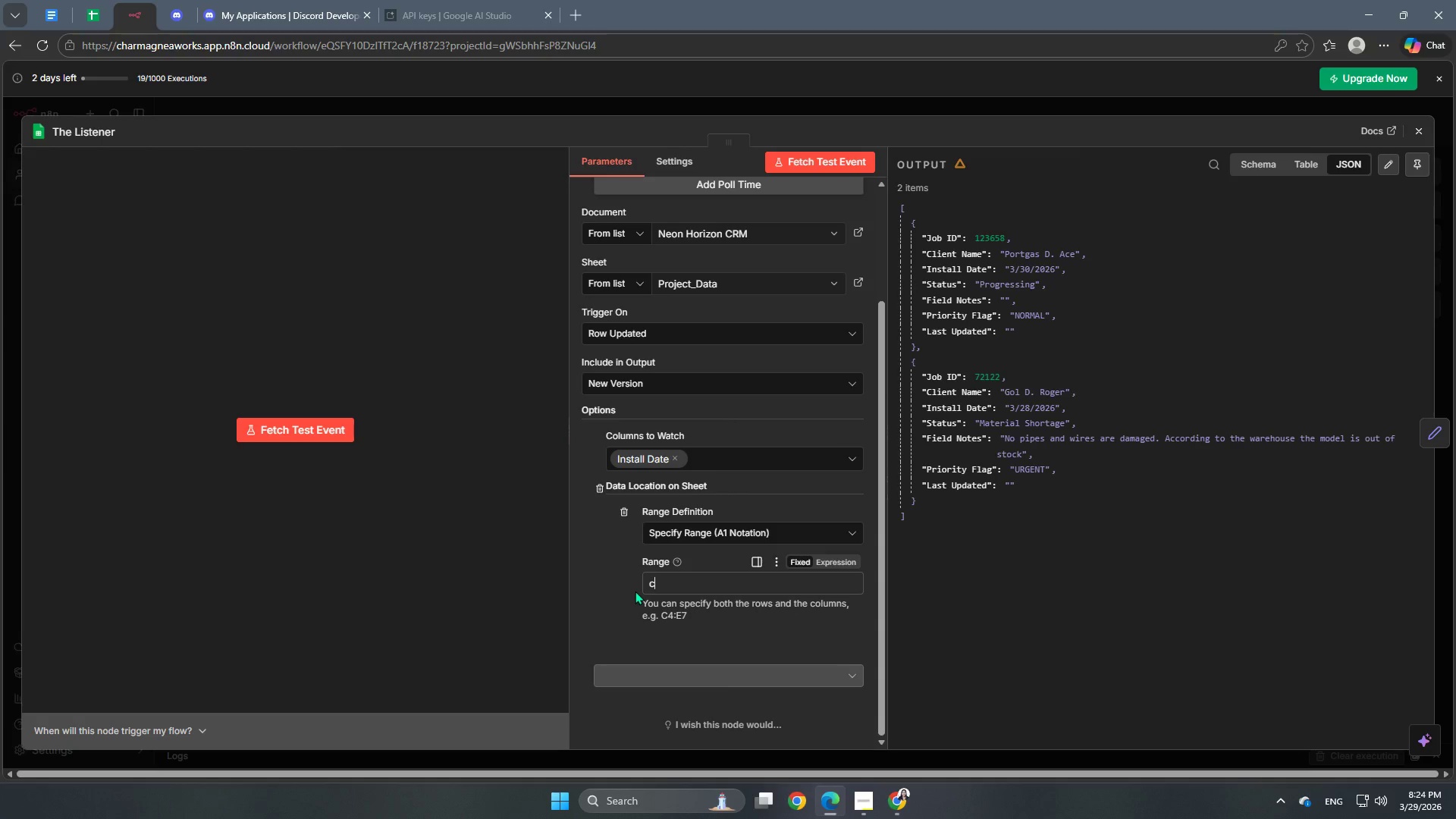 
key(Backspace)
 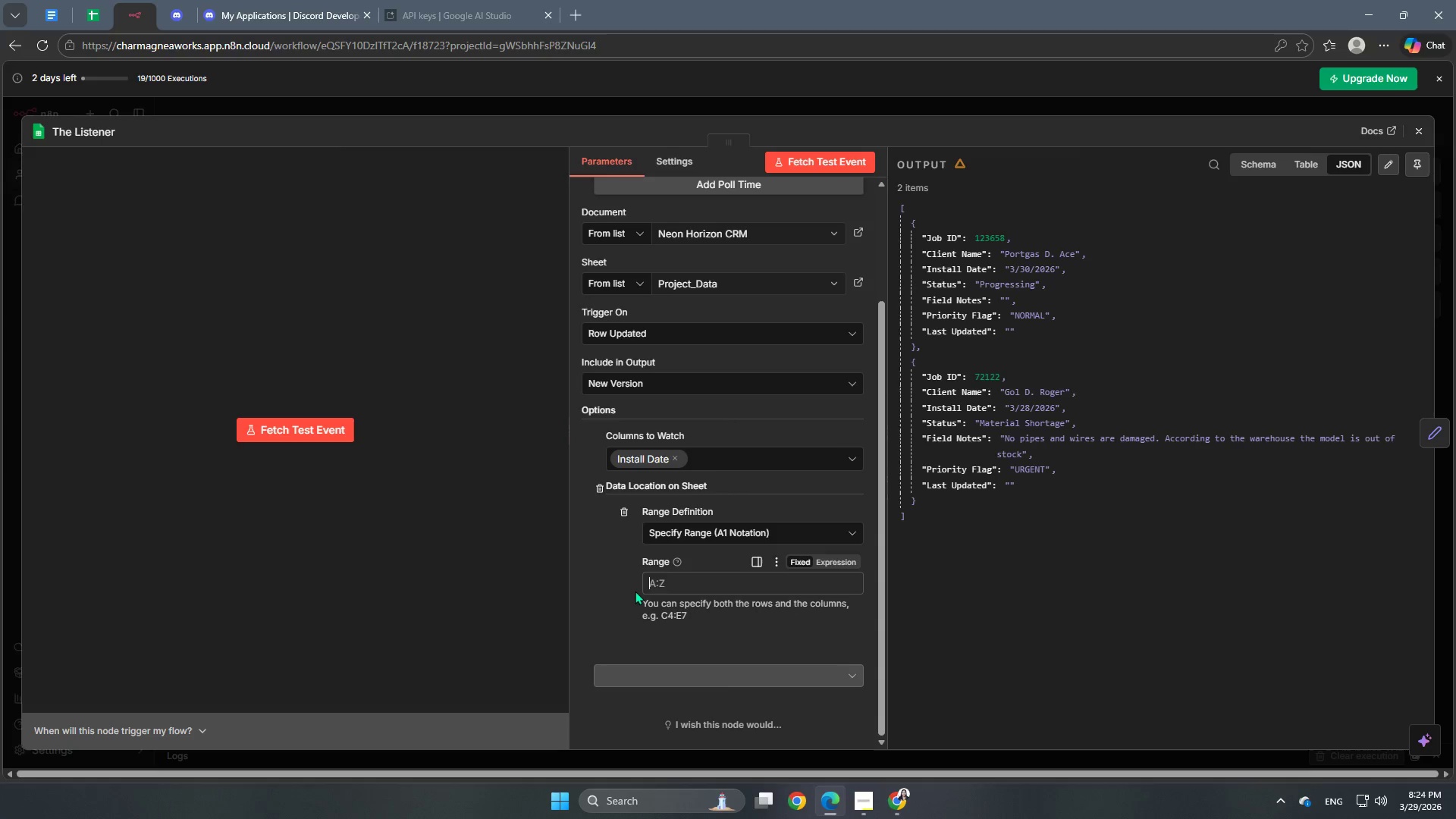 
key(C)
 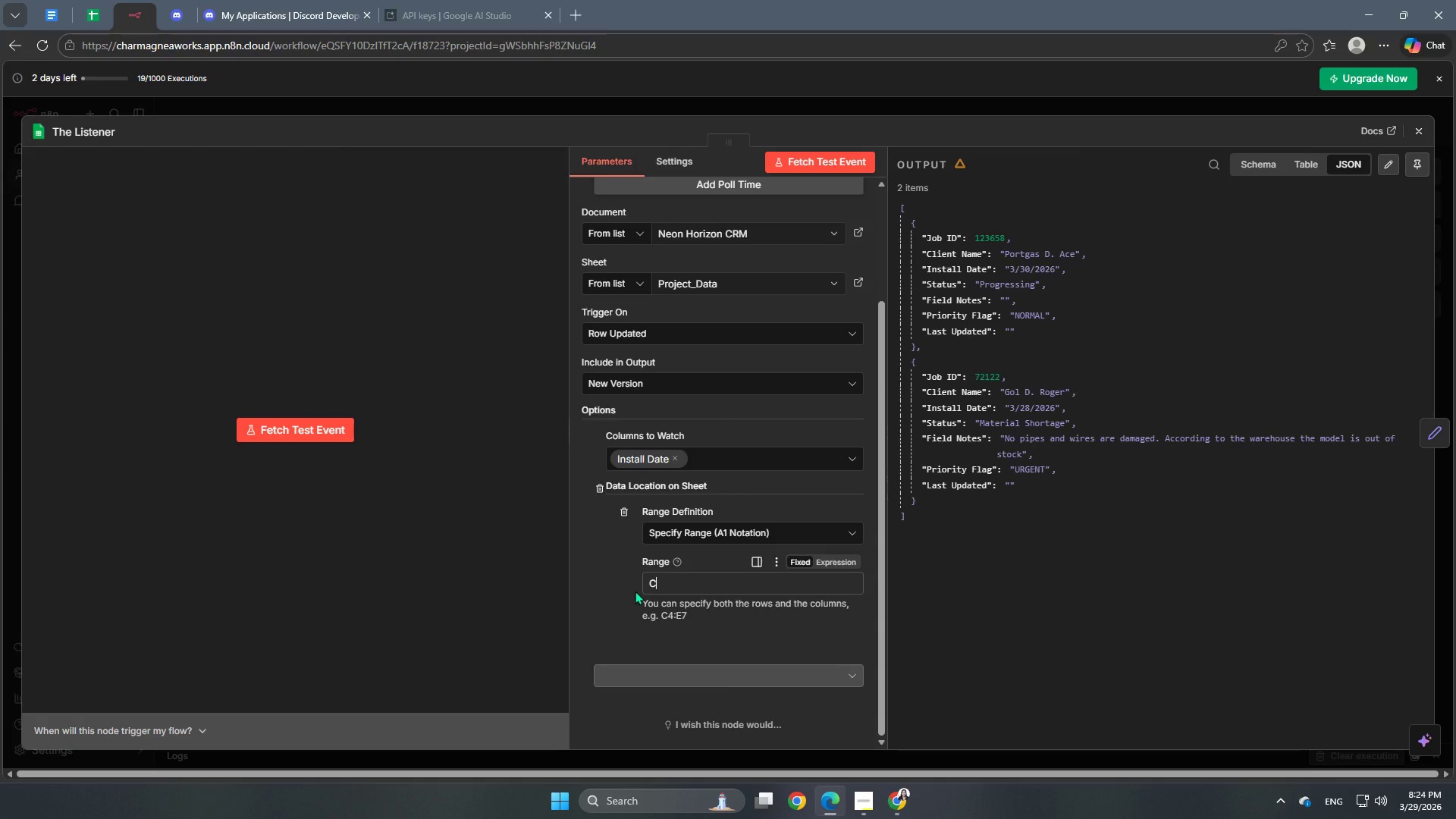 
key(Shift+Semicolon)
 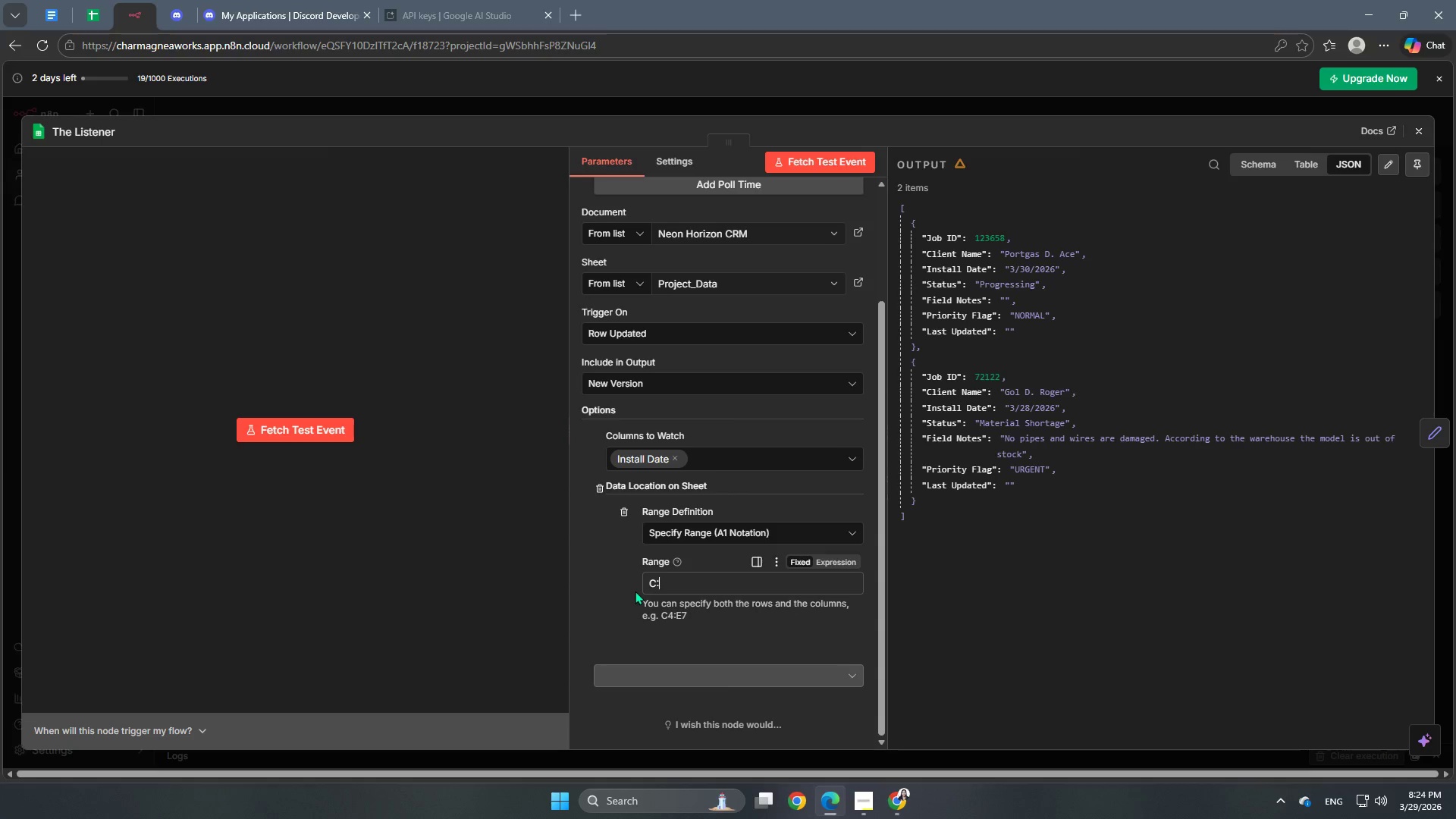 
key(C)
 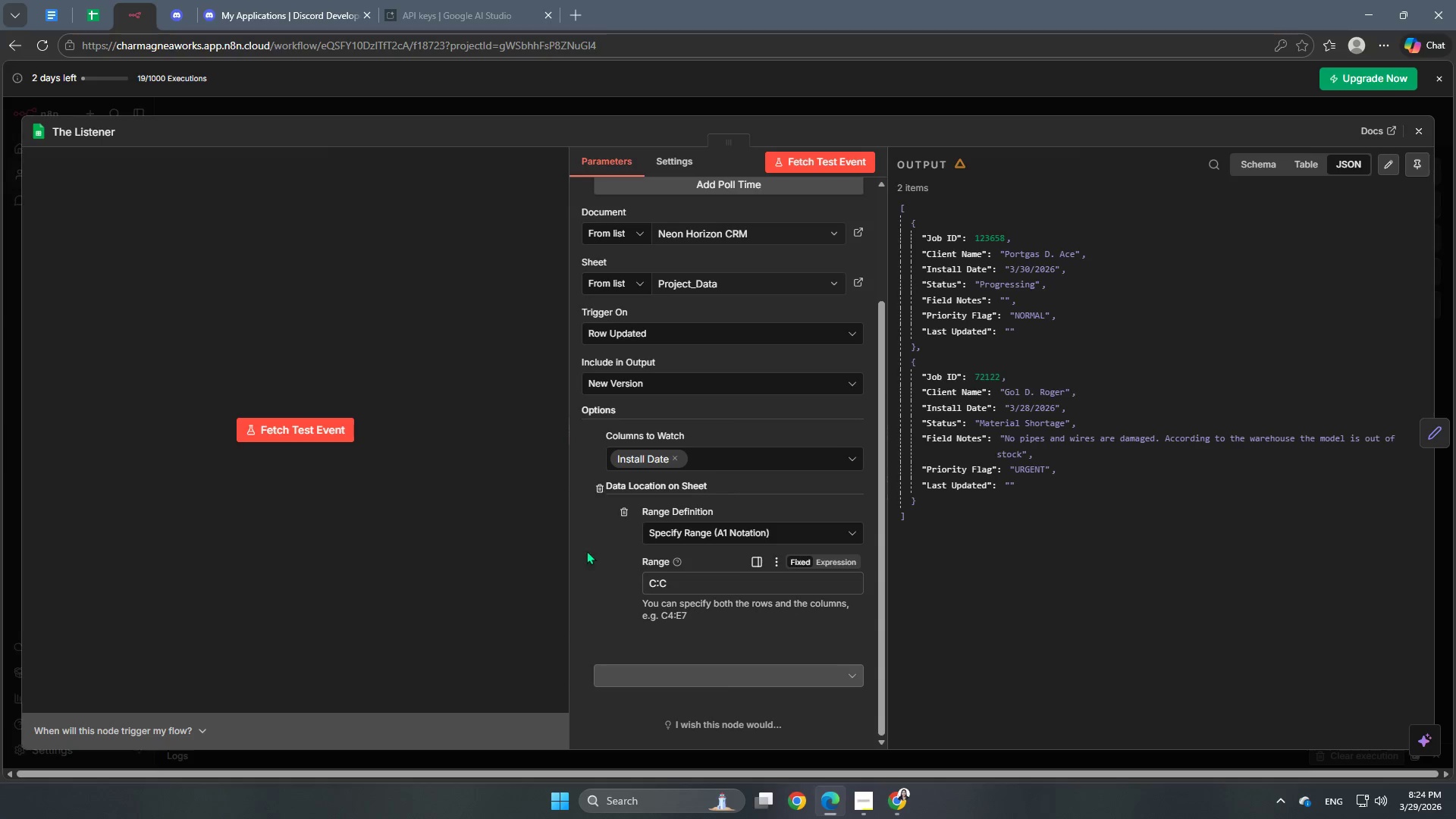 
left_click([573, 572])
 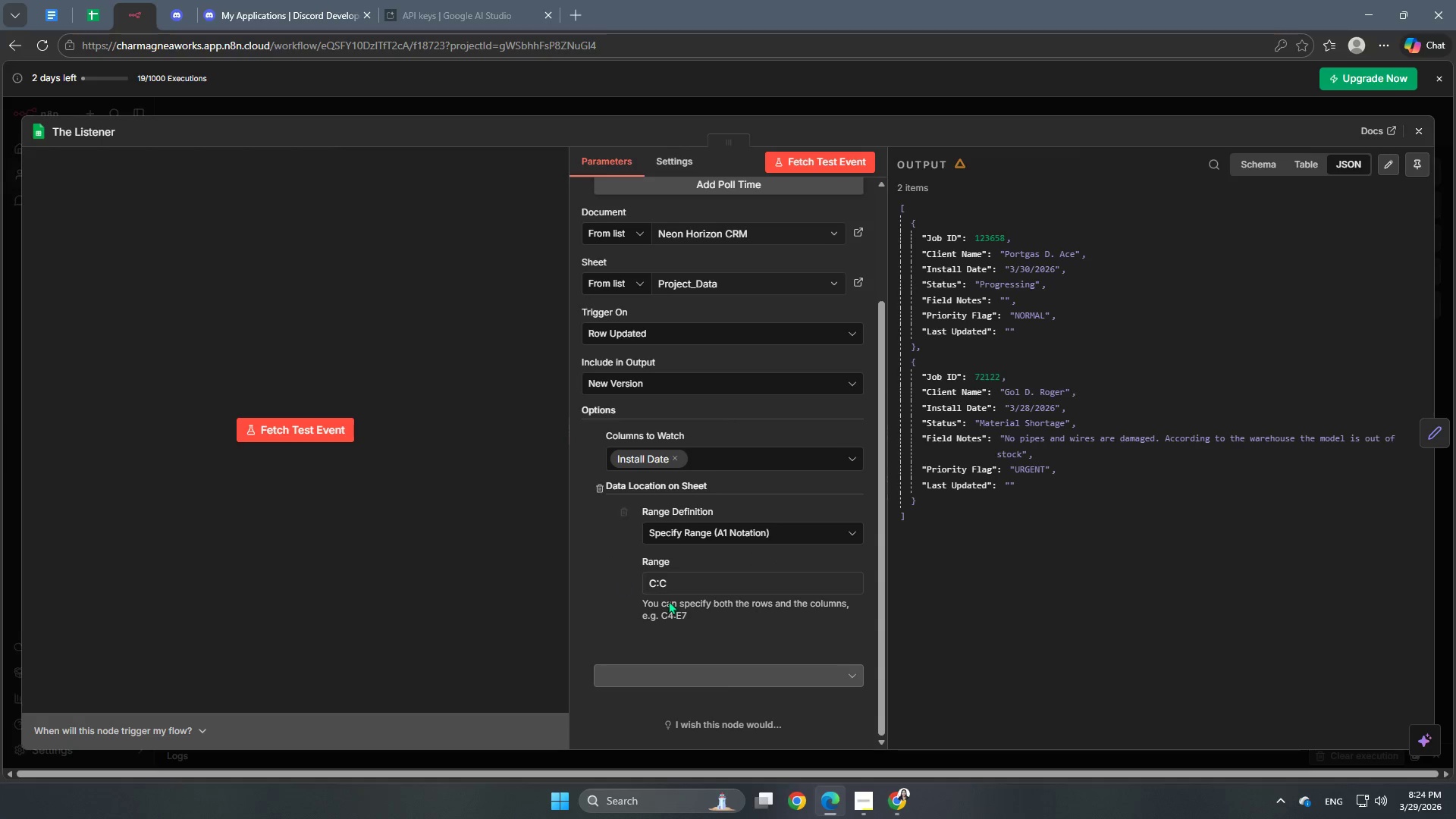 
left_click([711, 671])
 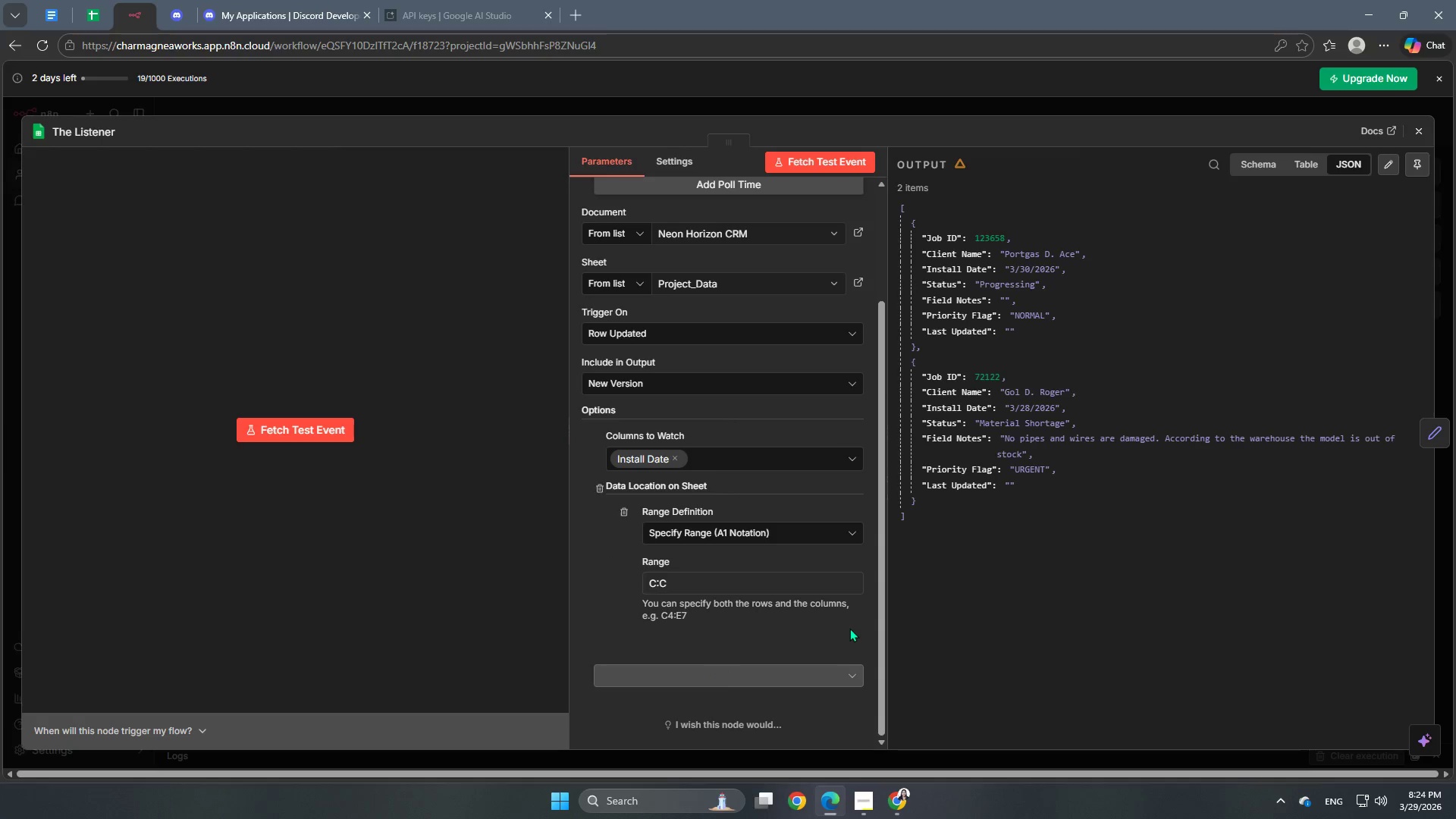 
scroll: coordinate [846, 631], scroll_direction: down, amount: 4.0
 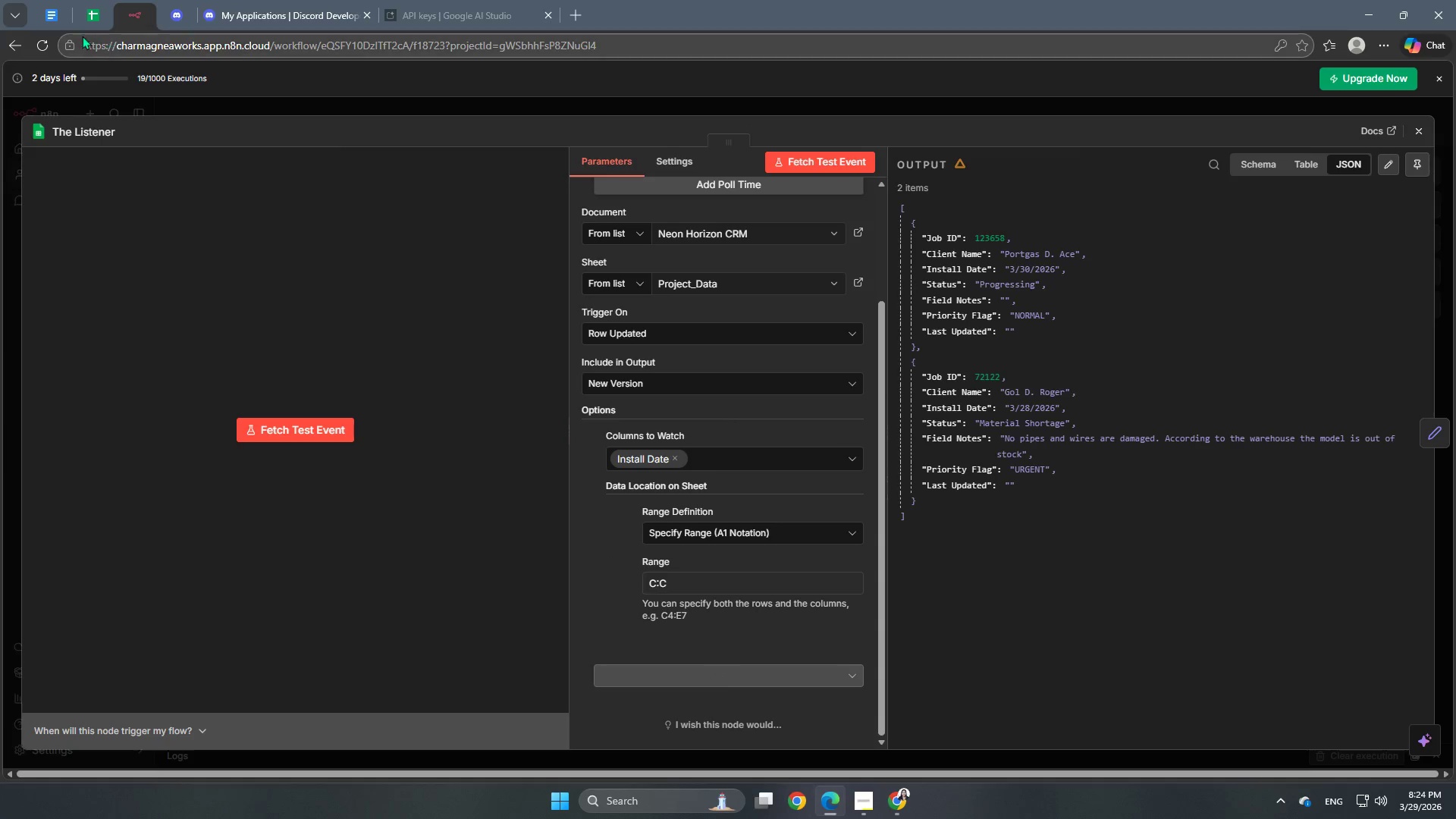 
left_click([93, 17])
 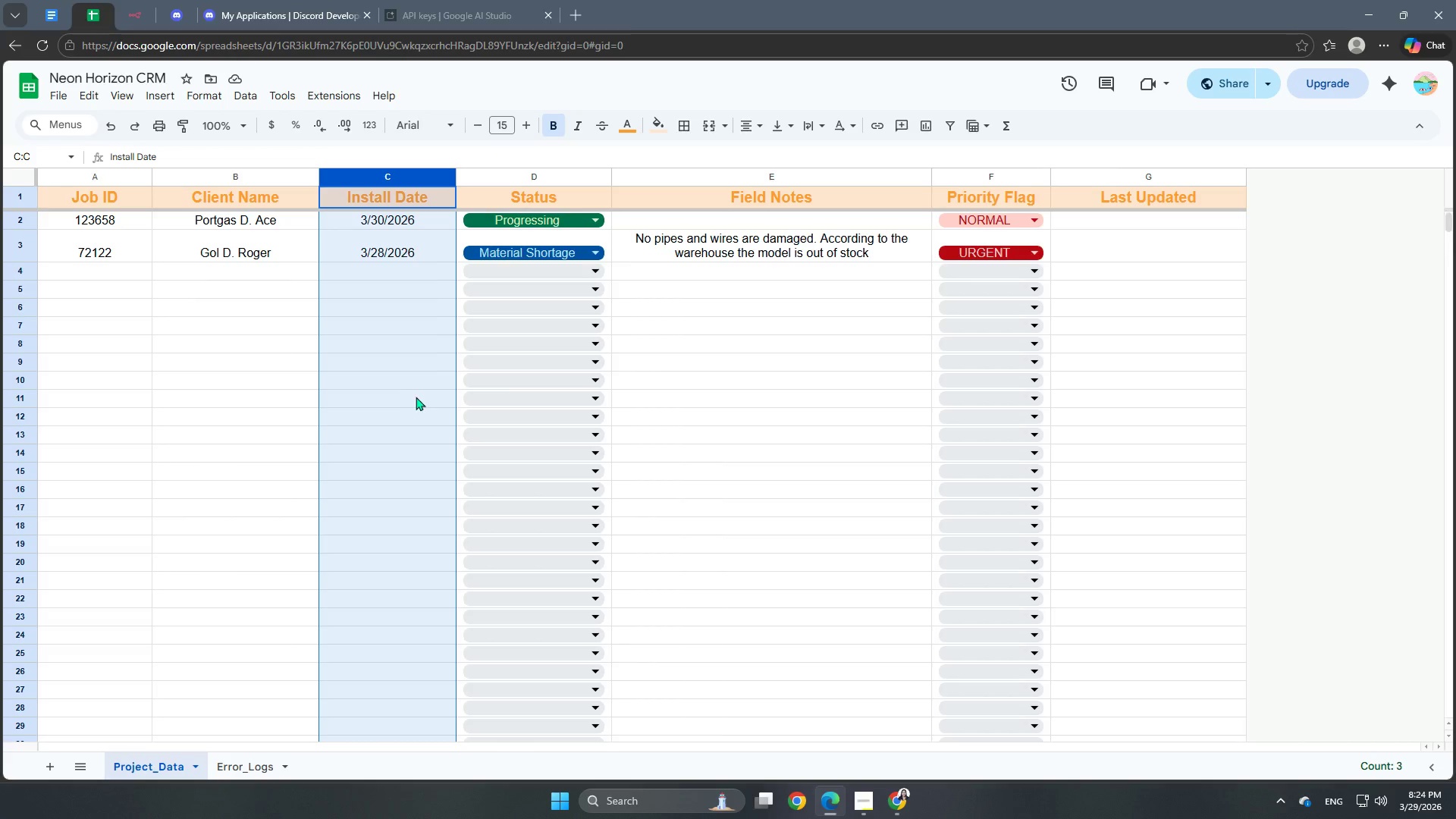 
left_click([566, 375])
 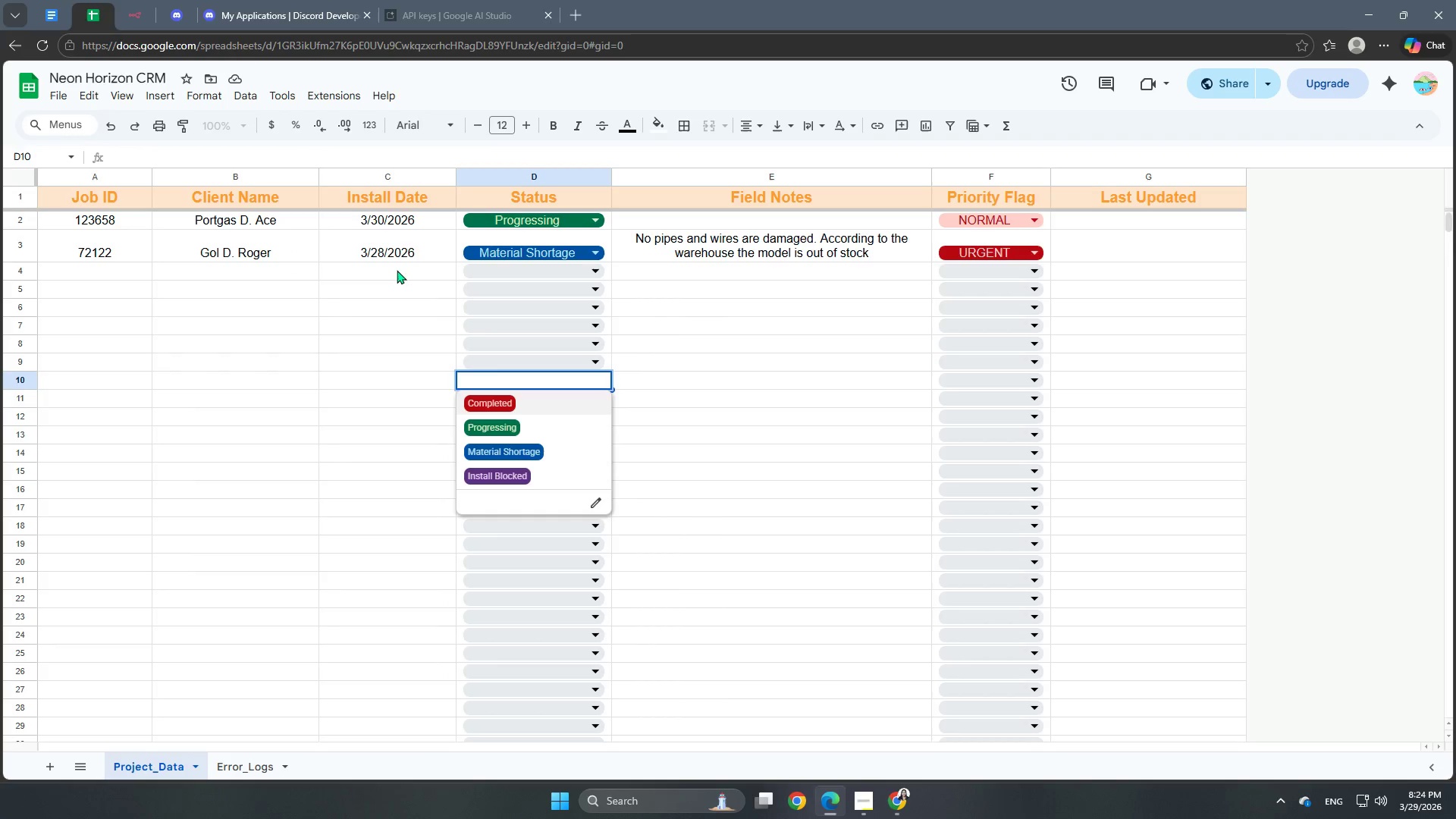 
left_click([381, 289])
 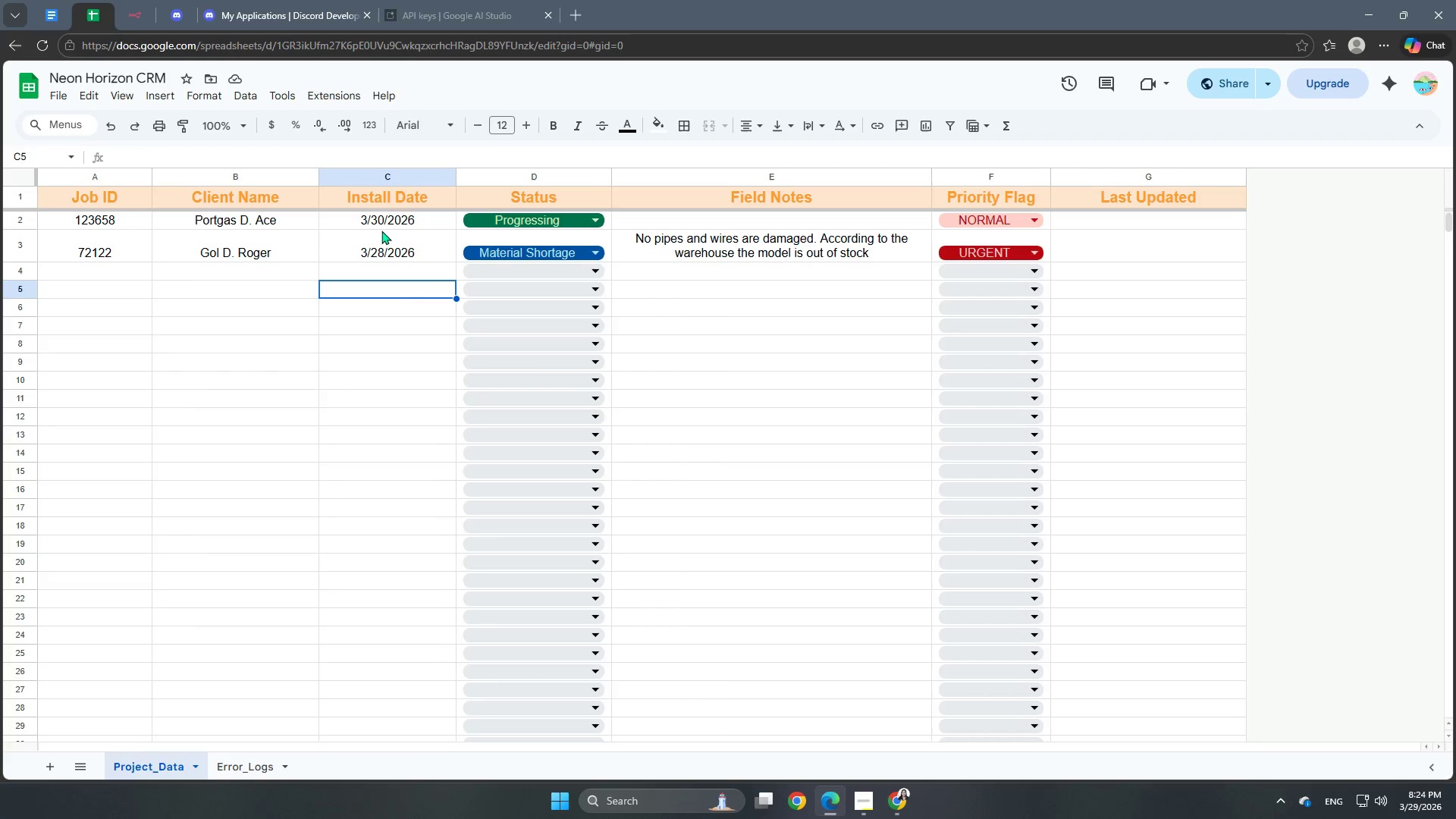 
left_click([381, 226])
 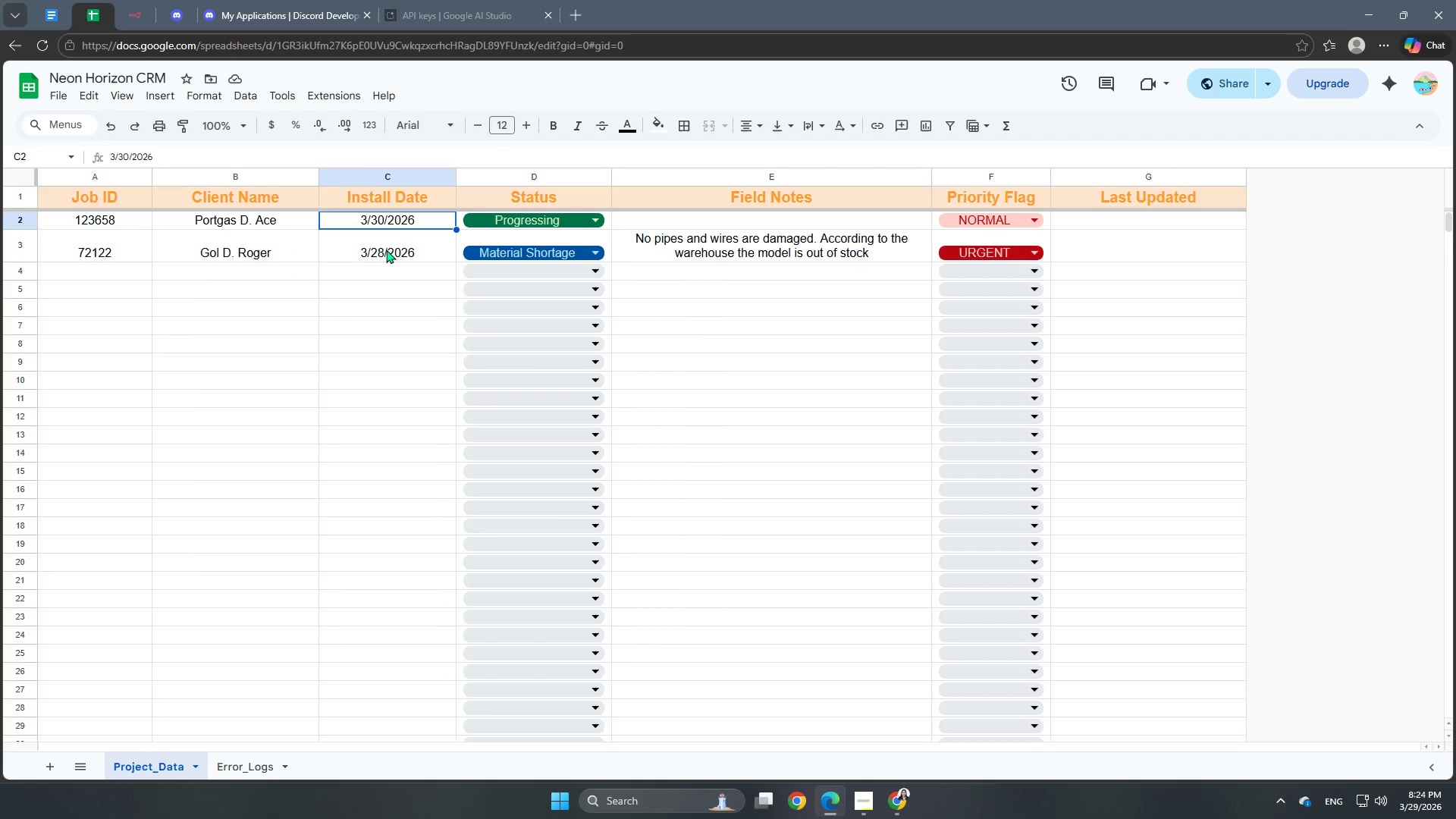 
left_click([385, 253])
 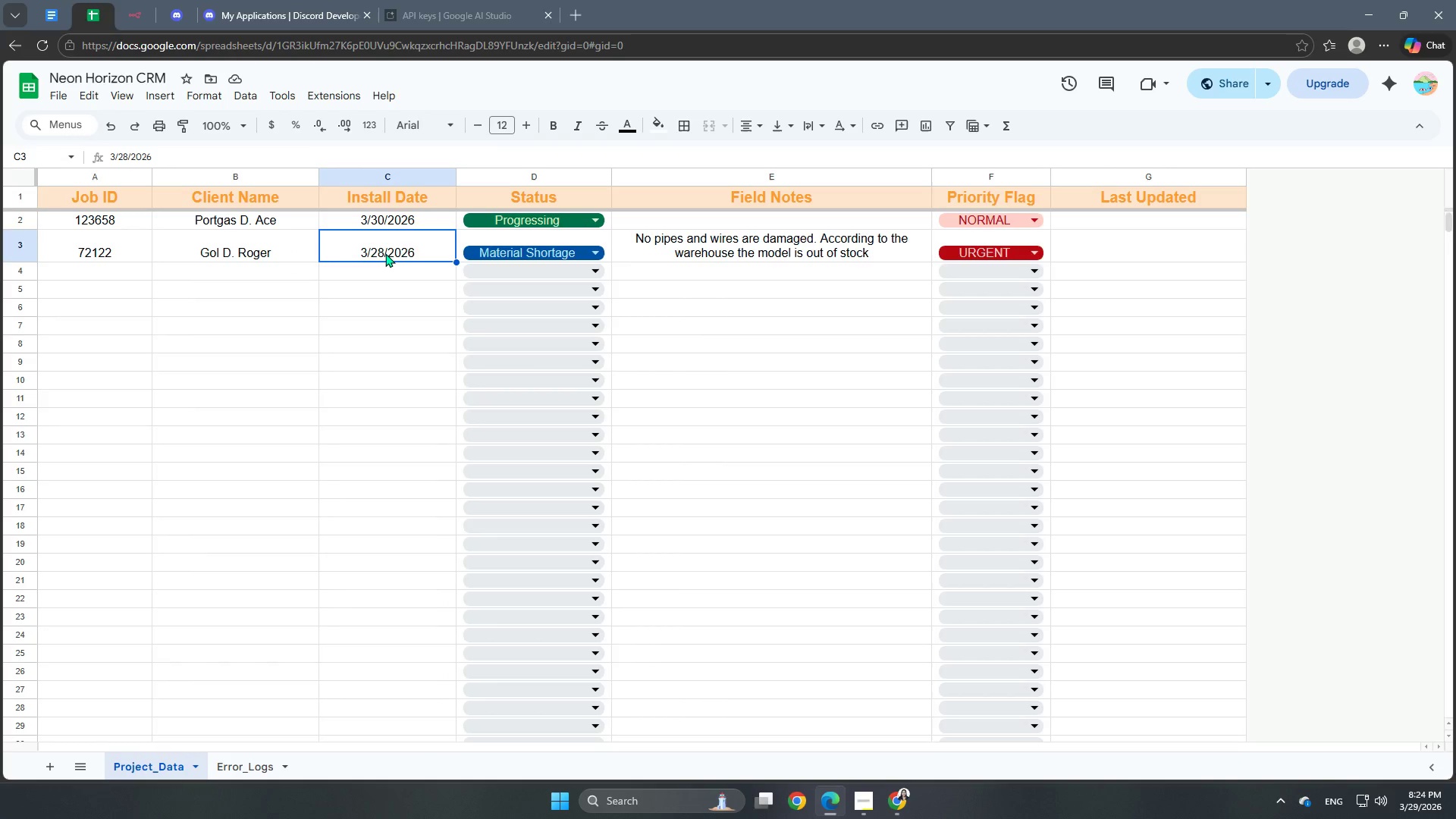 
double_click([385, 253])
 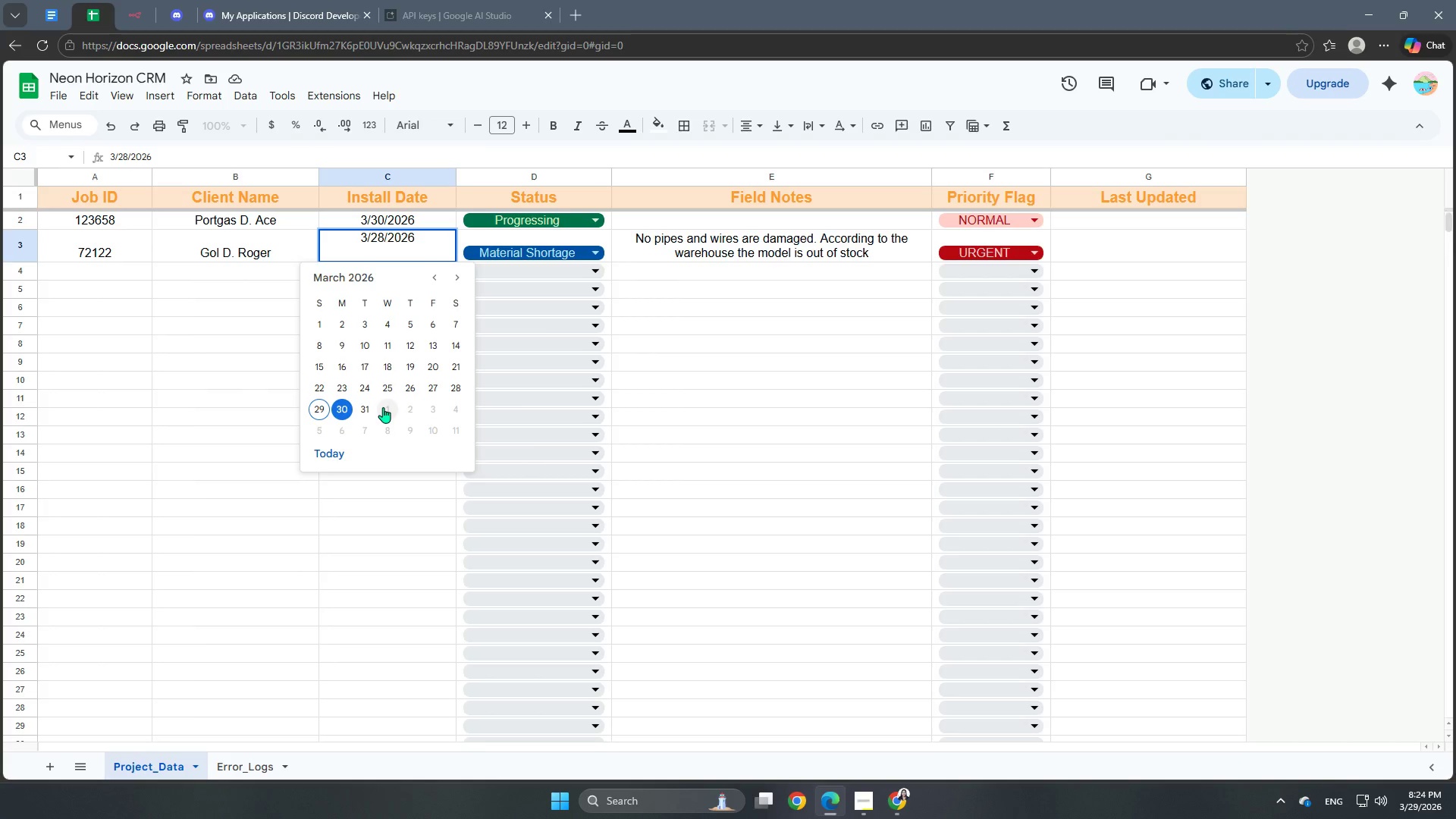 
left_click([387, 410])
 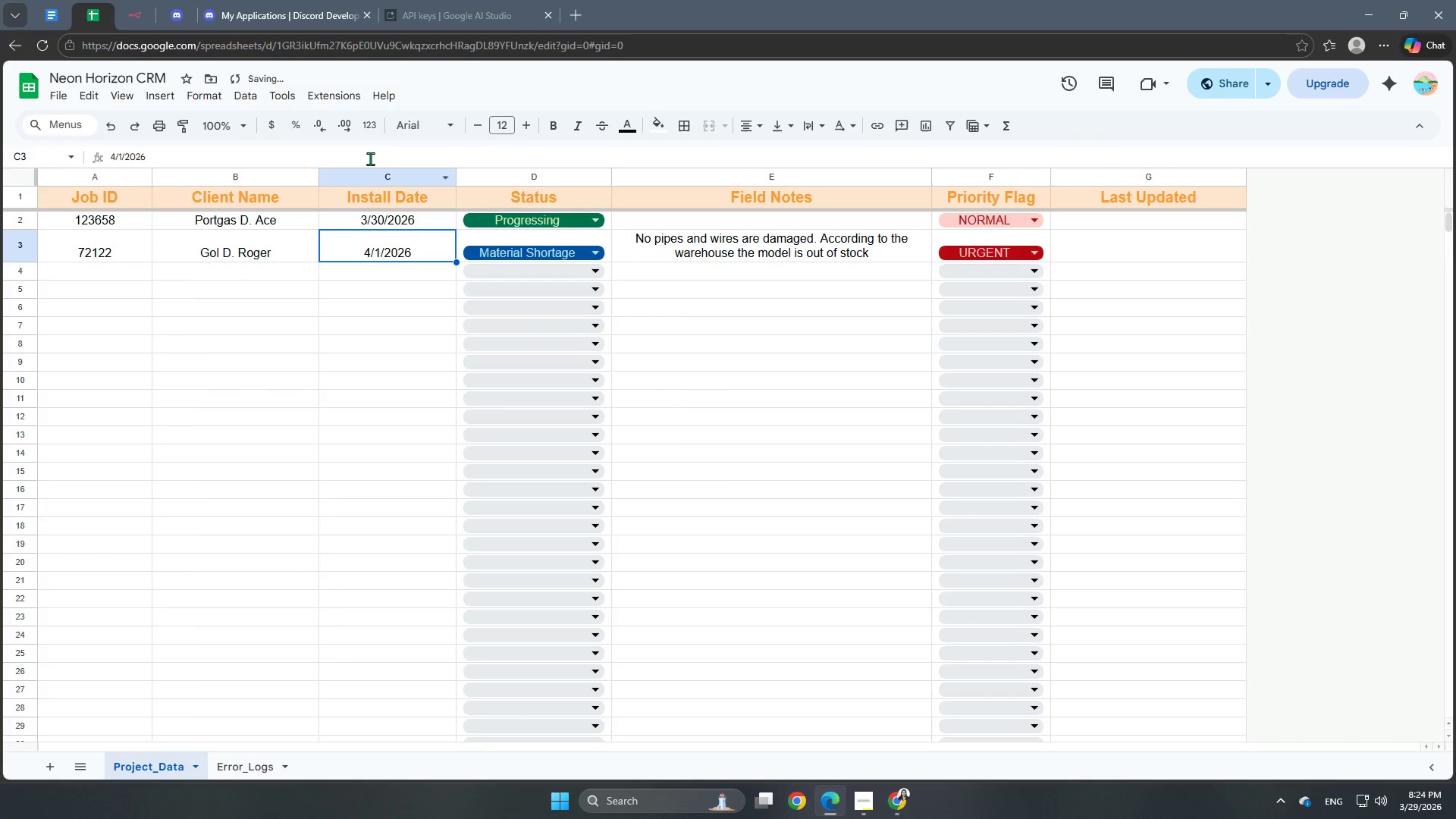 
left_click([369, 154])
 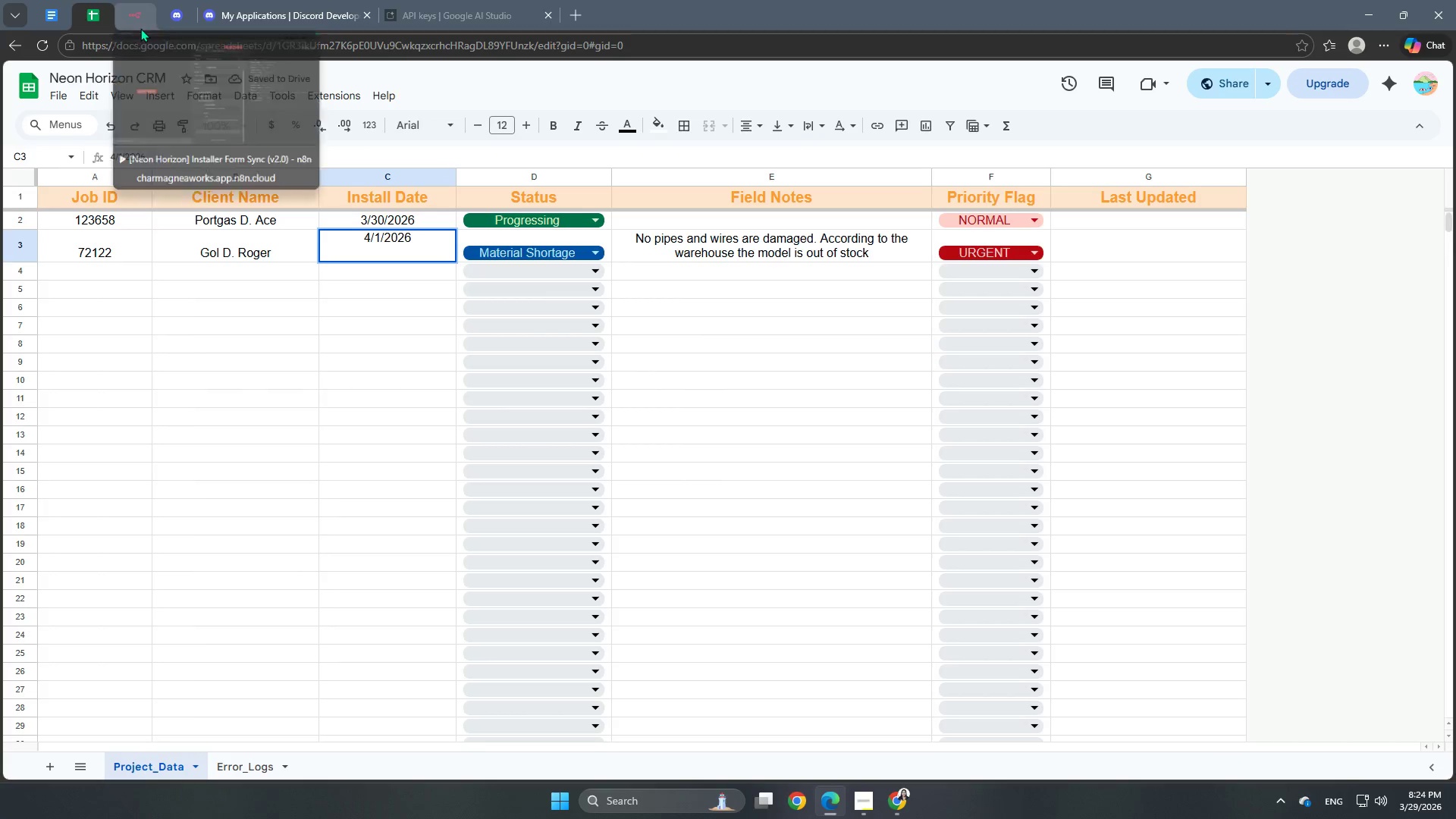 
left_click([140, 28])
 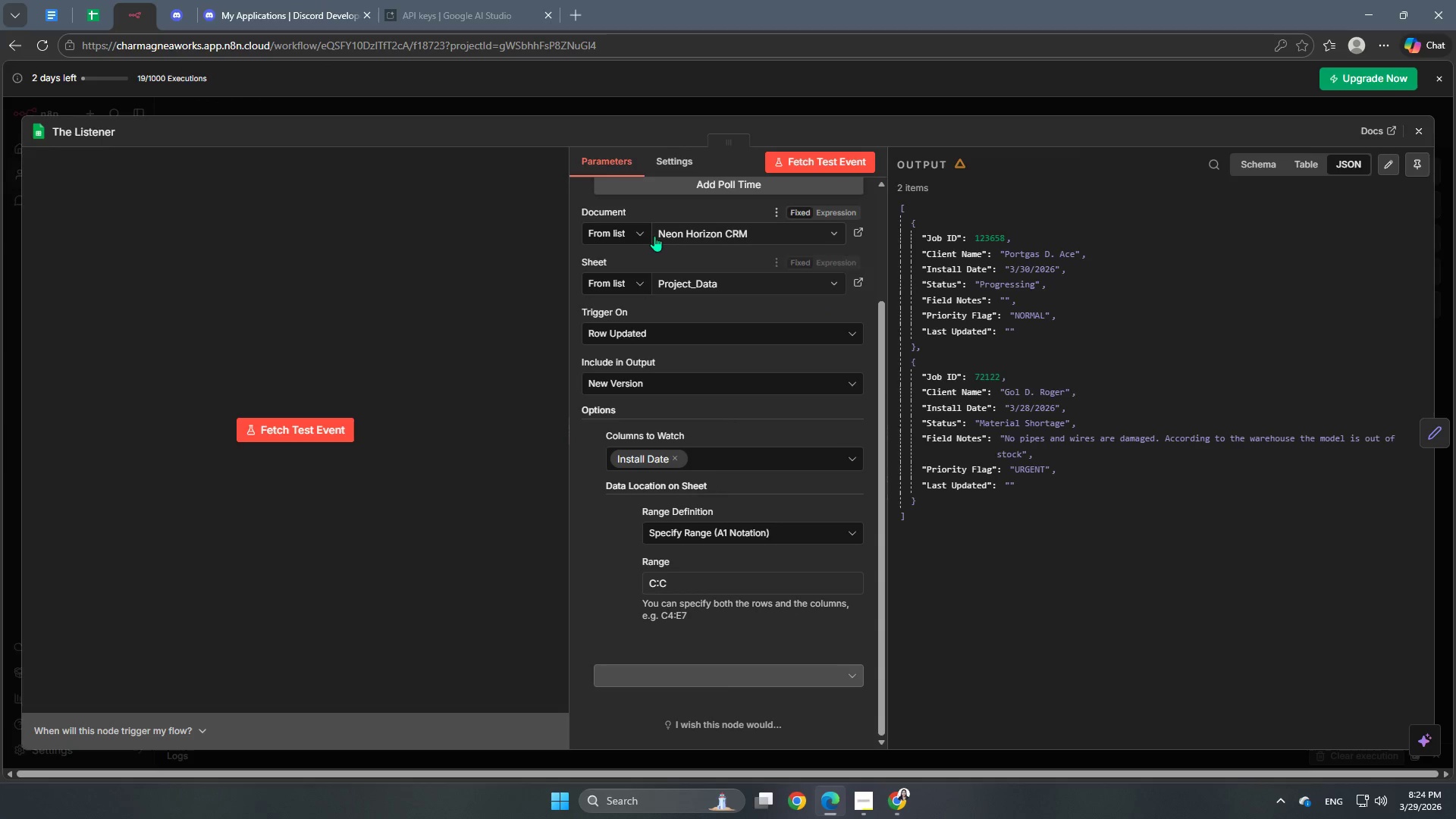 
scroll: coordinate [699, 404], scroll_direction: up, amount: 4.0
 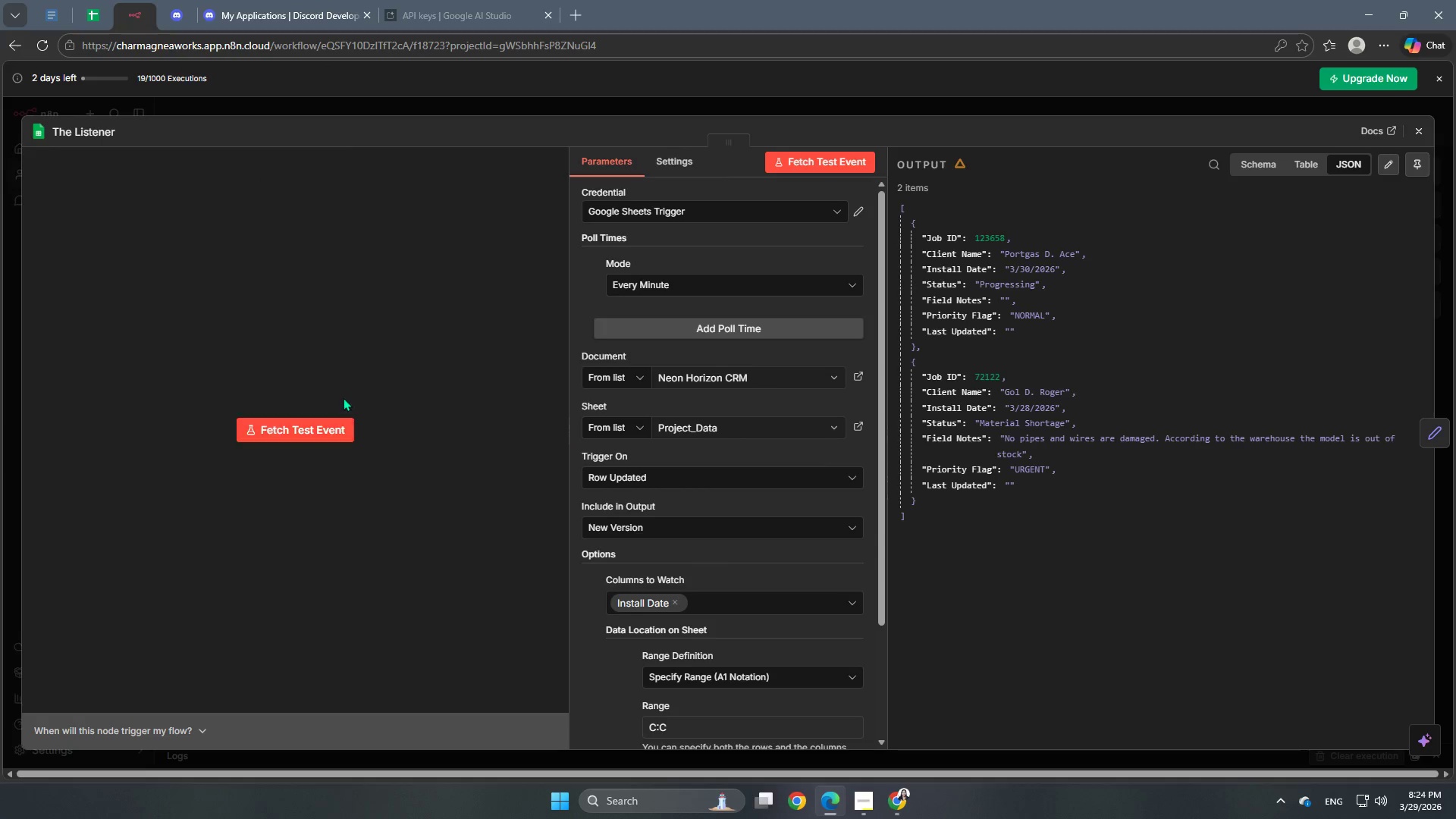 
left_click([634, 110])
 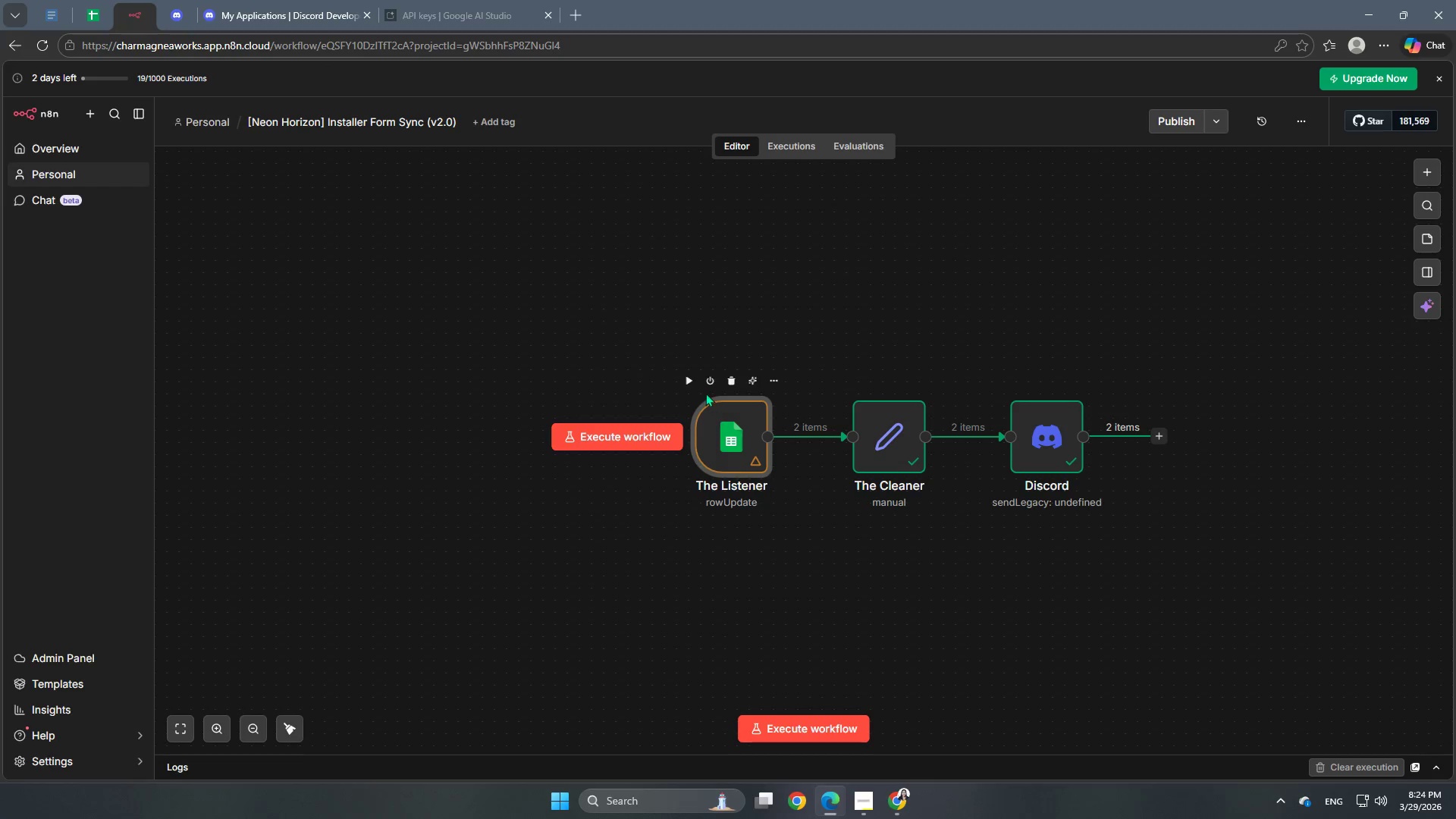 
left_click([691, 378])
 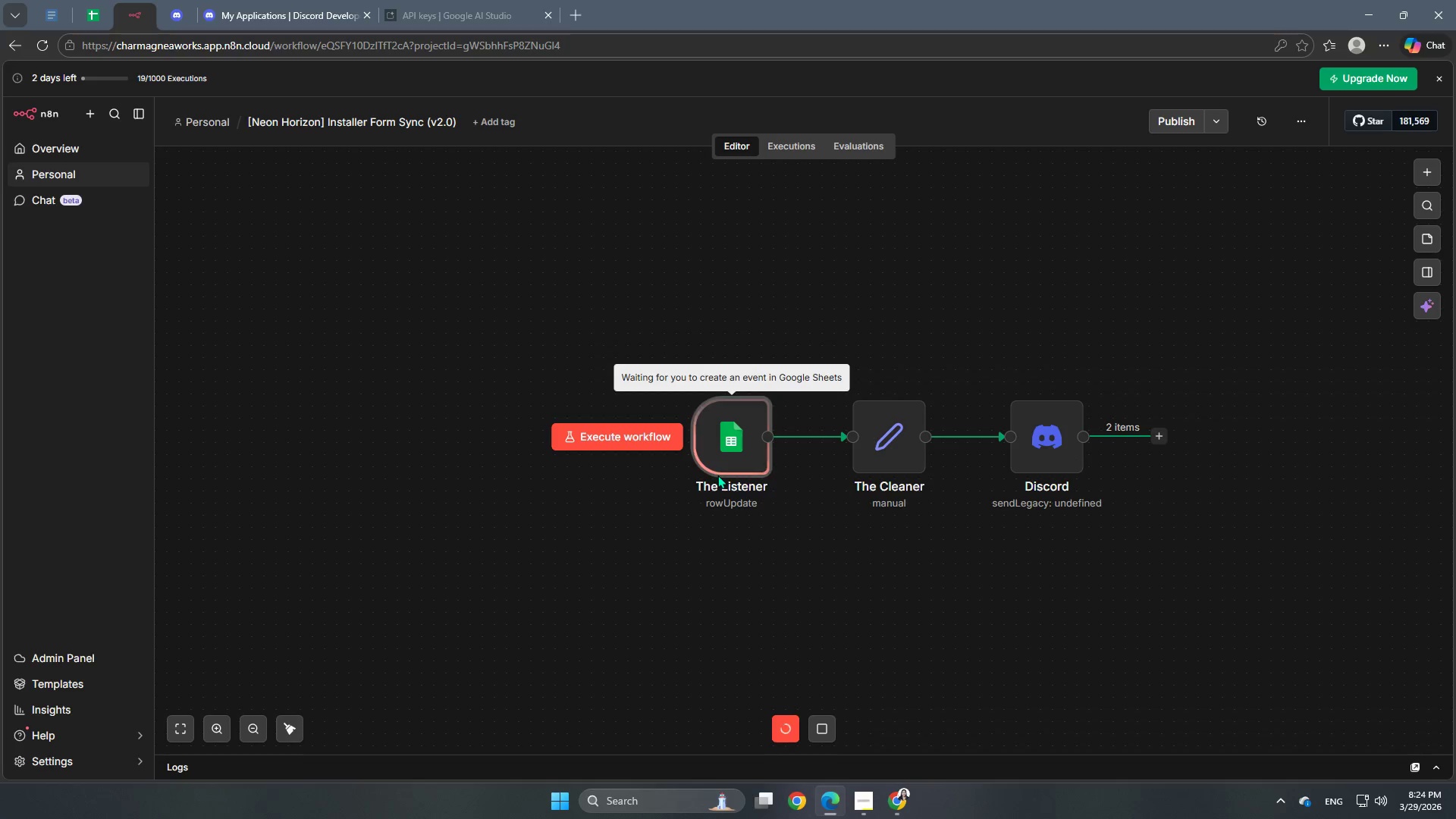 
double_click([722, 444])
 